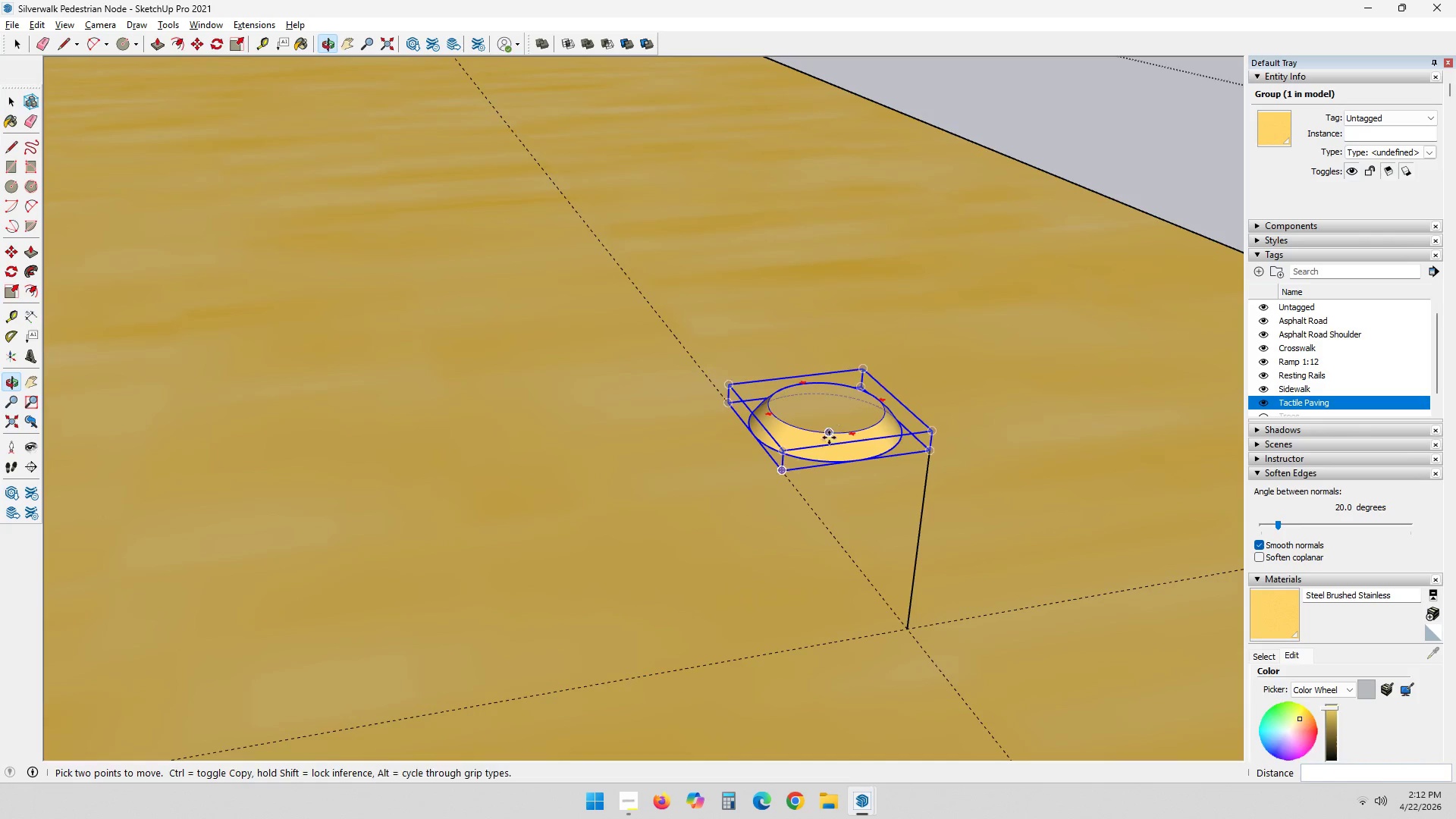 
scroll: coordinate [932, 145], scroll_direction: none, amount: 0.0
 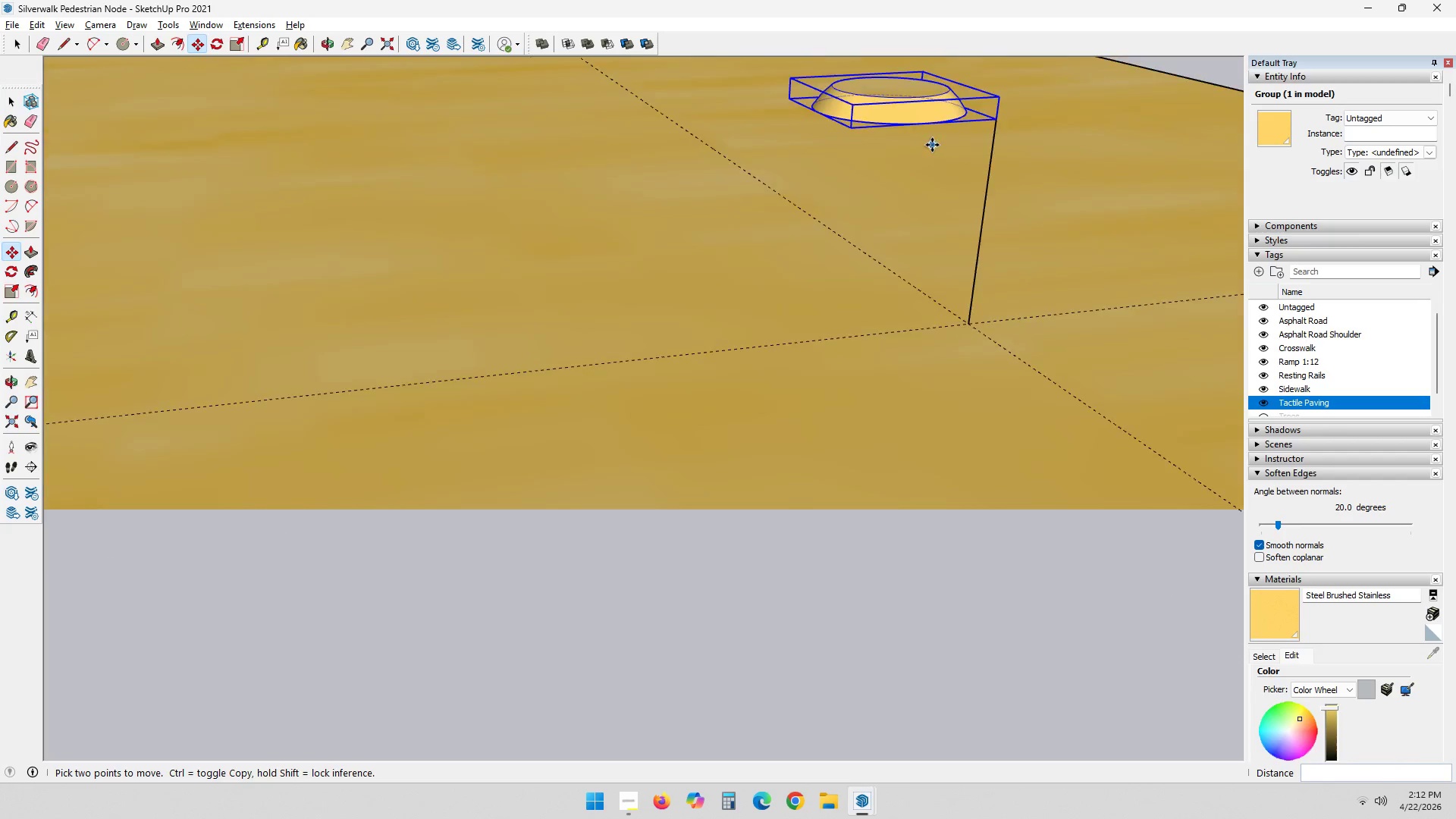 
scroll: coordinate [818, 449], scroll_direction: up, amount: 5.0
 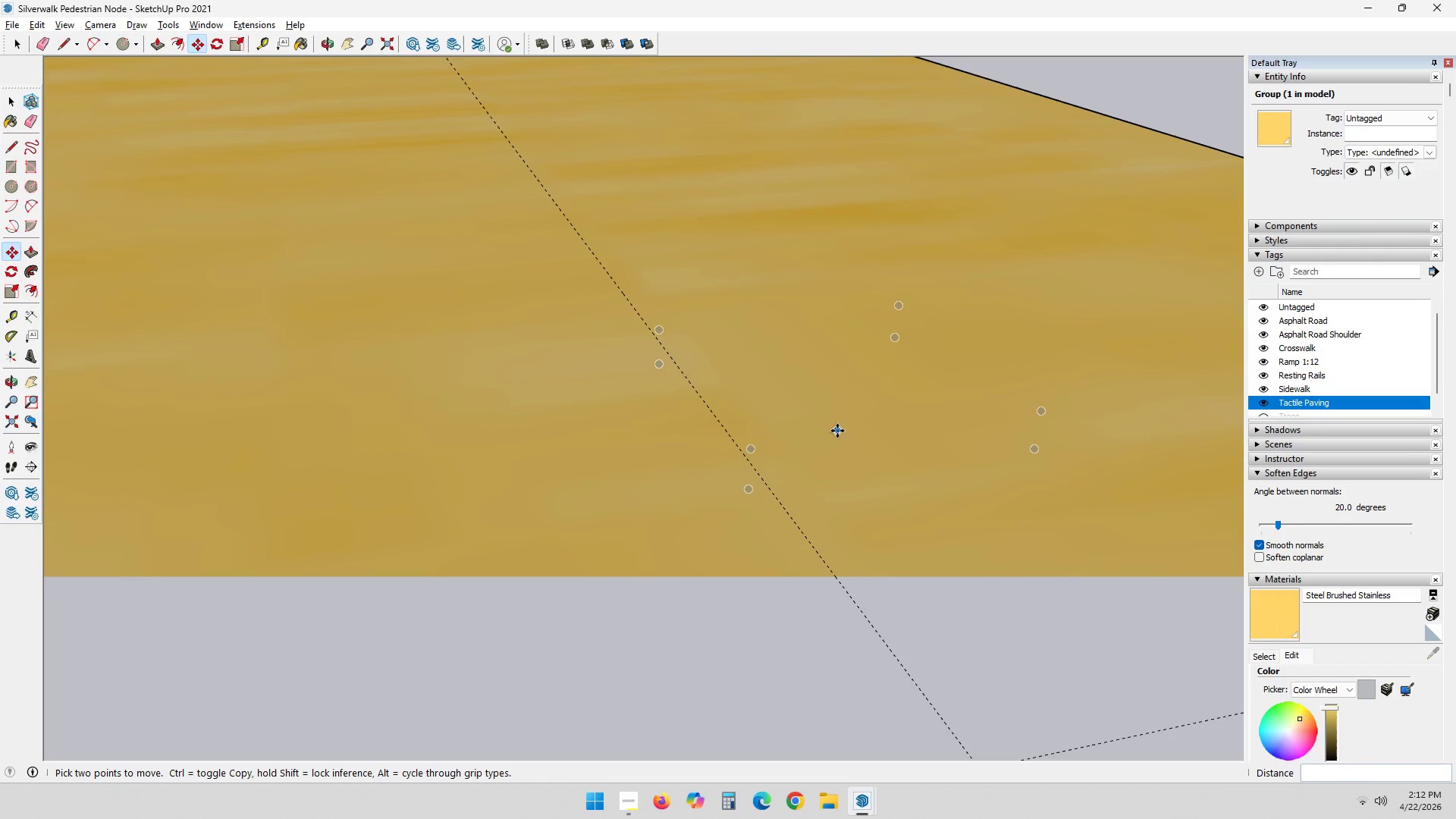 
scroll: coordinate [837, 429], scroll_direction: down, amount: 11.0
 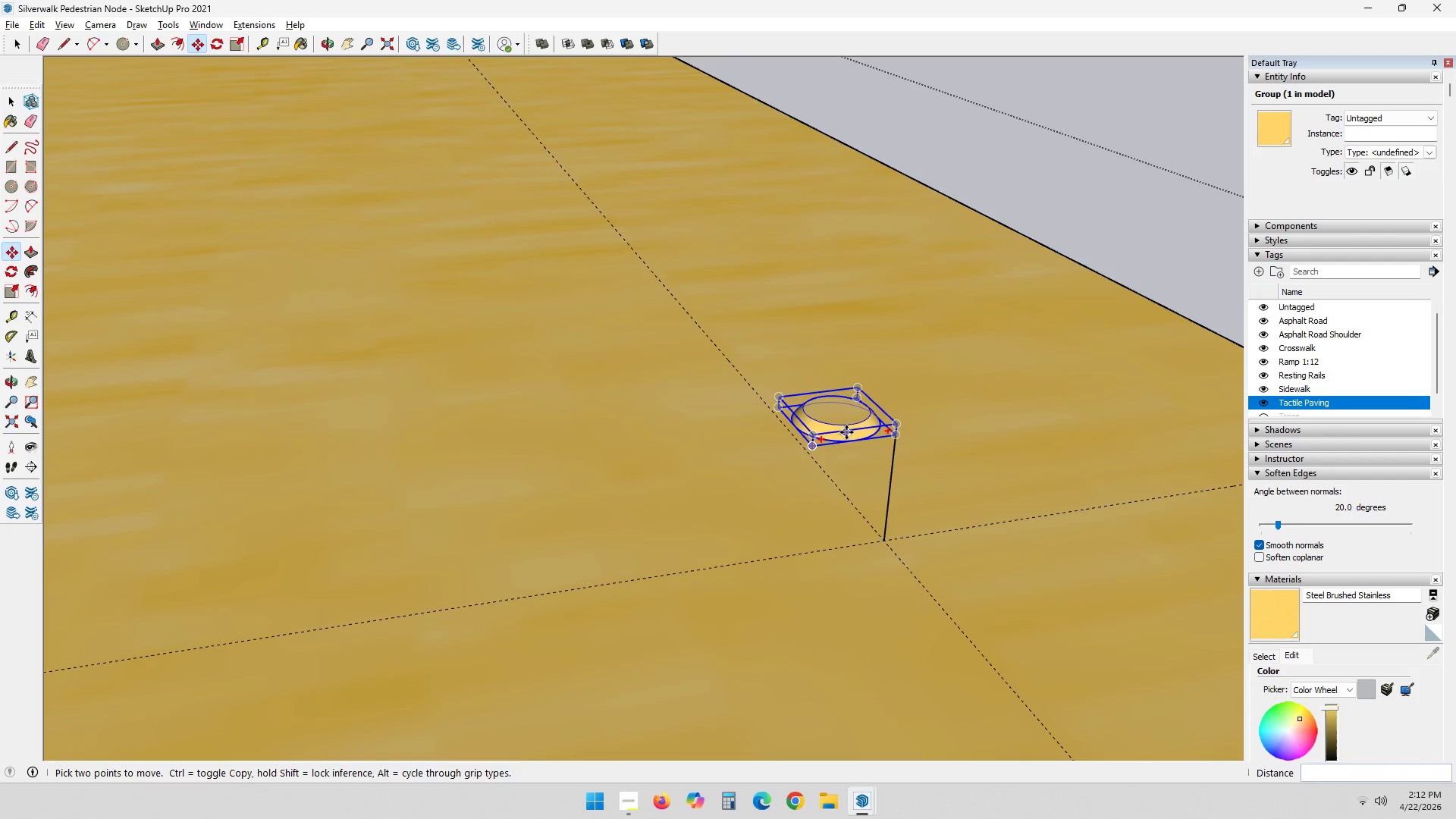 
key(M)
 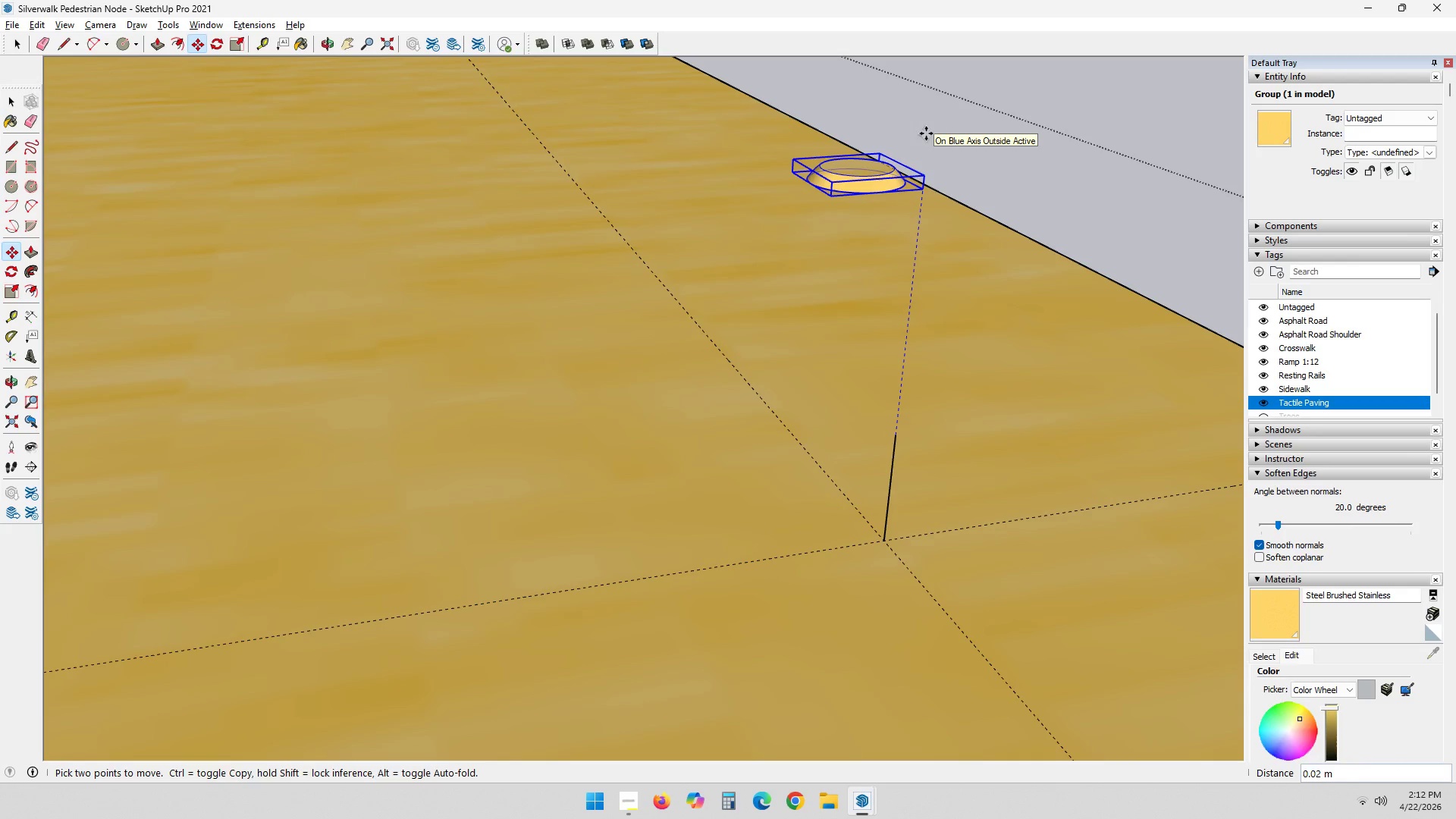 
left_click([926, 133])
 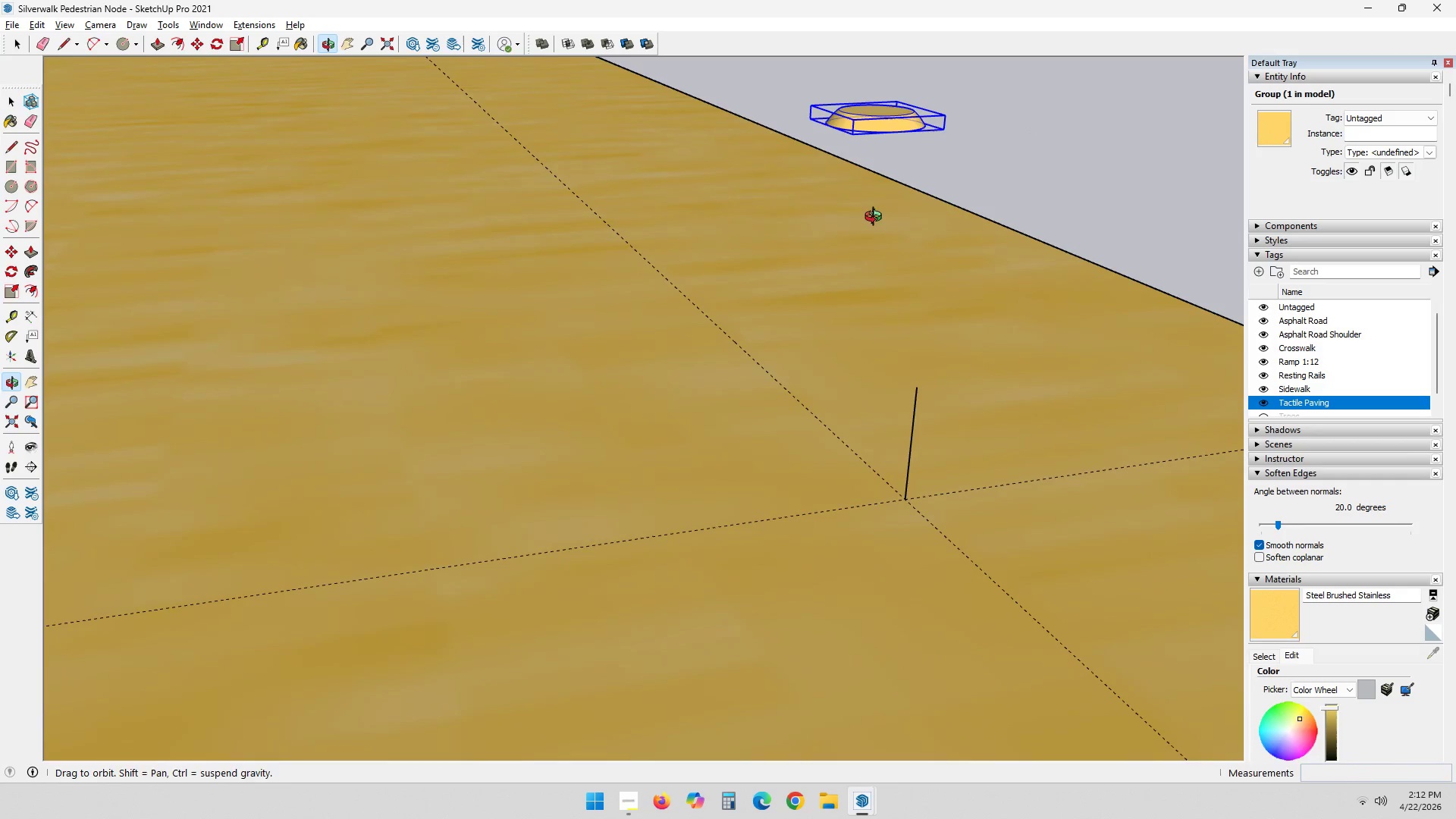 
hold_key(key=ShiftLeft, duration=0.39)
 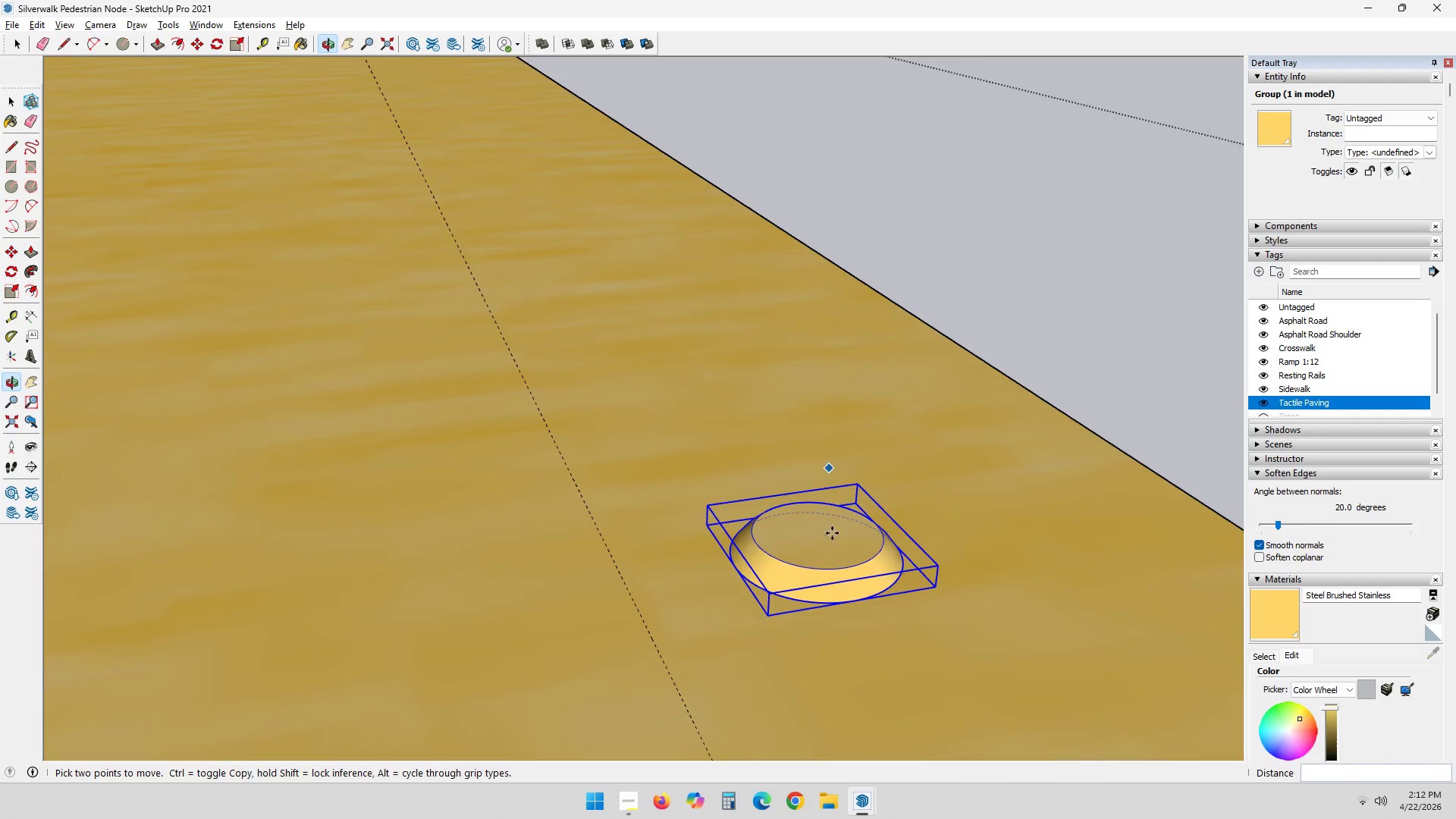 
scroll: coordinate [876, 187], scroll_direction: up, amount: 2.0
 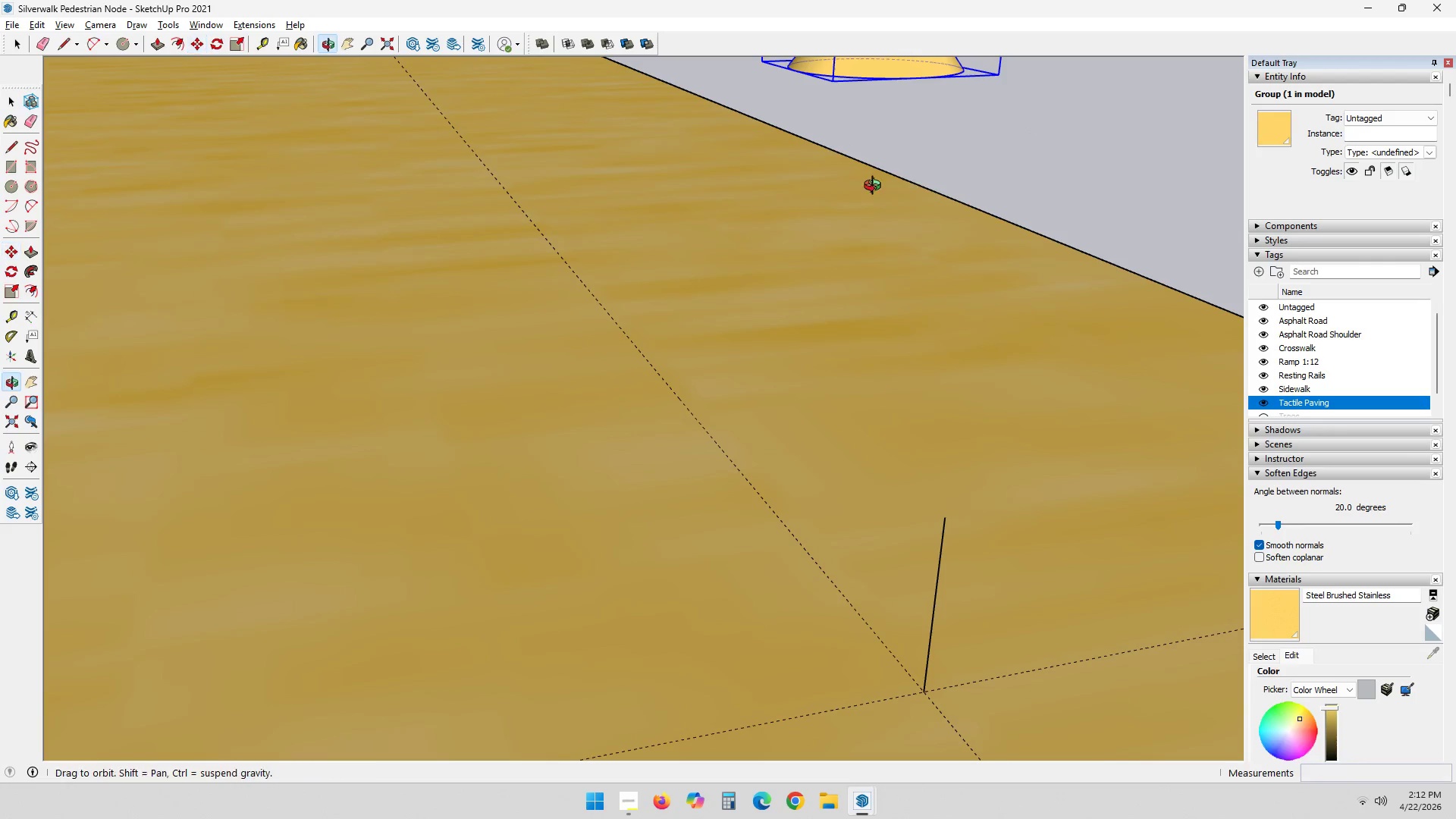 
scroll: coordinate [828, 595], scroll_direction: down, amount: 1.0
 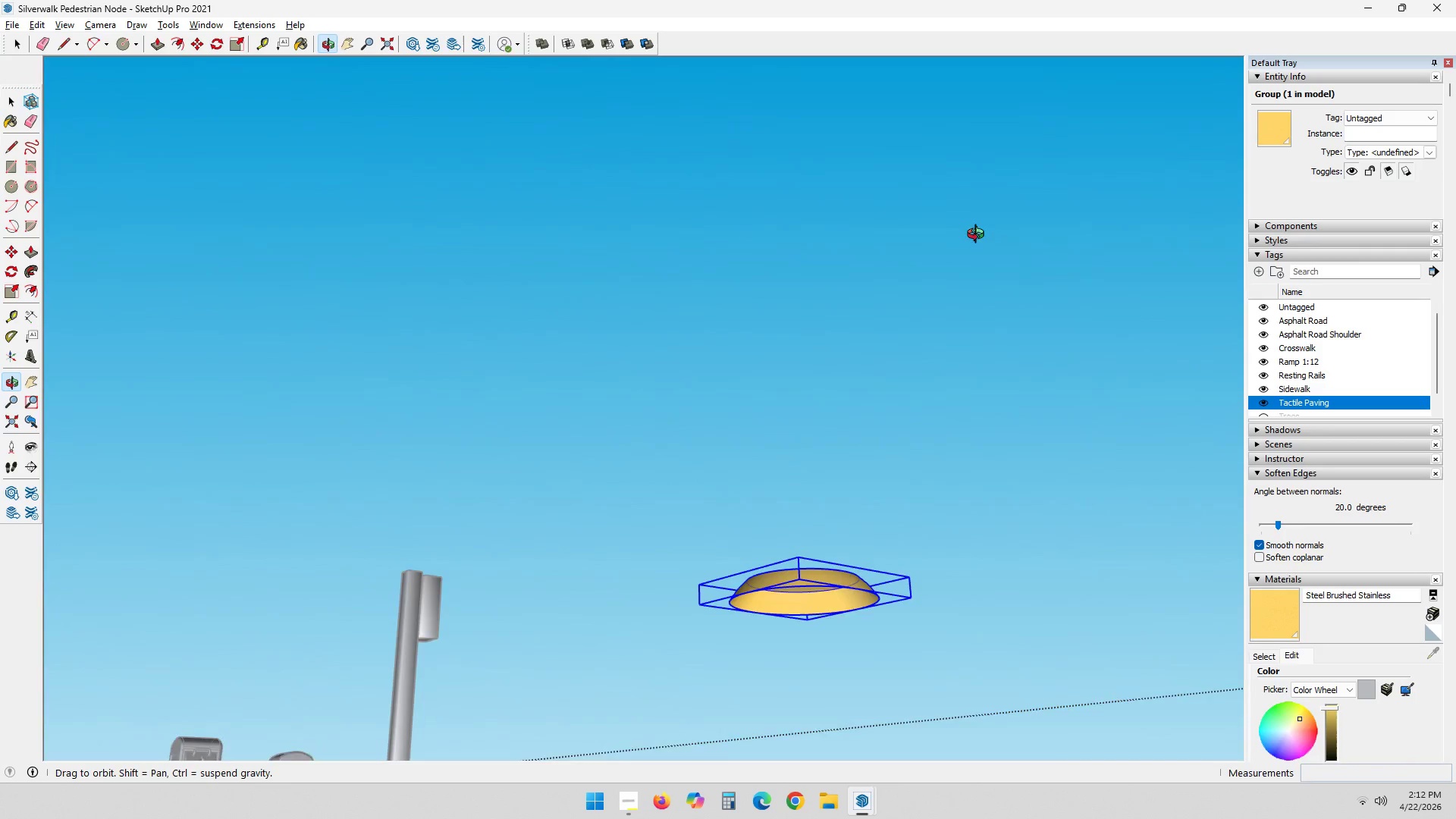 
key(M)
 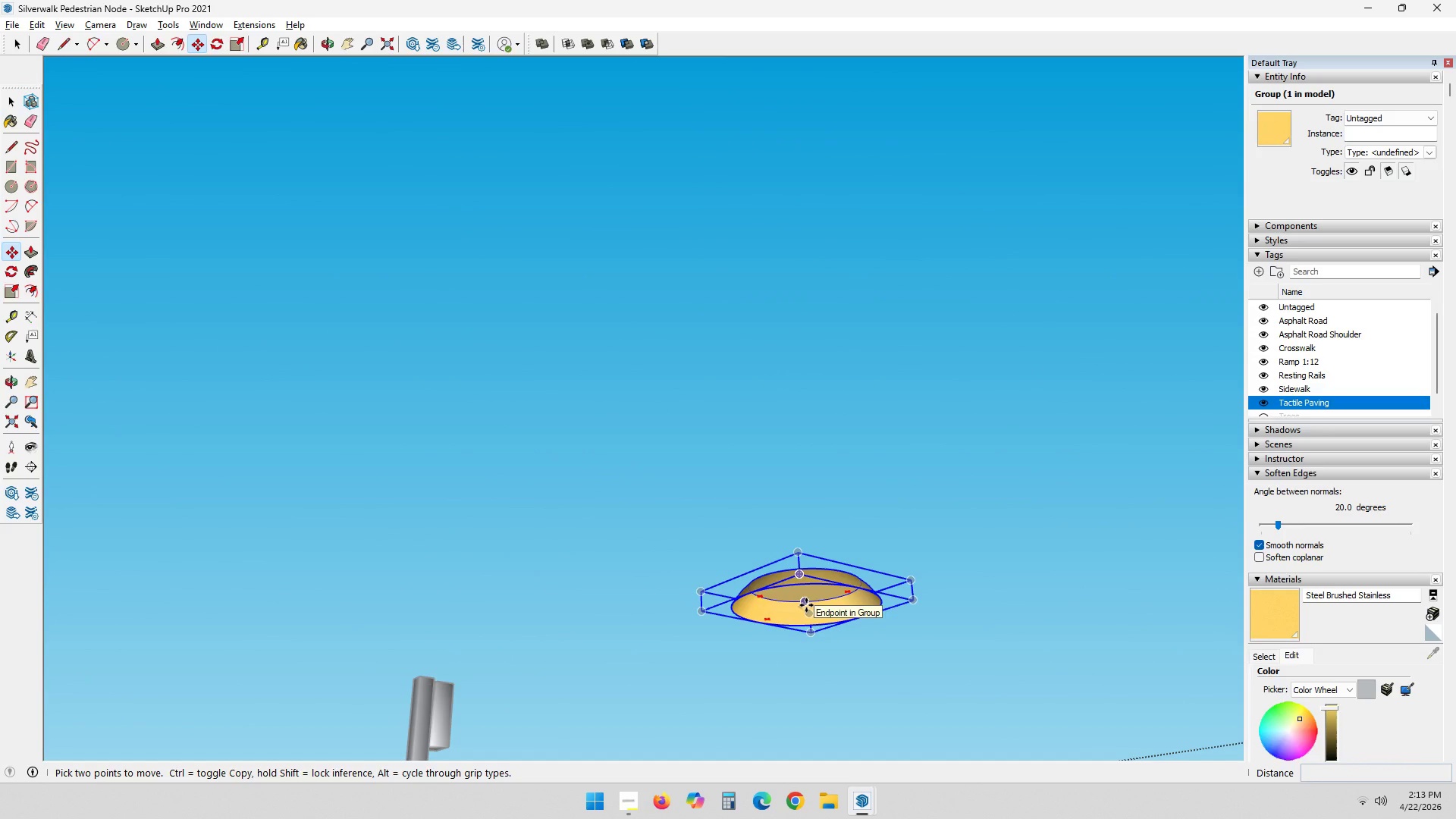 
scroll: coordinate [806, 605], scroll_direction: up, amount: 1.0
 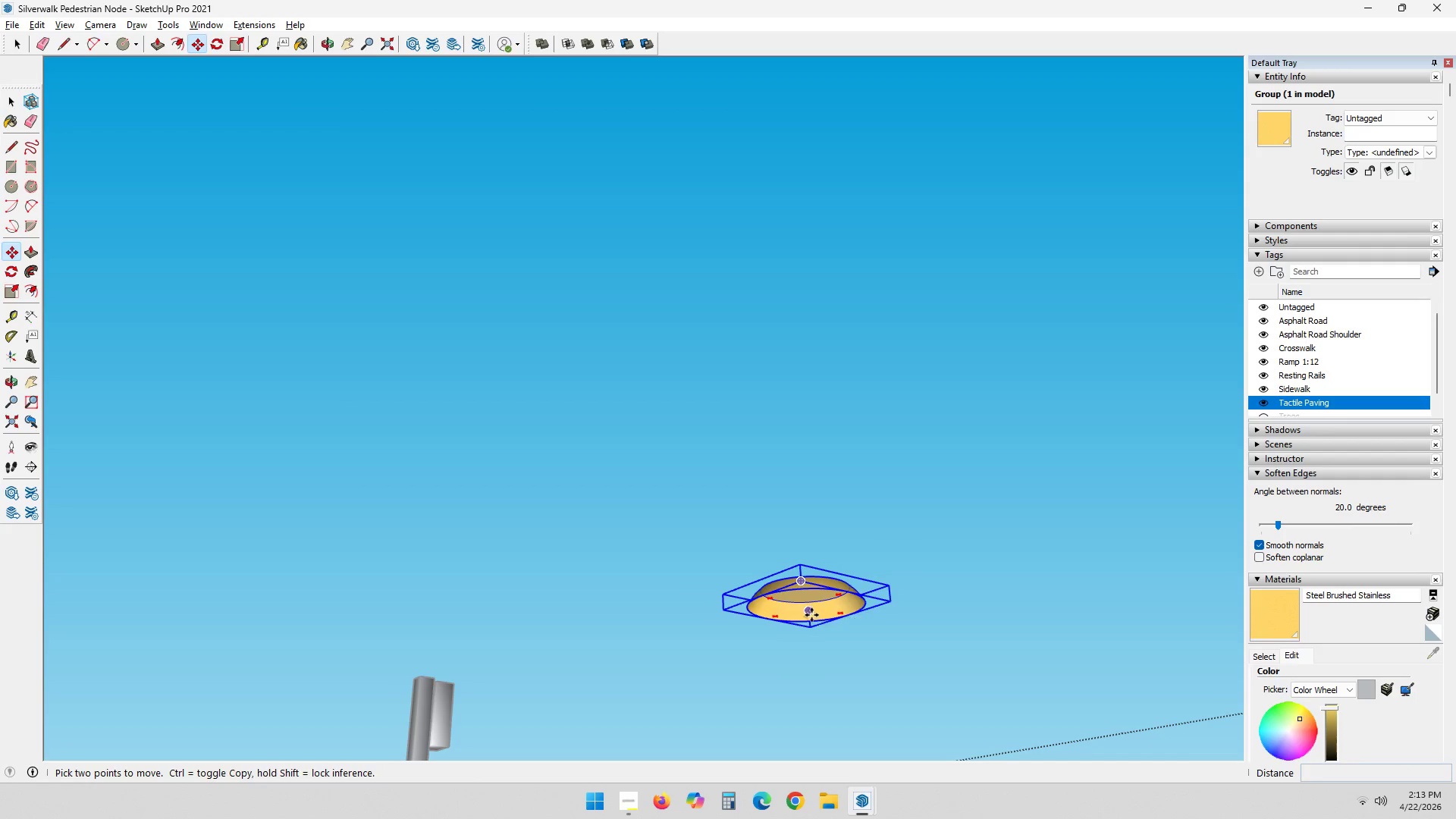 
left_click([811, 614])
 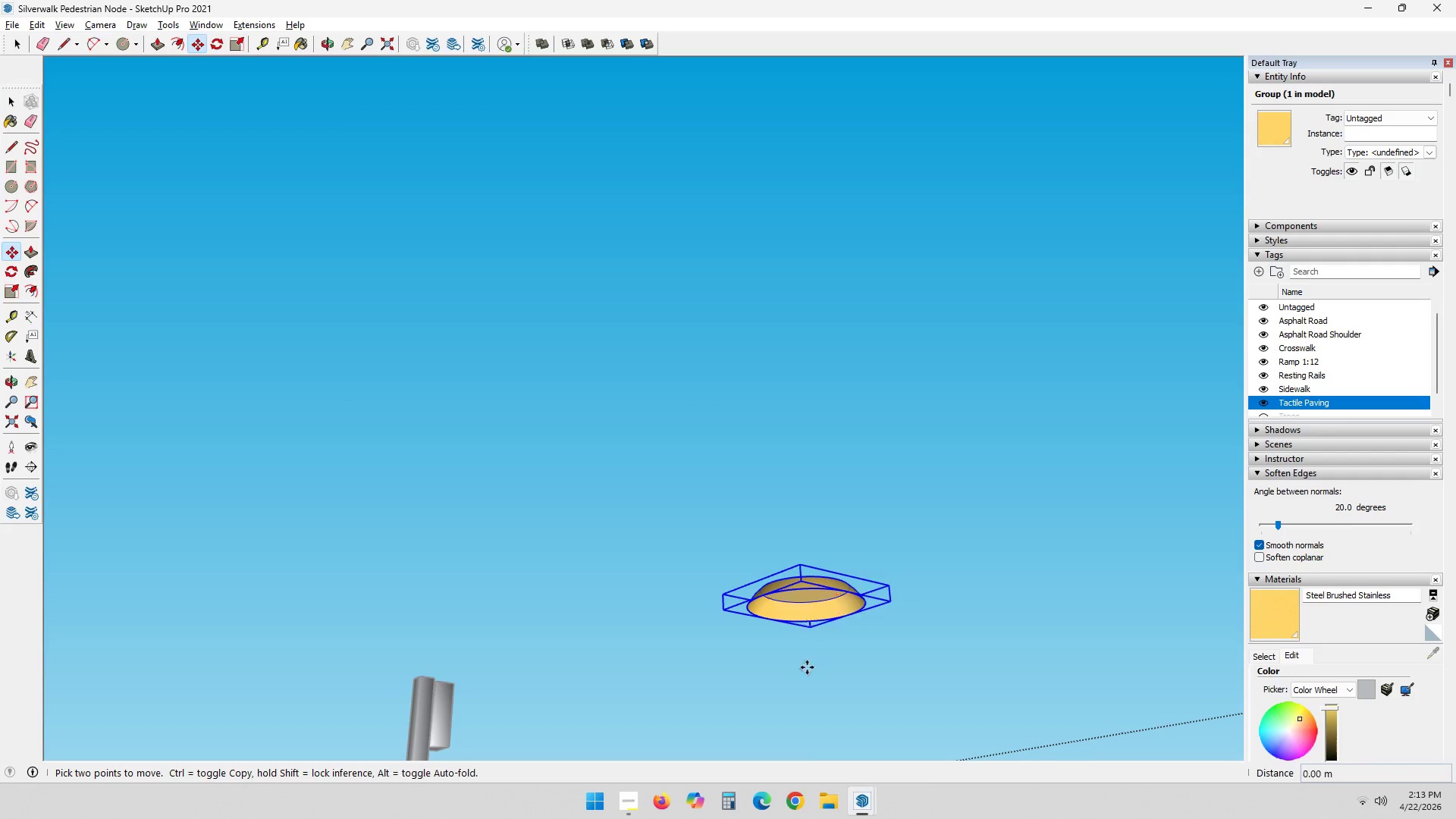 
hold_key(key=ShiftLeft, duration=0.45)
 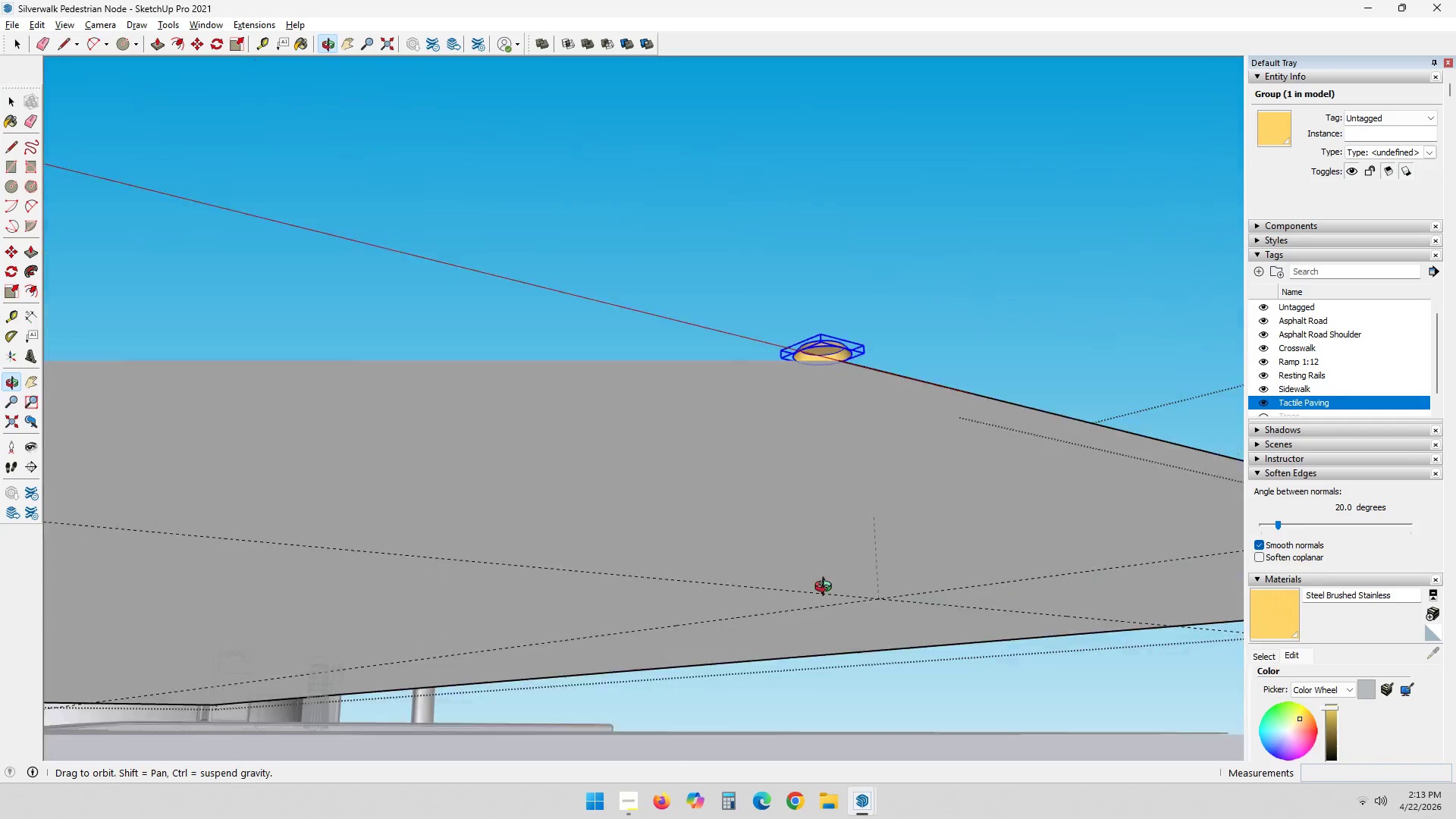 
scroll: coordinate [811, 693], scroll_direction: down, amount: 6.0
 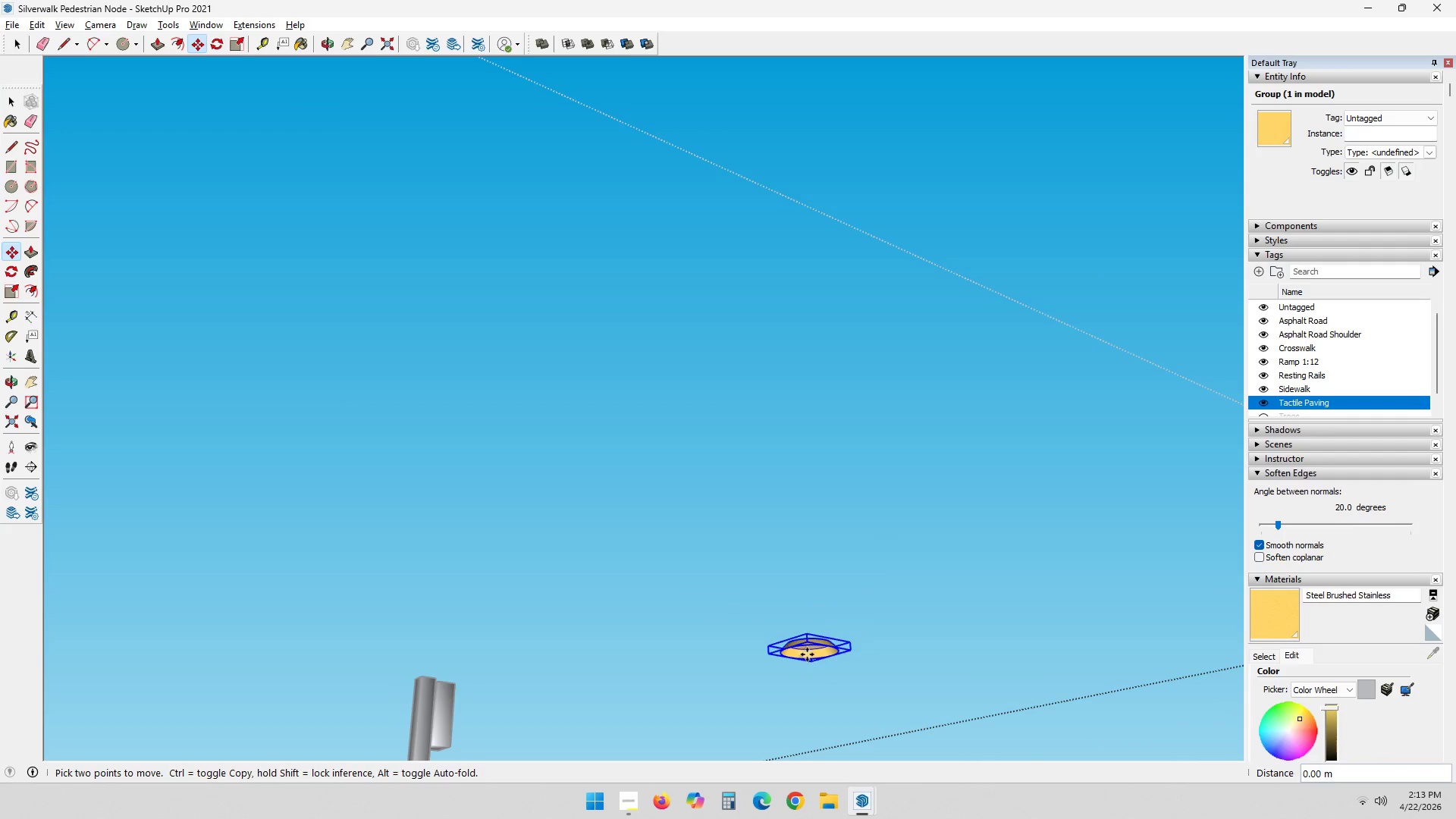 
scroll: coordinate [830, 472], scroll_direction: none, amount: 0.0
 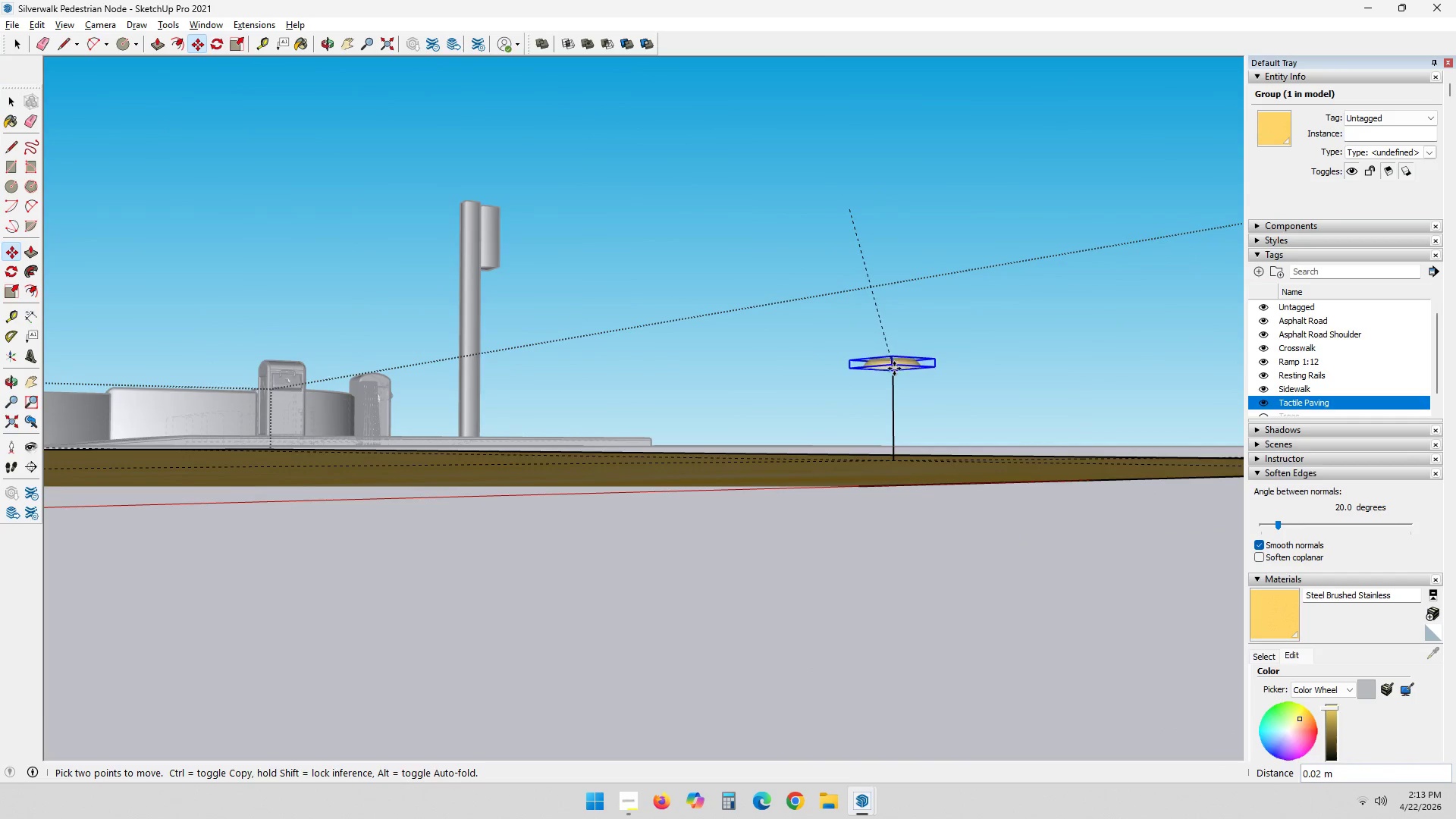 
left_click([894, 378])
 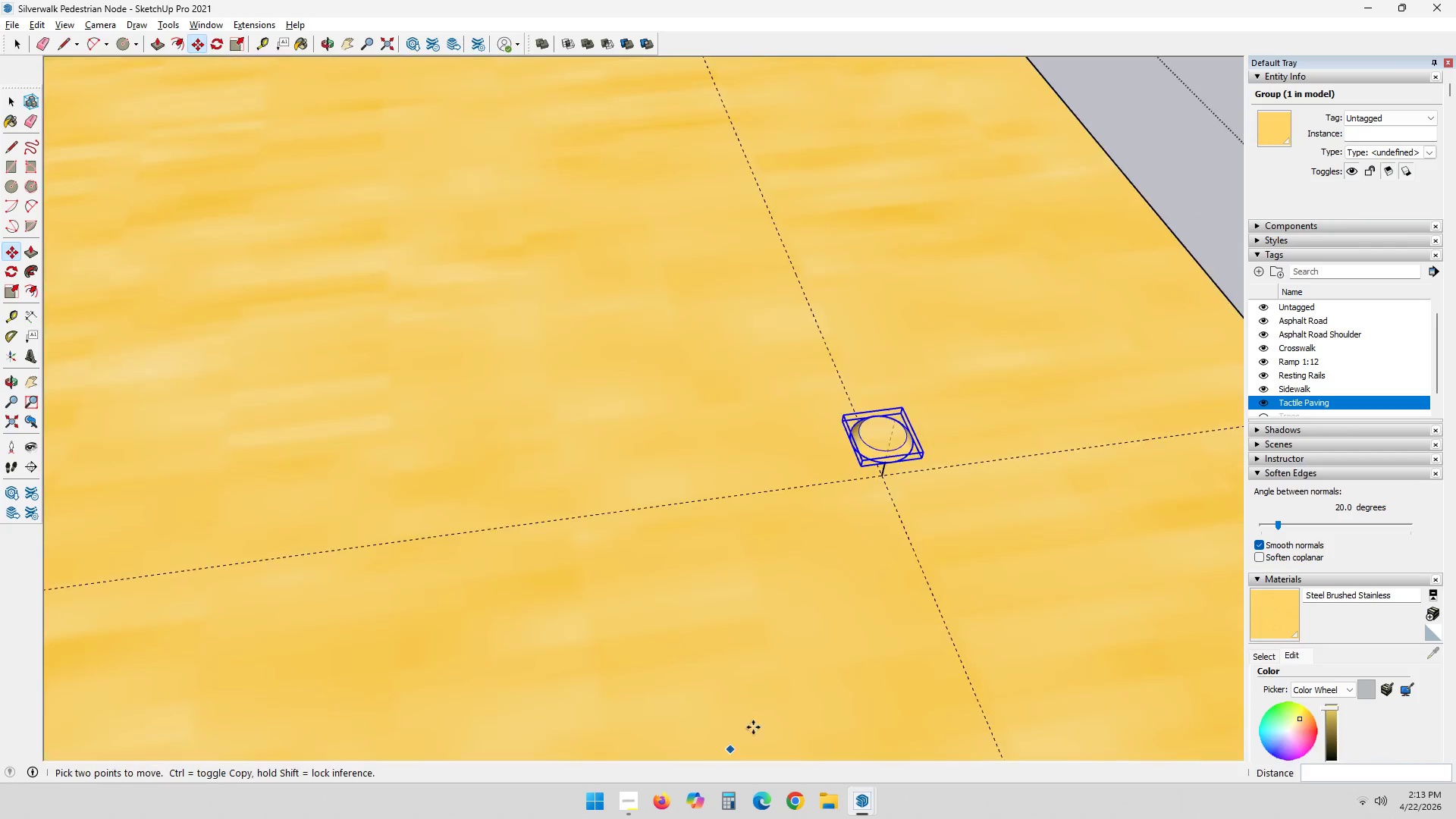 
scroll: coordinate [895, 457], scroll_direction: up, amount: 8.0
 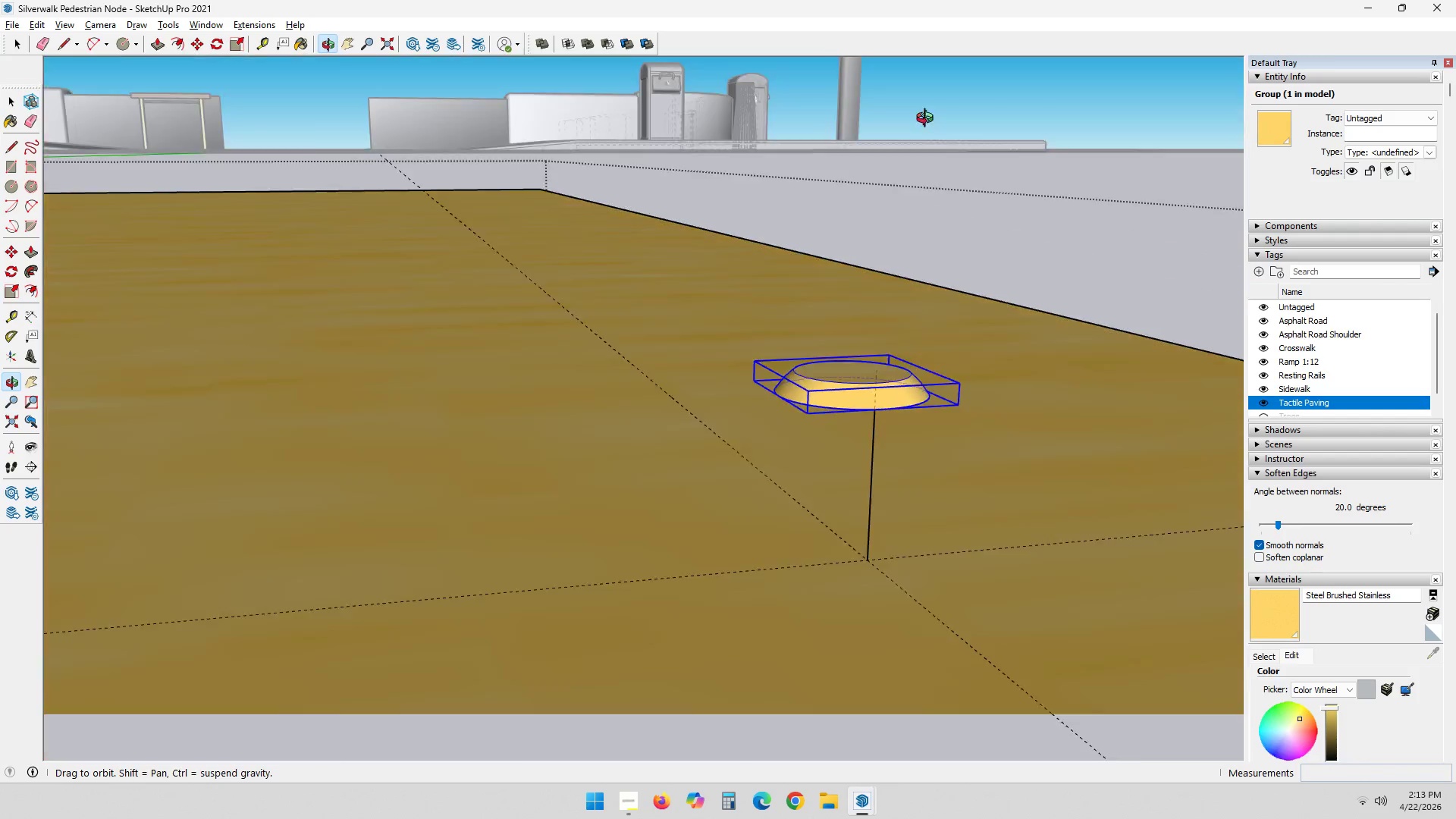 
scroll: coordinate [846, 466], scroll_direction: down, amount: 8.0
 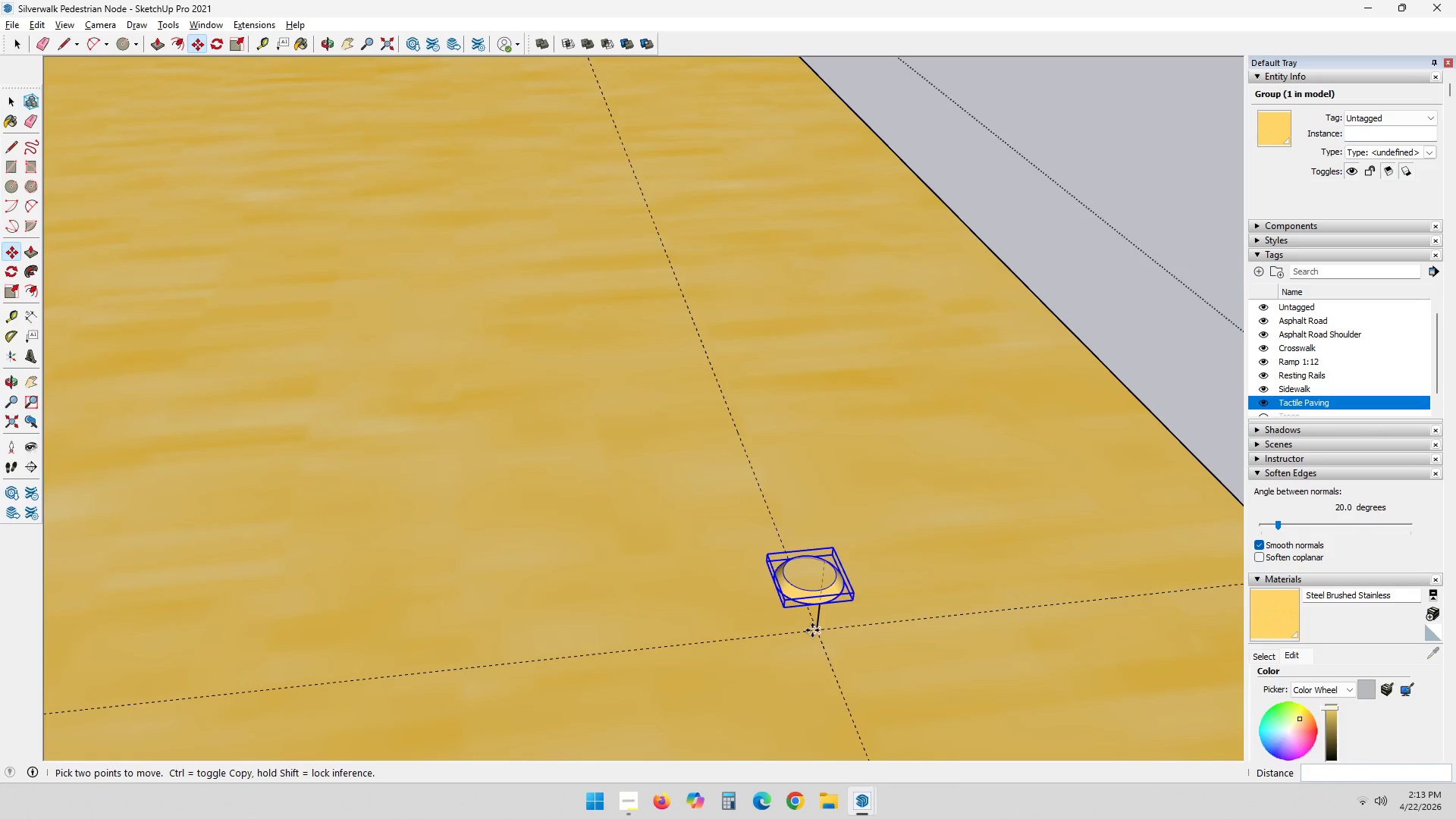 
key(M)
 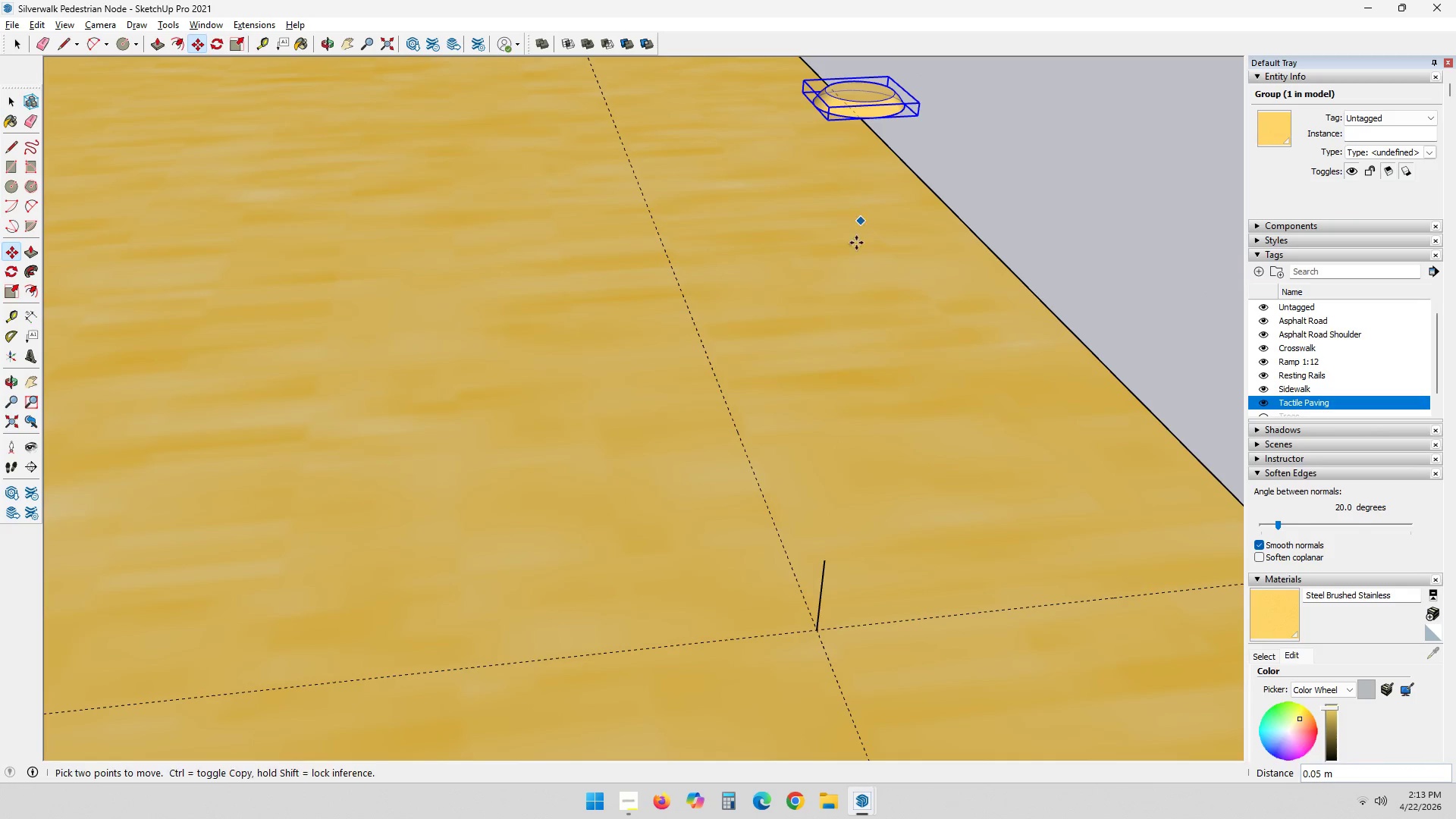 
hold_key(key=ShiftLeft, duration=0.5)
 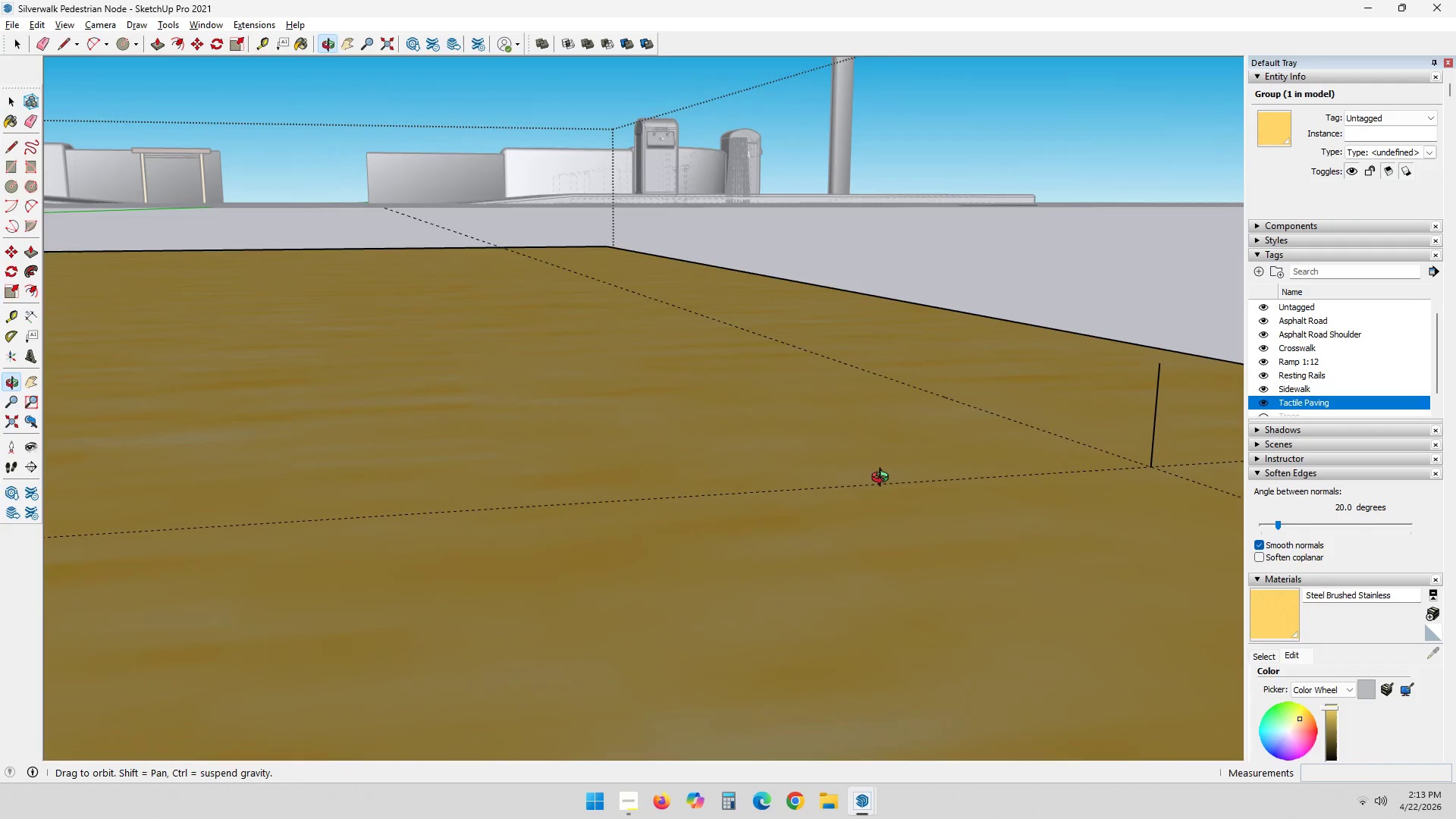 
hold_key(key=ShiftLeft, duration=1.08)
scroll: coordinate [949, 337], scroll_direction: down, amount: 1.0
 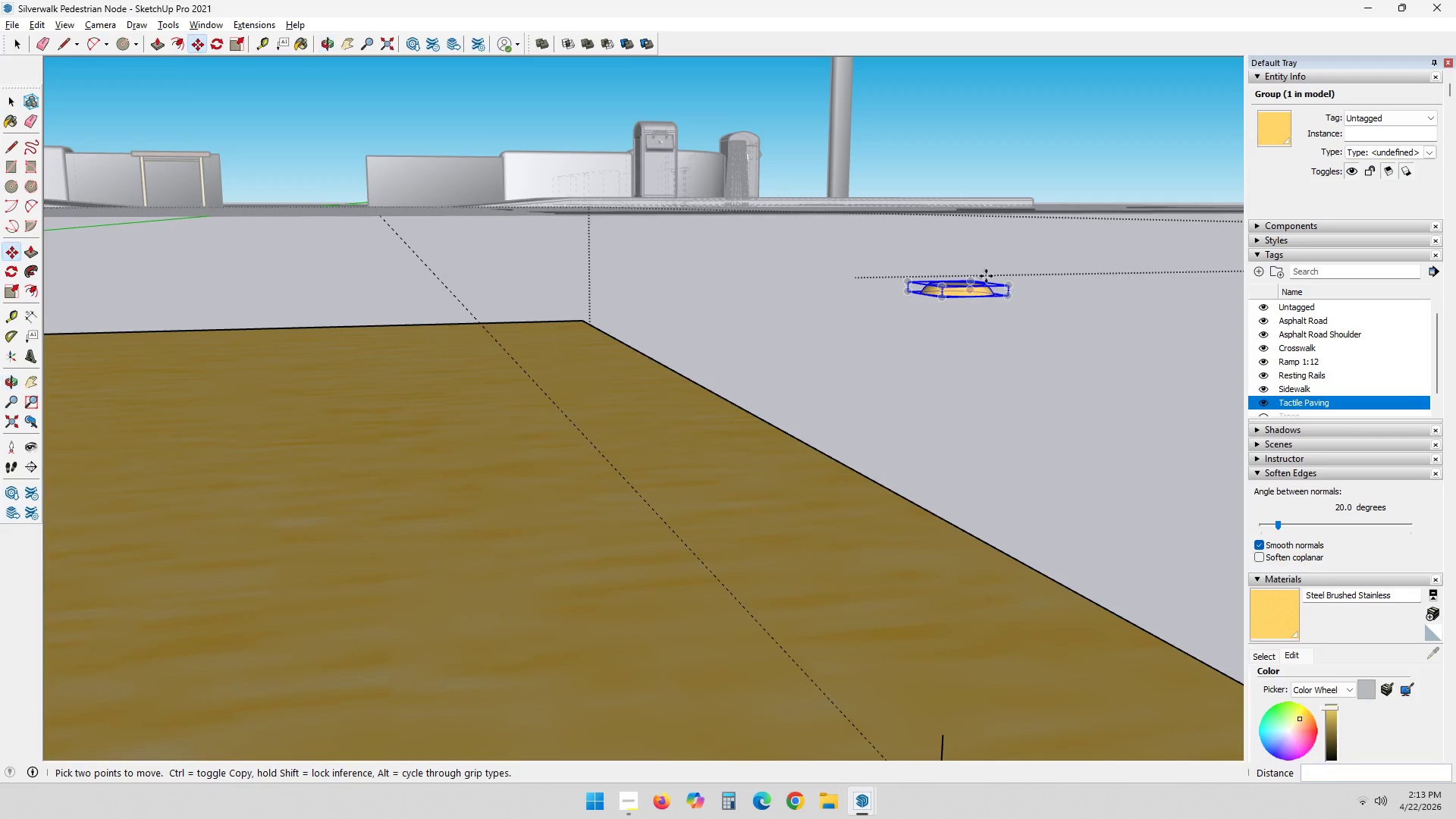 
hold_key(key=ShiftLeft, duration=0.53)
 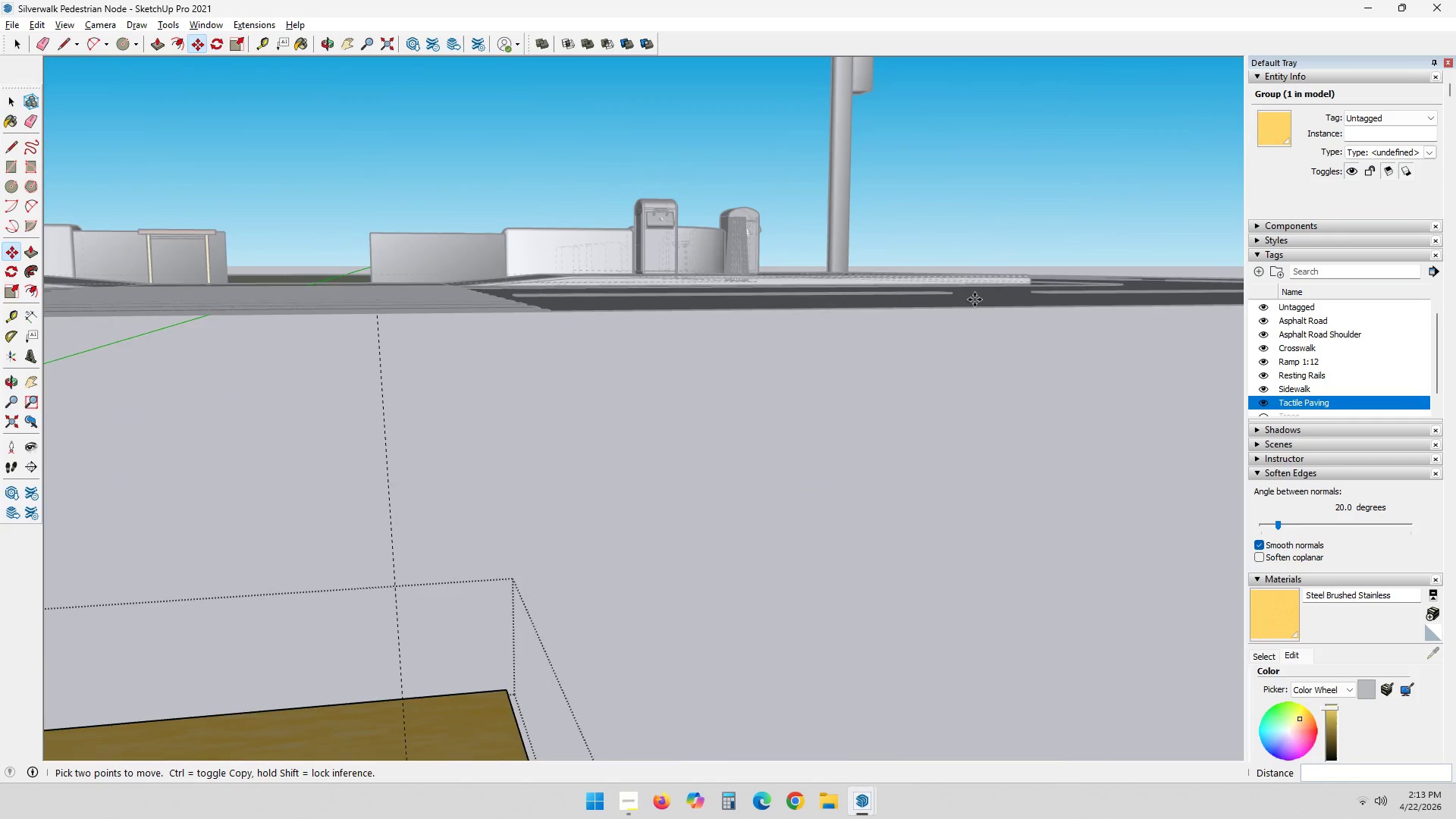 
scroll: coordinate [970, 305], scroll_direction: down, amount: 2.0
 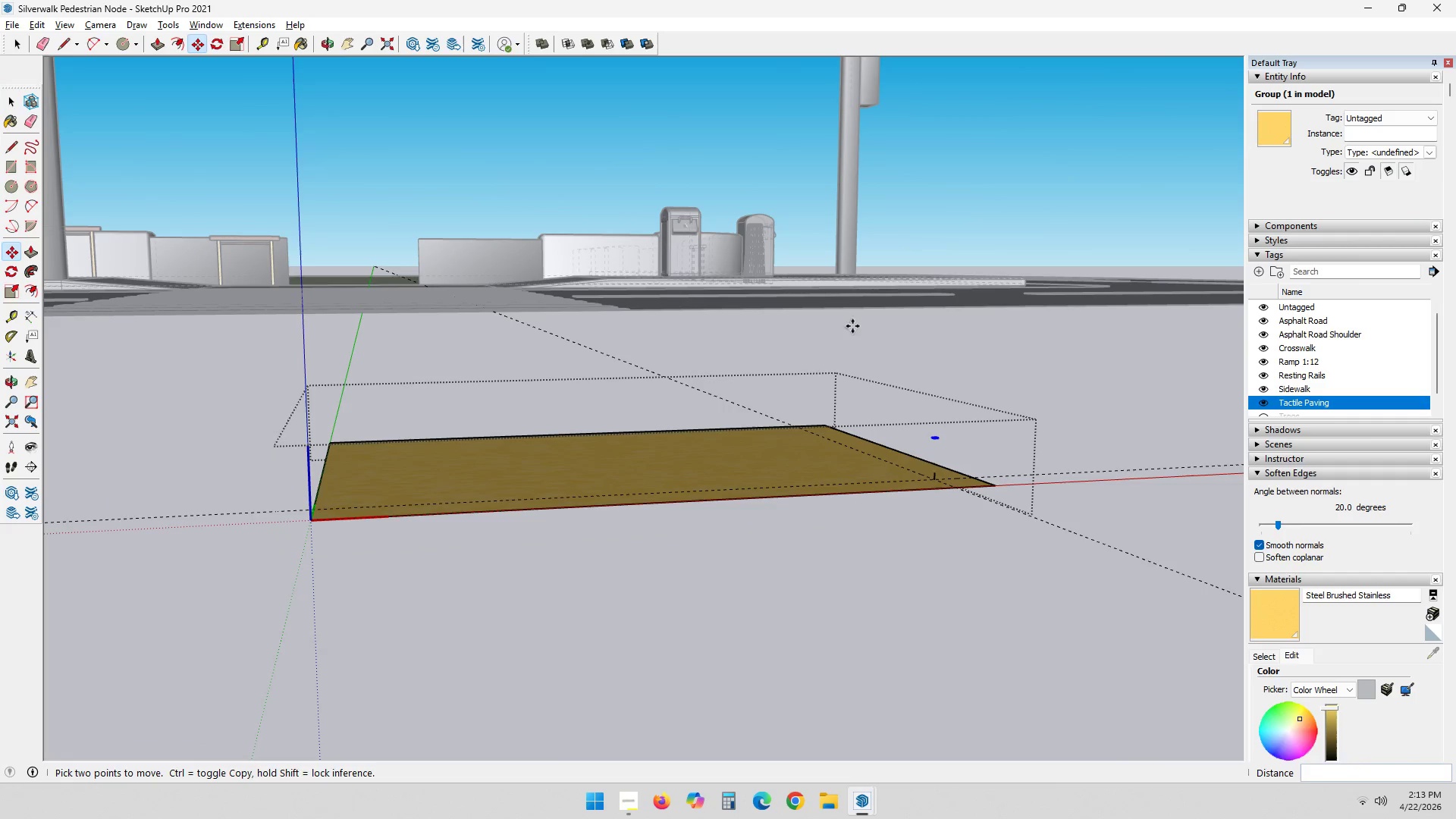 
scroll: coordinate [904, 425], scroll_direction: up, amount: 33.0
 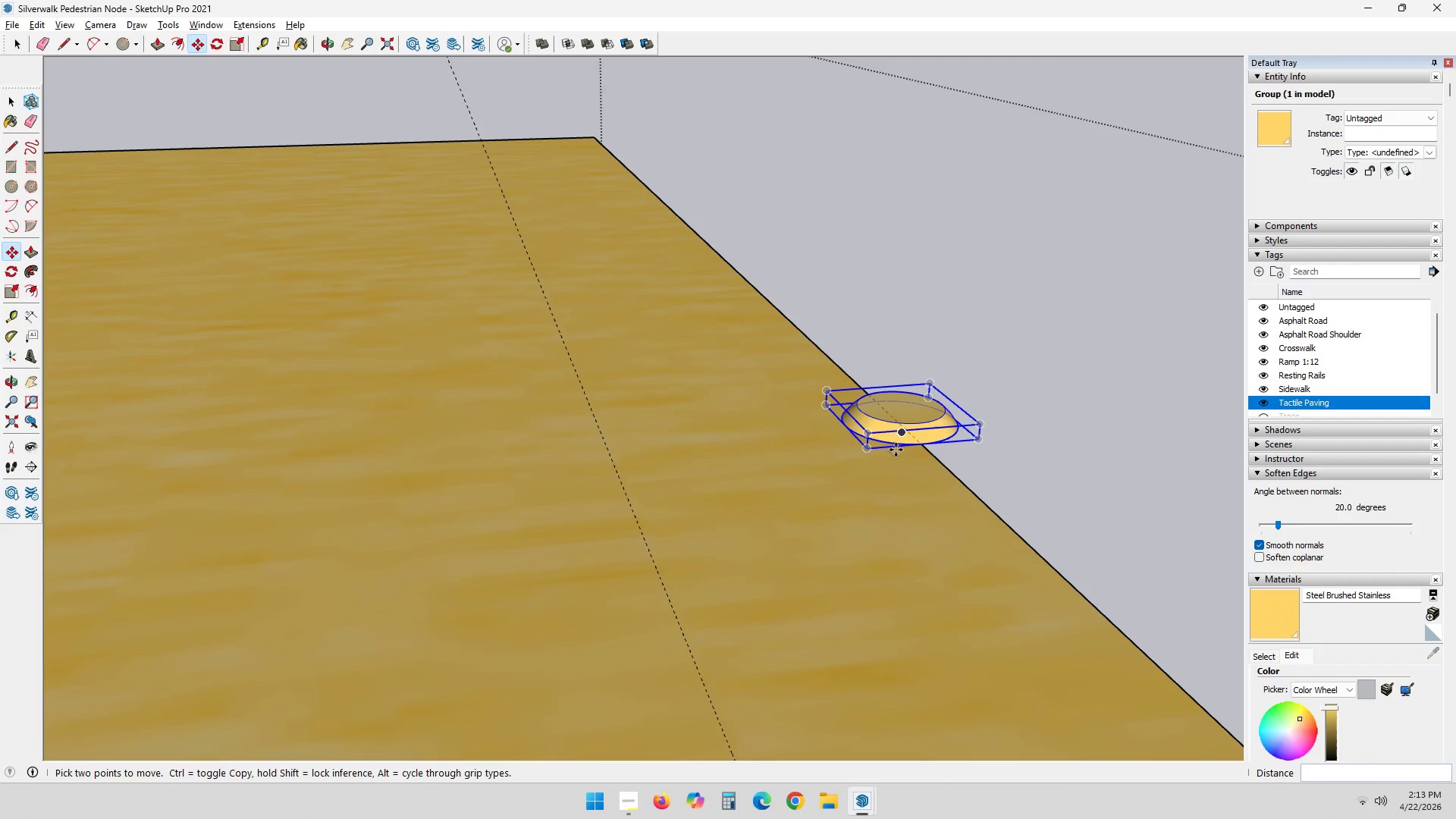 
key(M)
 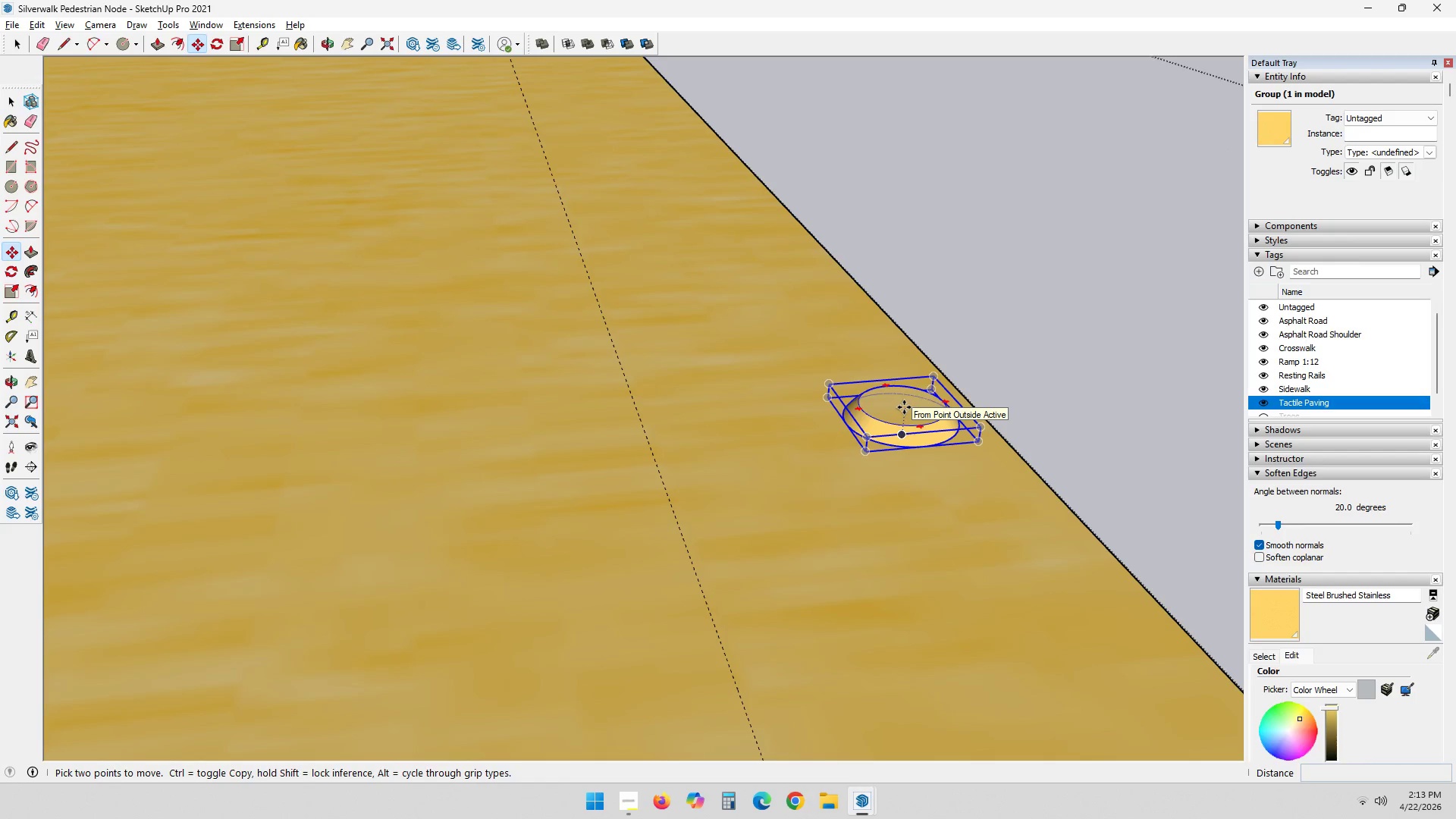 
left_click([904, 407])
 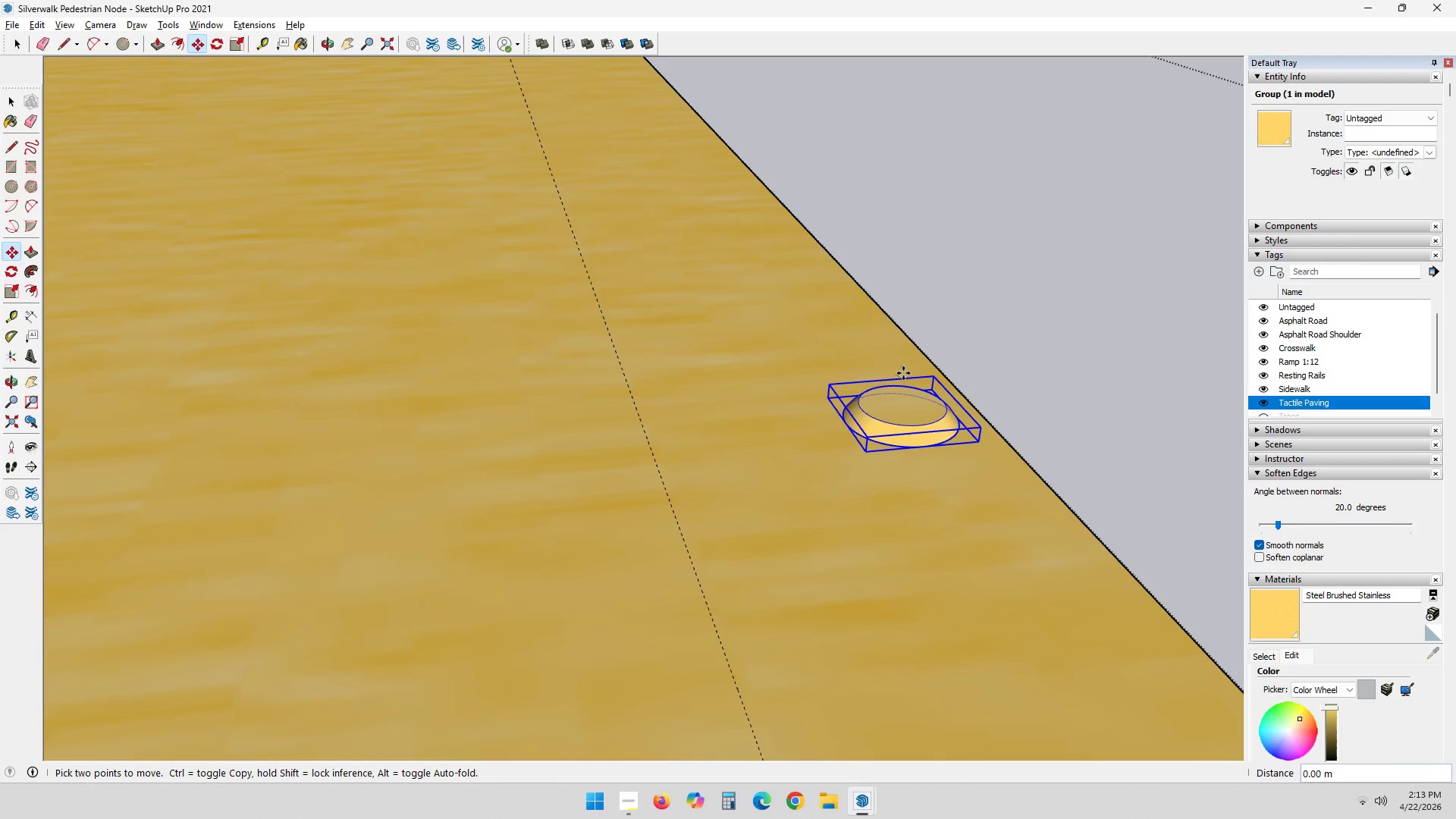 
key(Escape)
 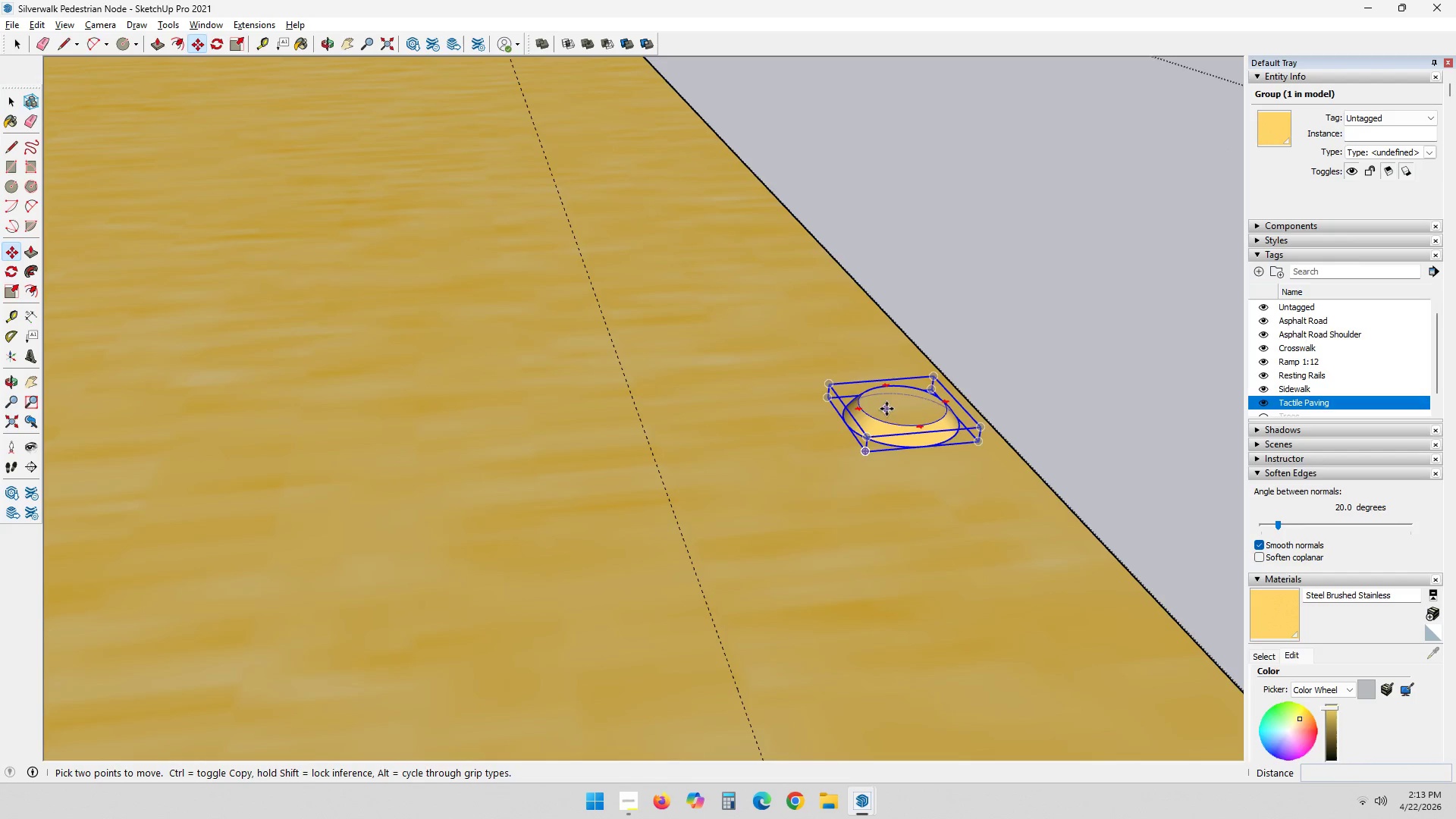 
scroll: coordinate [929, 410], scroll_direction: up, amount: 5.0
 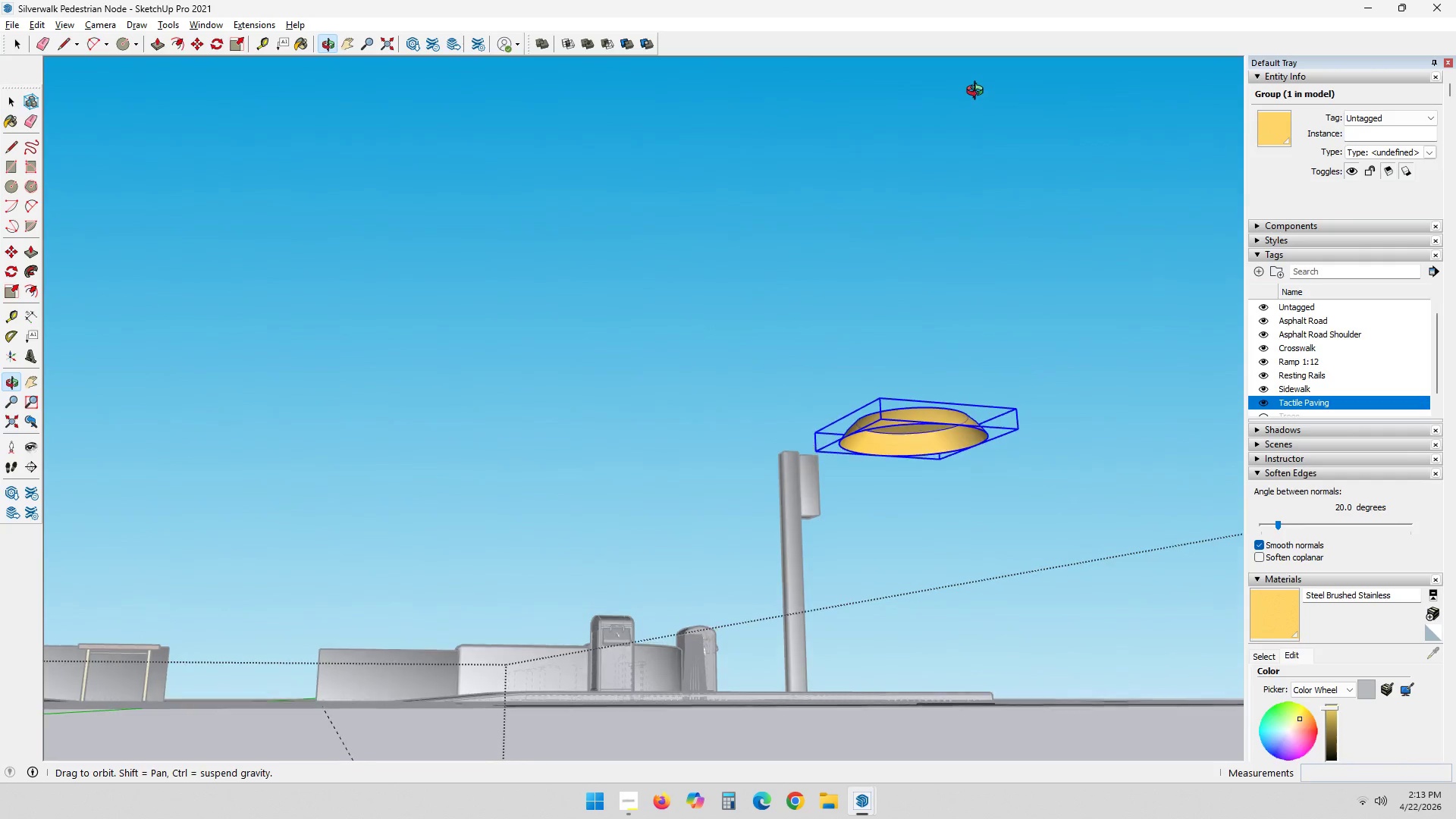 
scroll: coordinate [890, 435], scroll_direction: none, amount: 0.0
 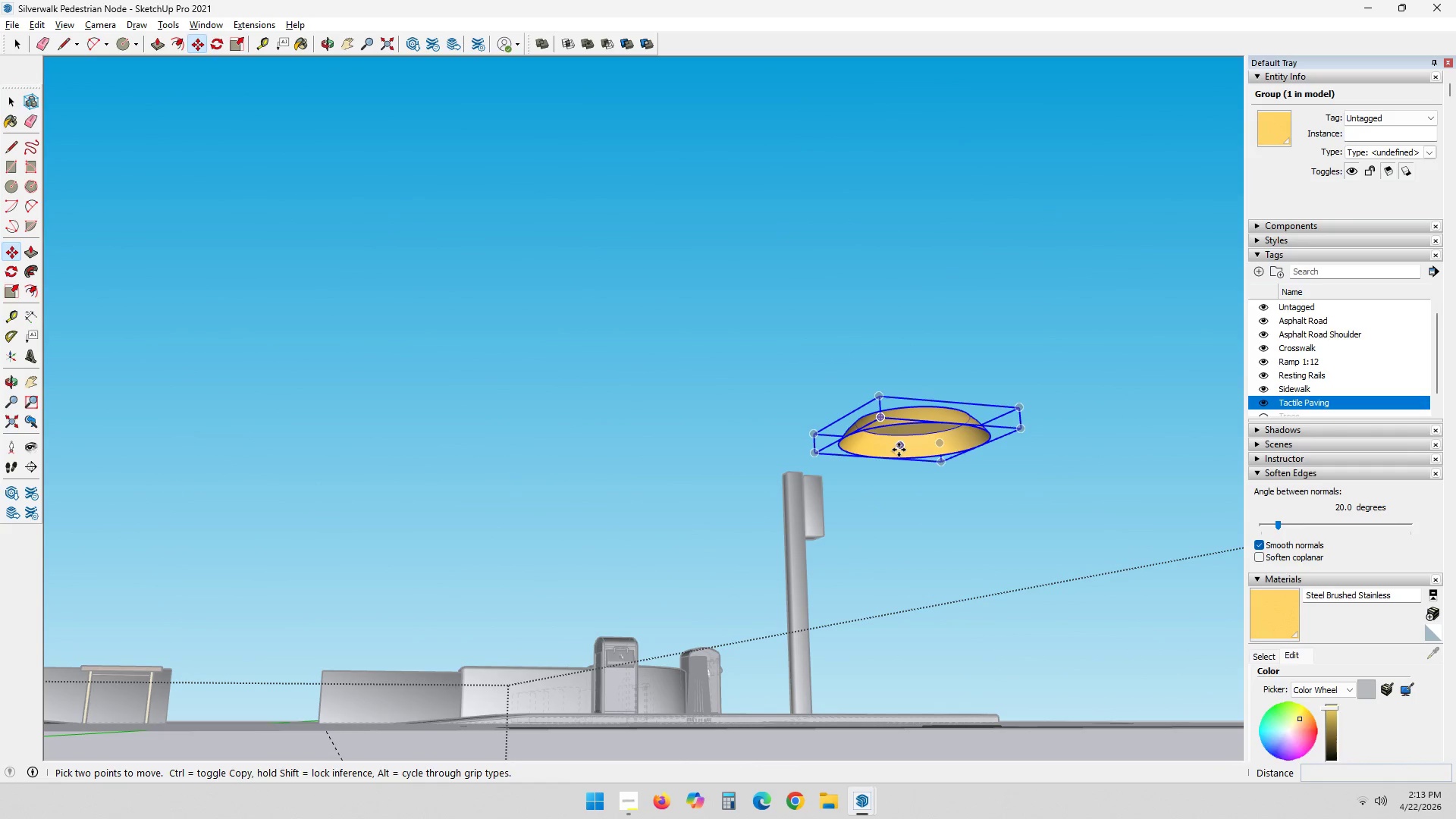 
key(M)
 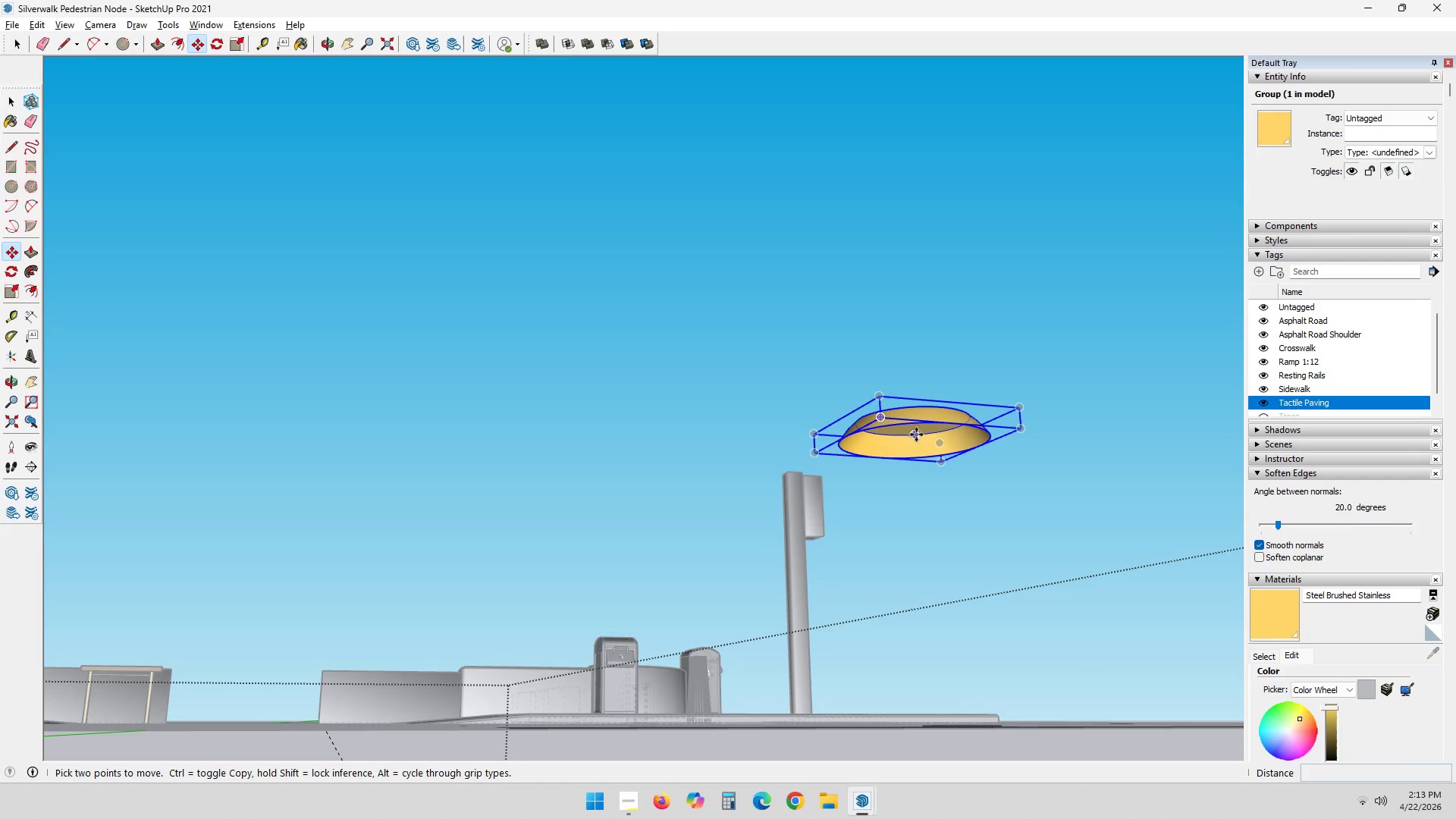 
key(Space)
 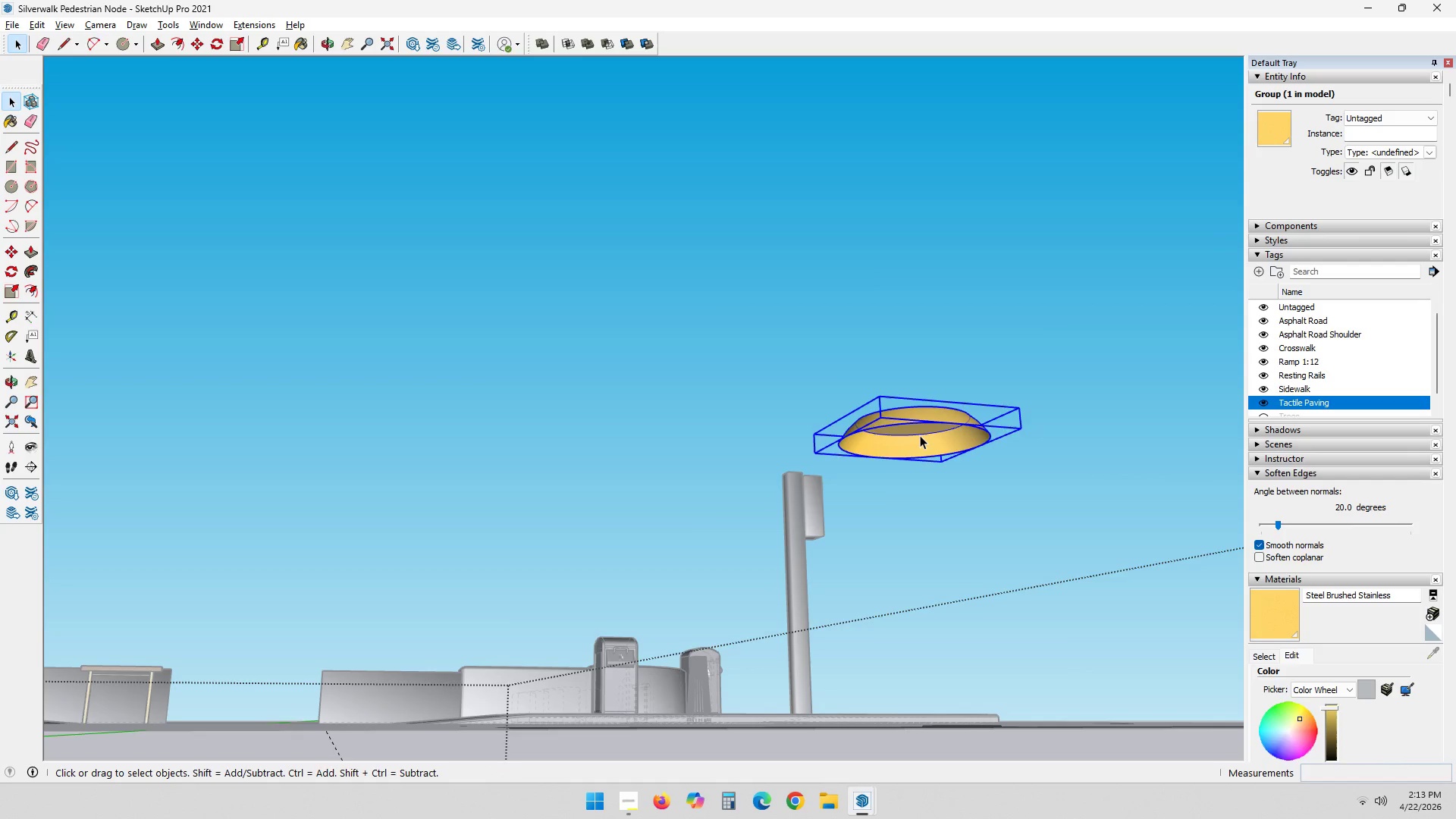 
double_click([920, 435])
 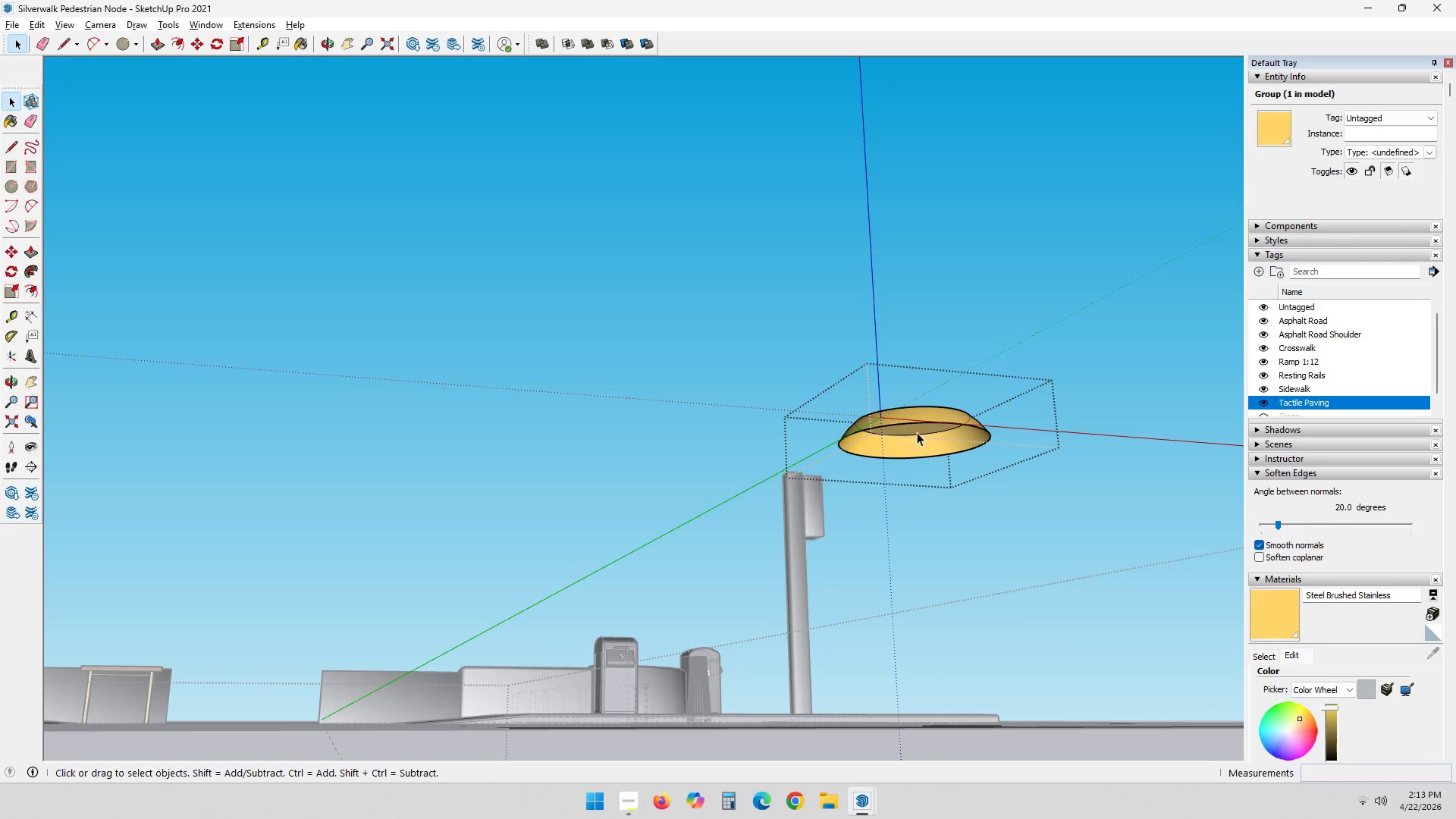 
scroll: coordinate [902, 450], scroll_direction: none, amount: 0.0
 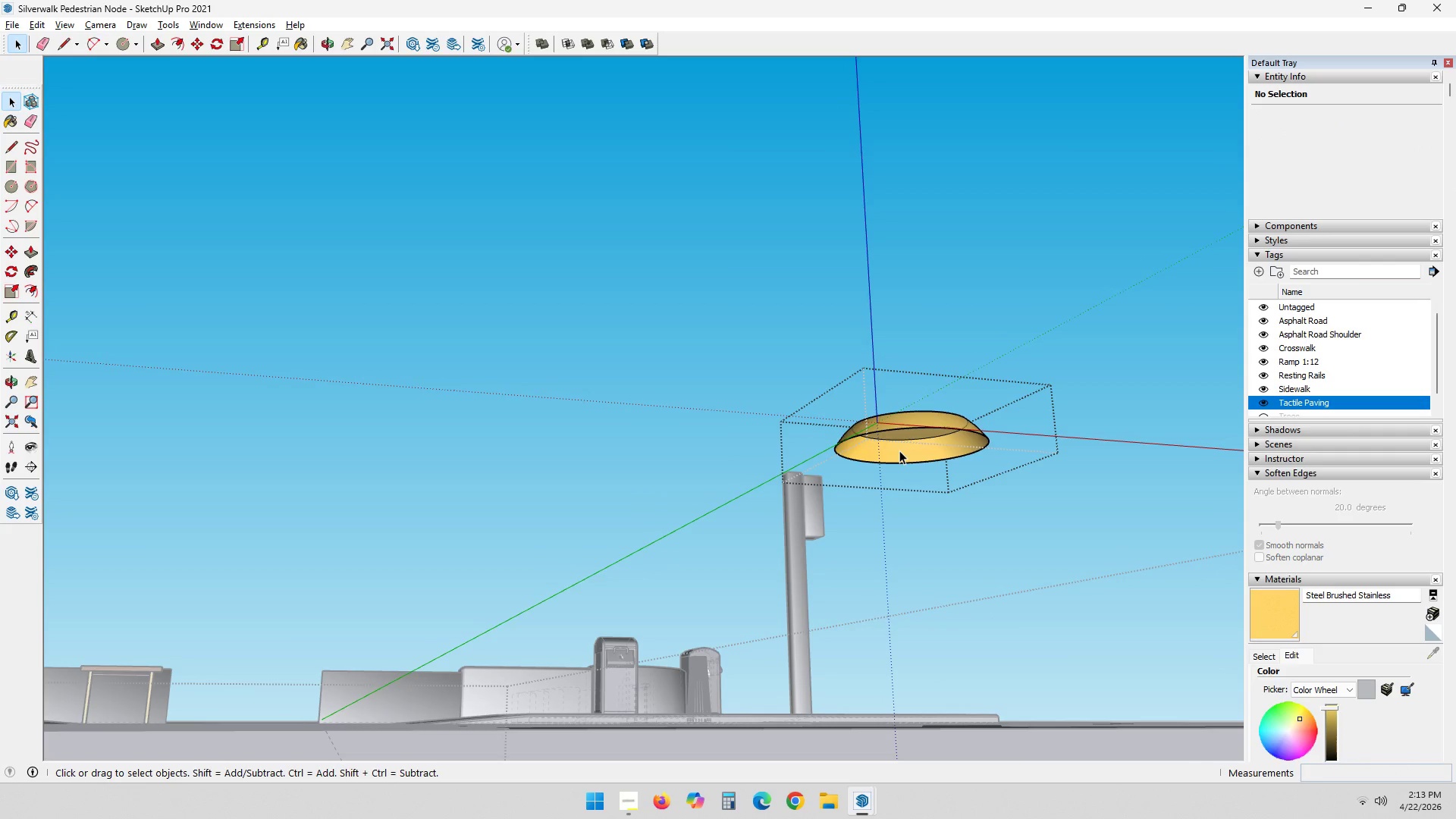 
key(L)
 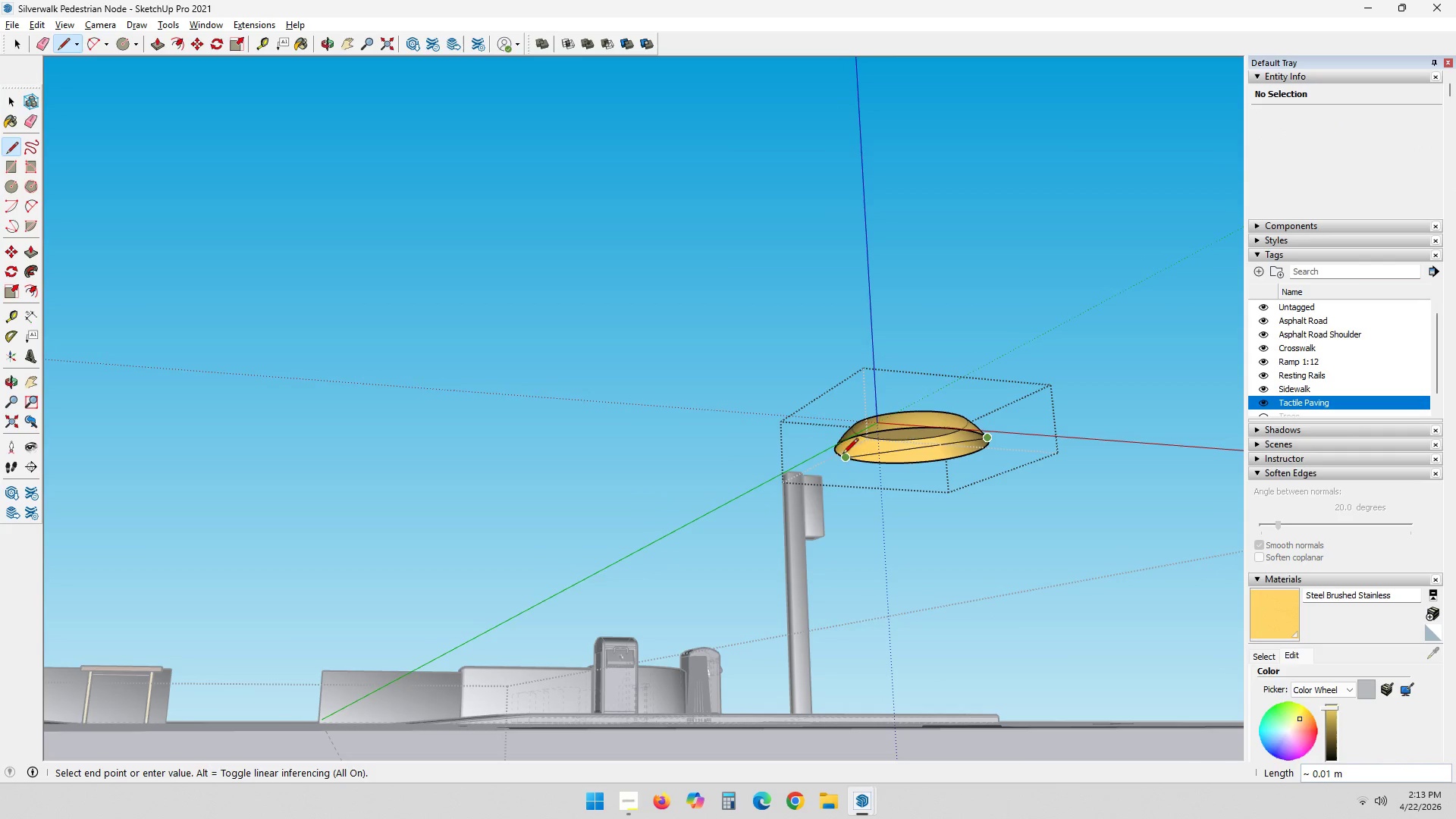 
left_click([838, 455])
 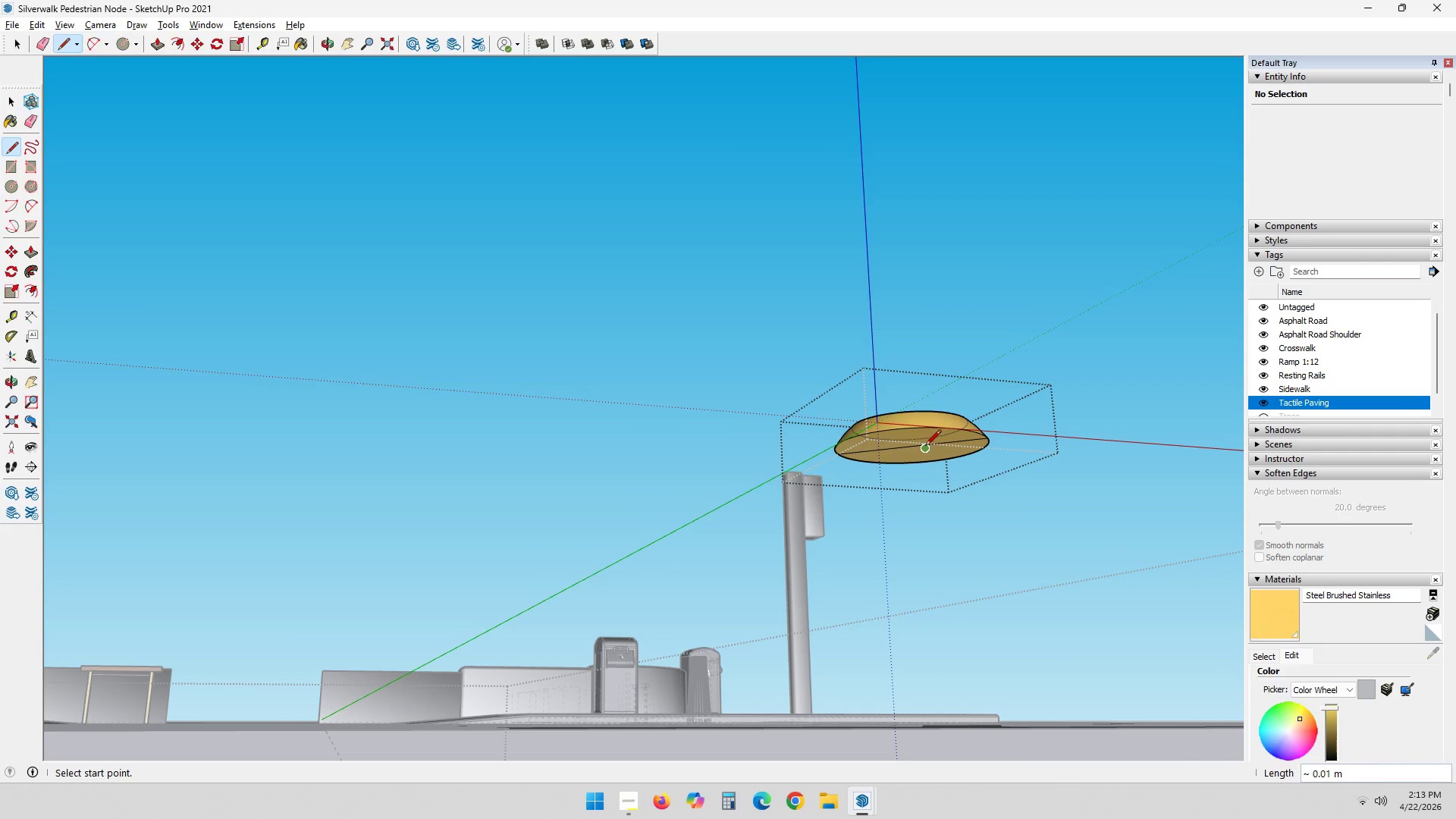 
key(Space)
 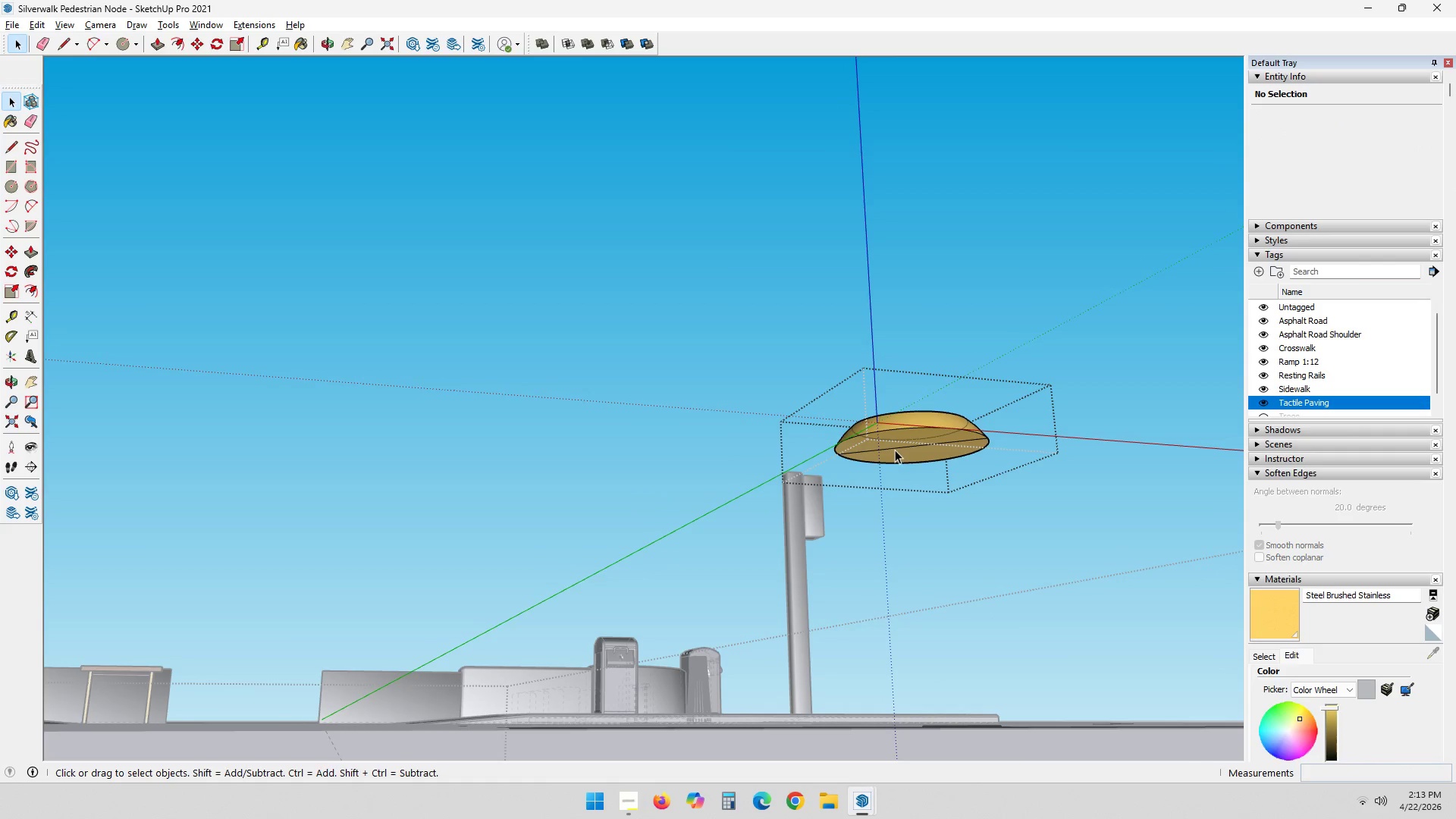 
left_click([895, 450])
 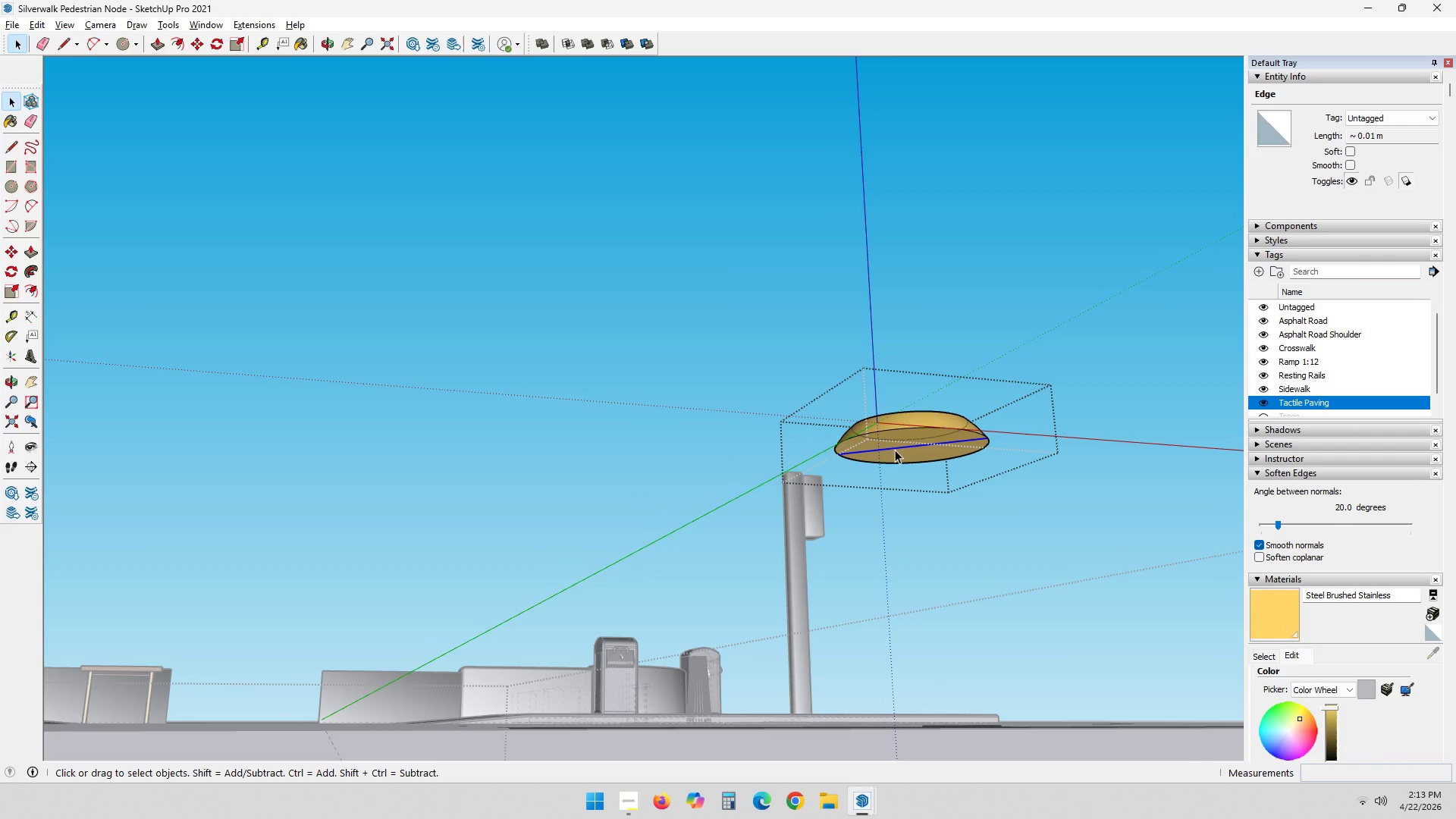 
key(Delete)
 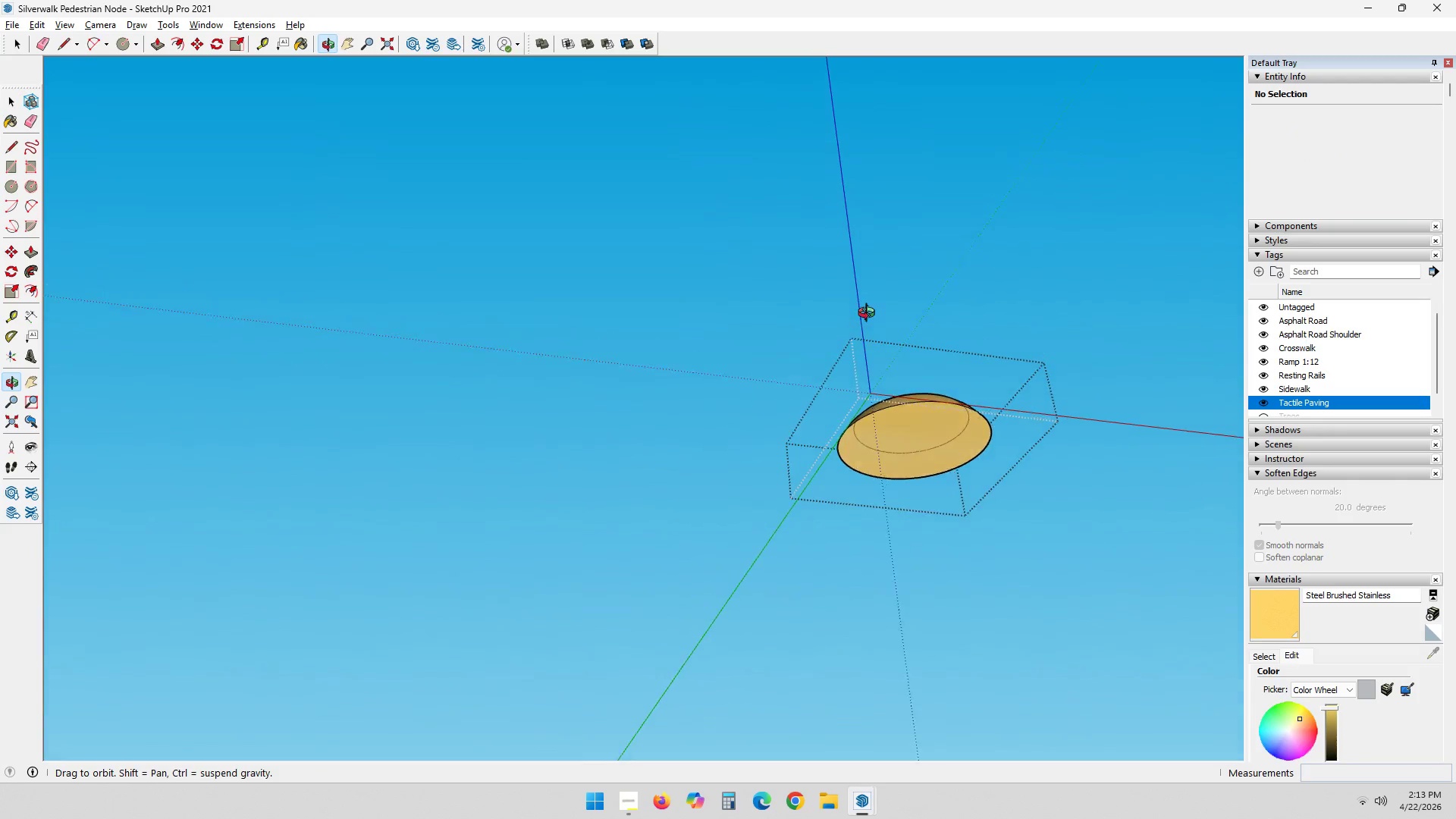 
type(kkkm)
 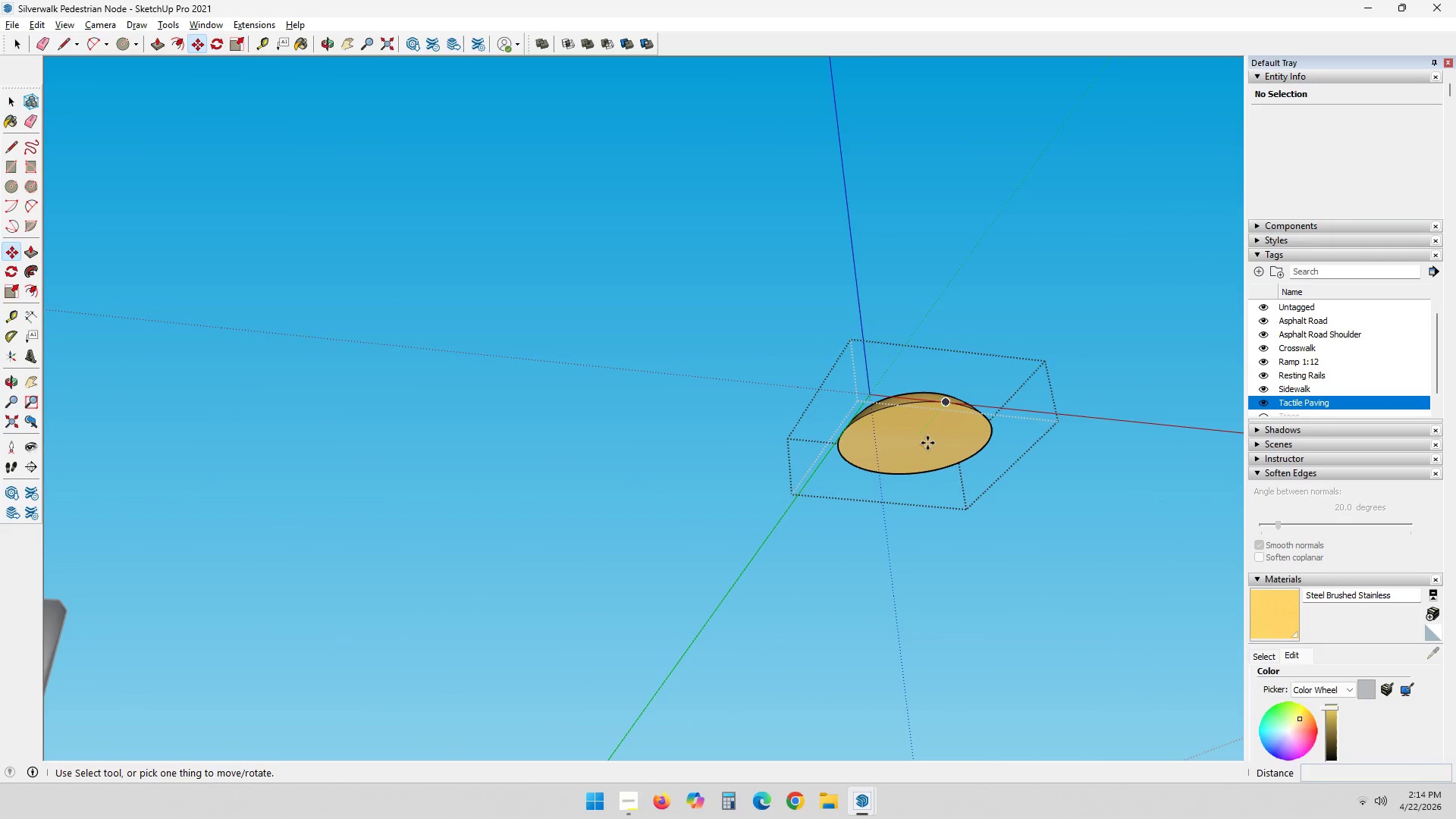 
wait(8.86)
 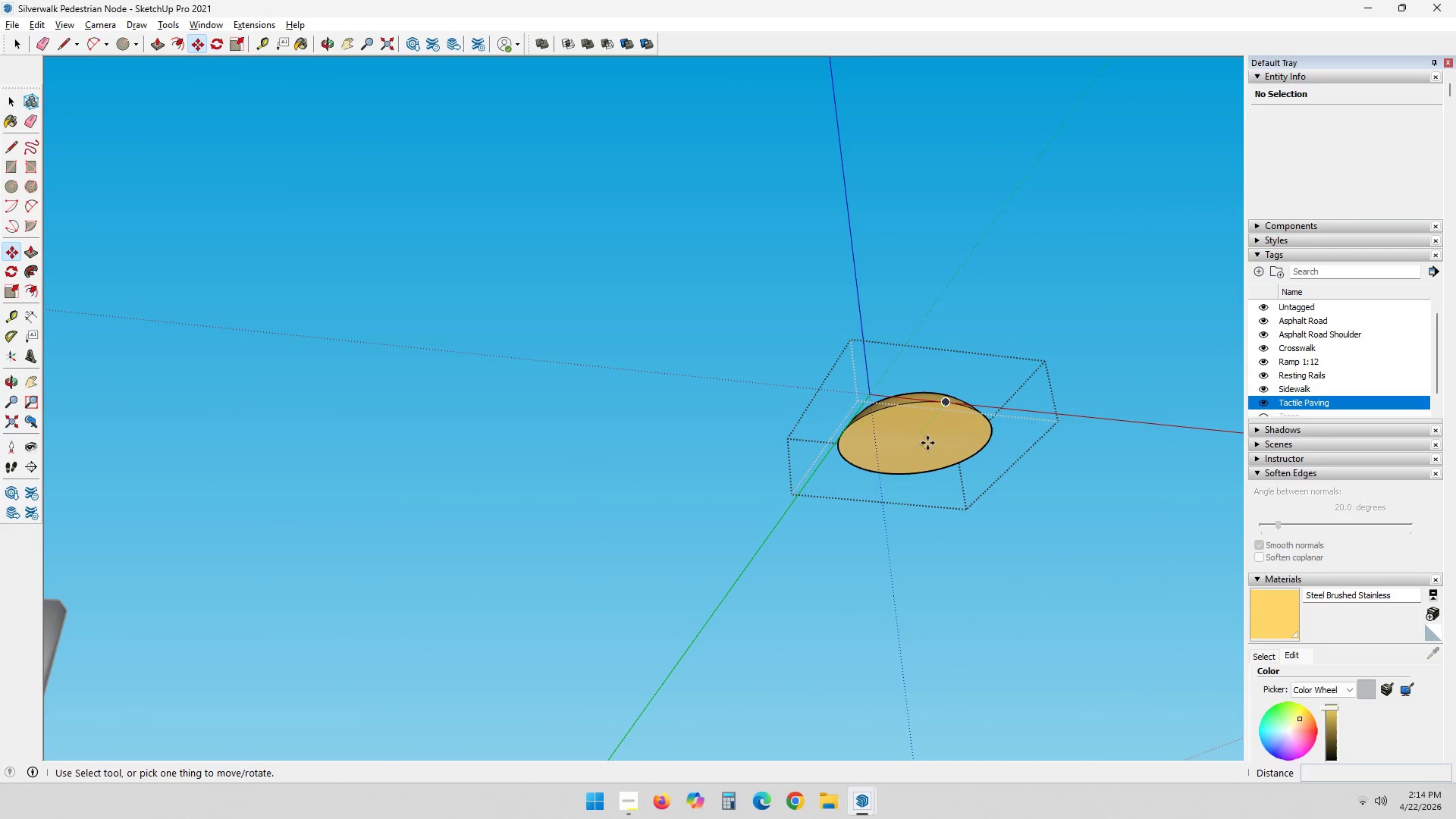 
key(Space)
 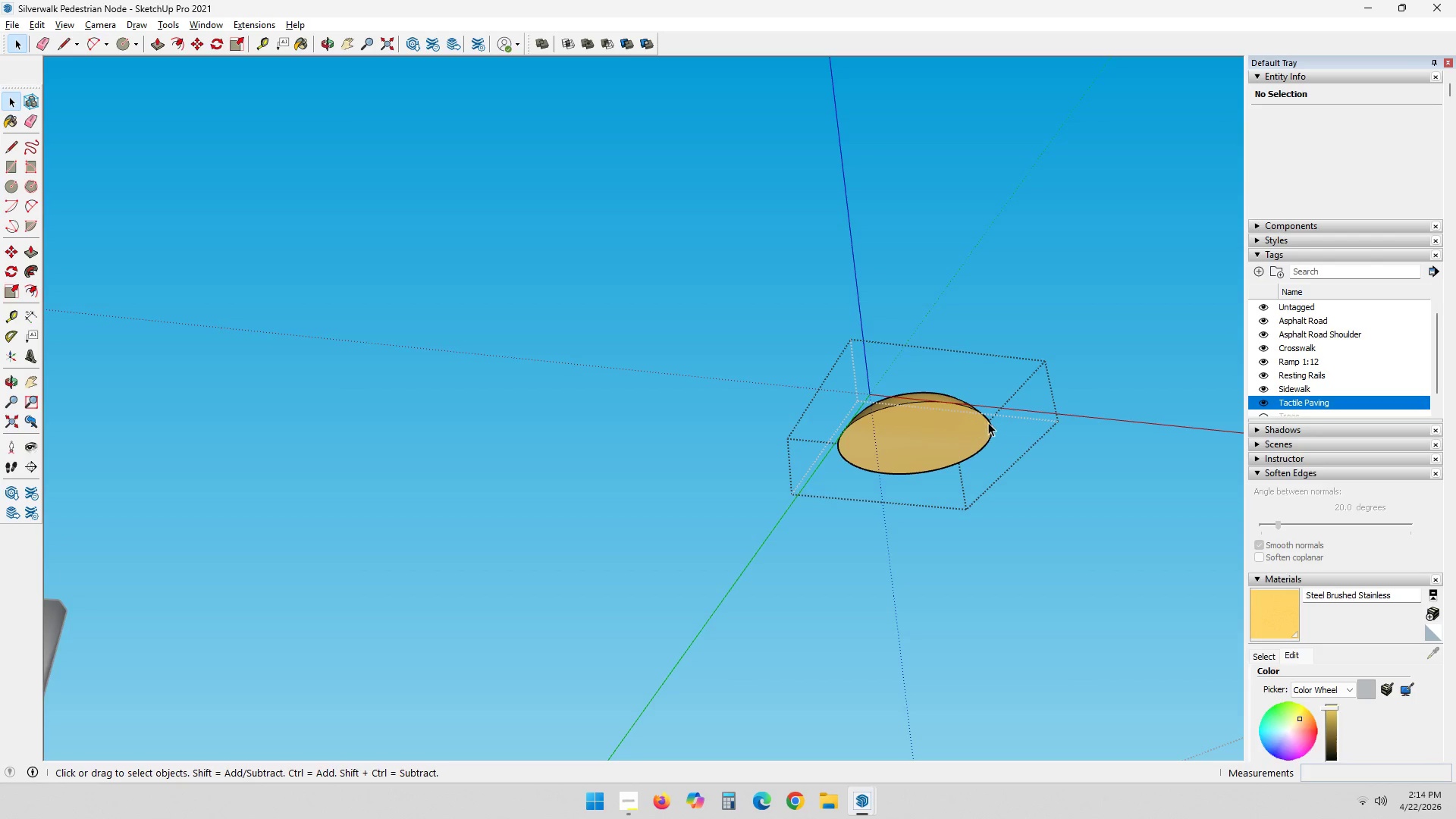 
left_click([990, 422])
 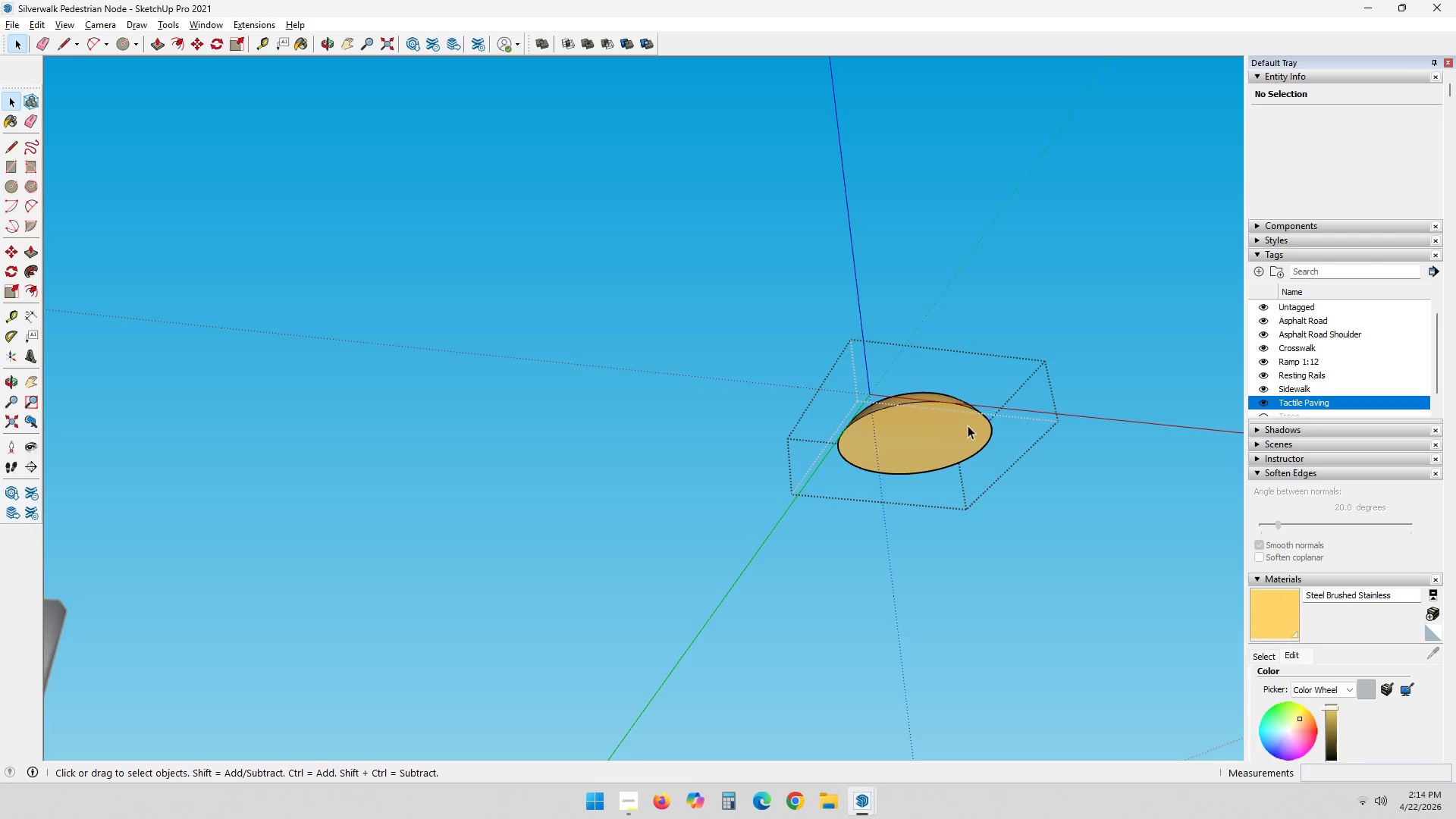 
left_click([959, 430])
 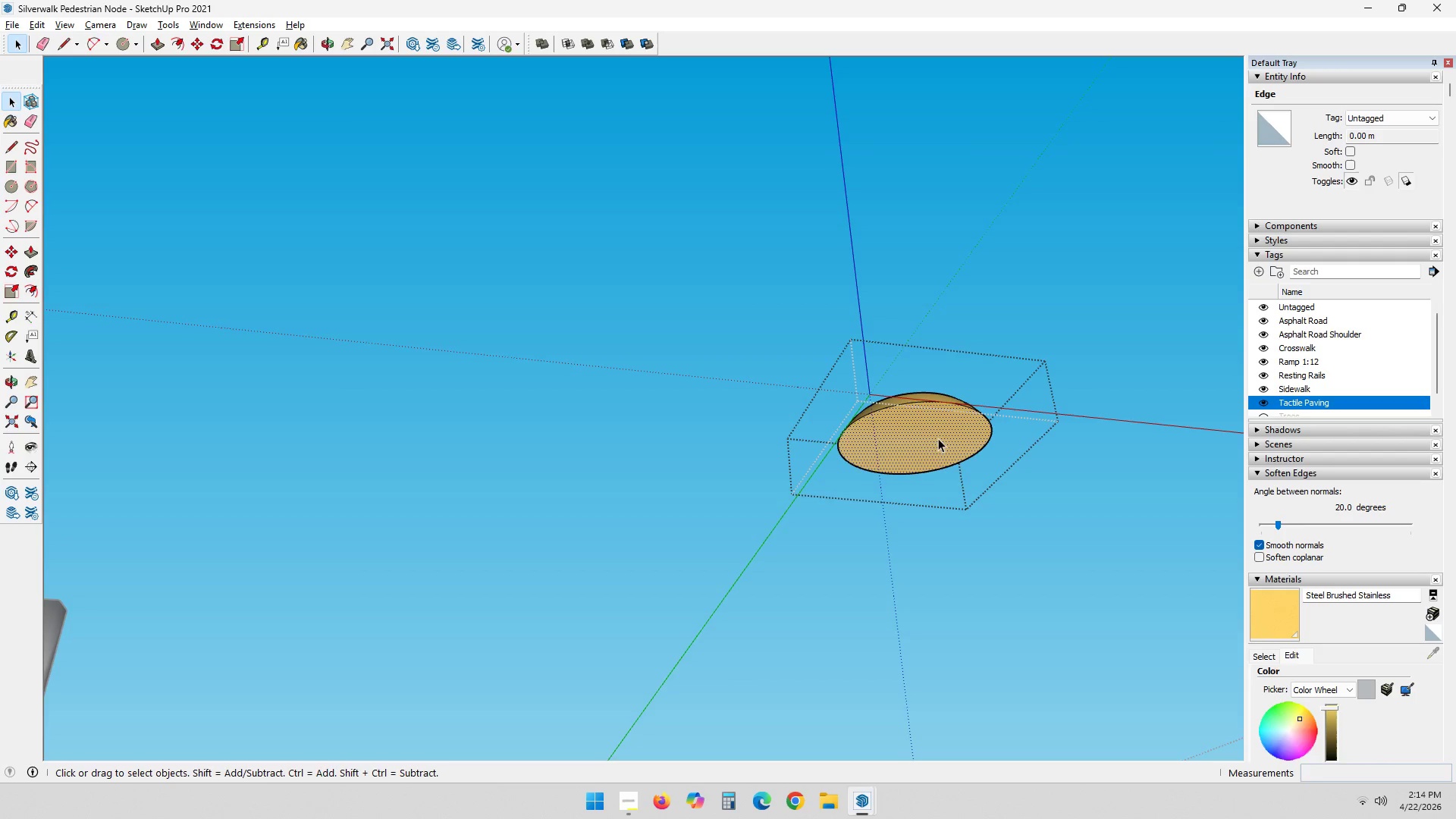 
scroll: coordinate [922, 441], scroll_direction: up, amount: 2.0
 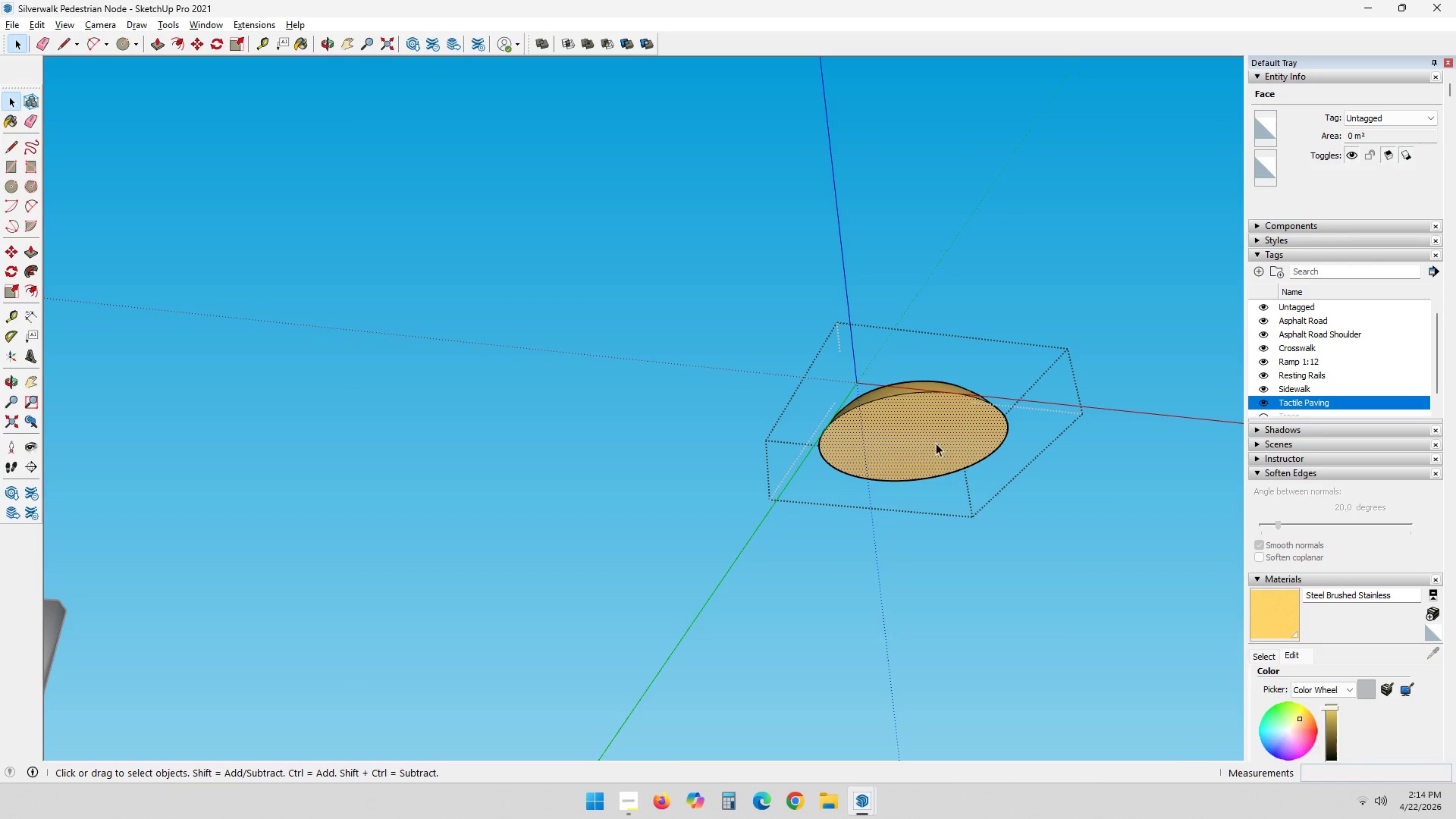 
key(M)
 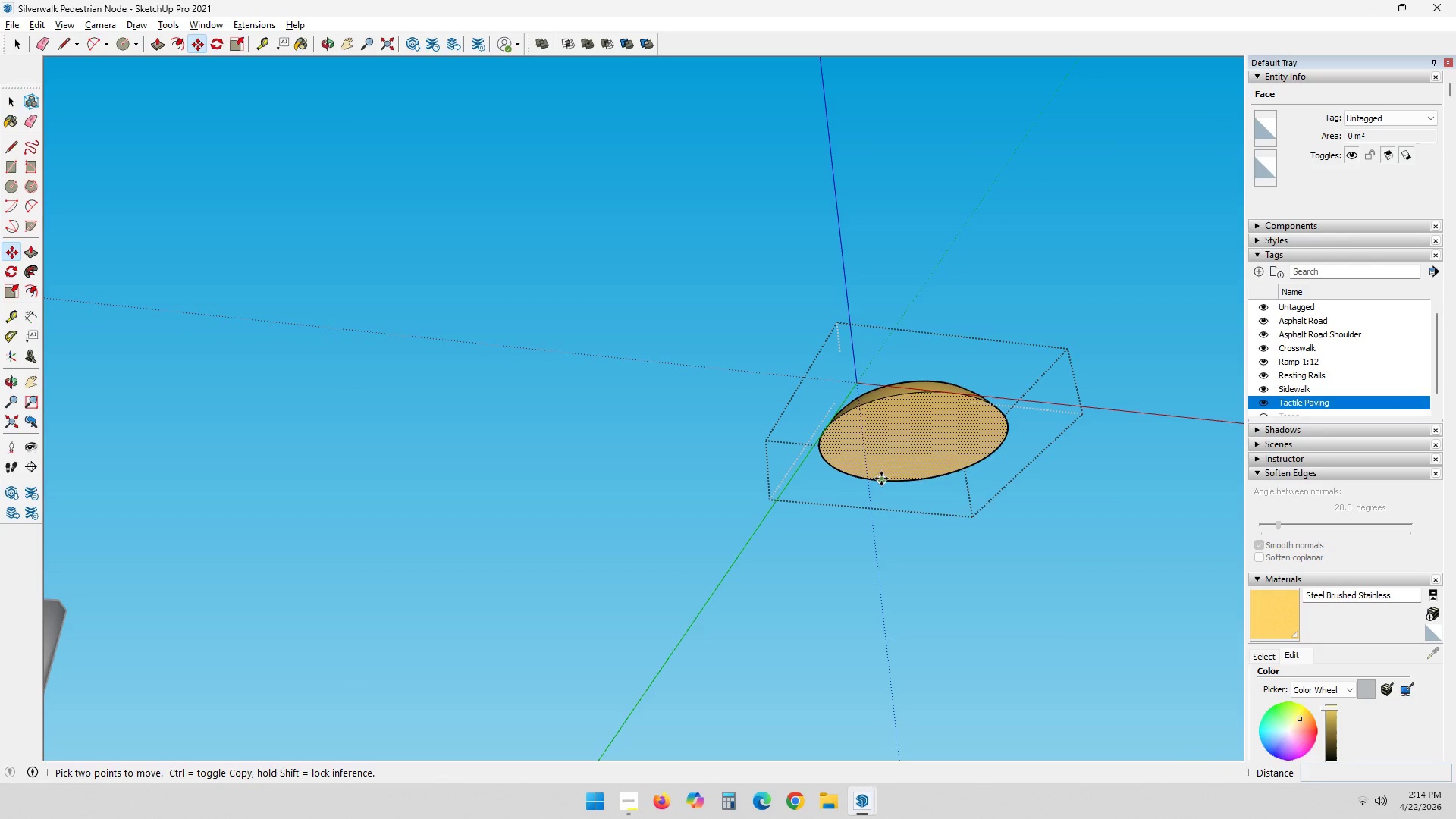 
key(L)
 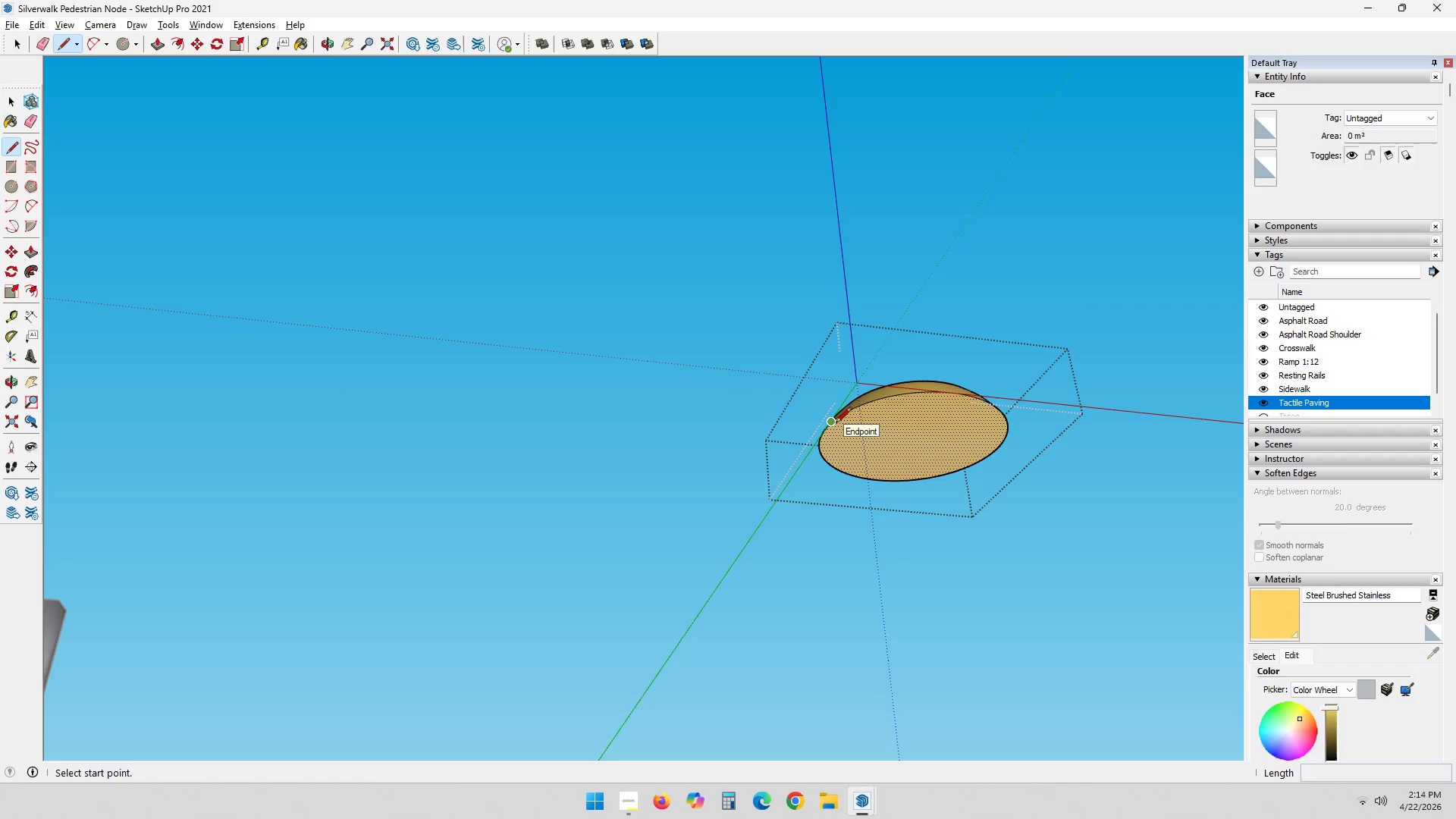 
left_click([836, 424])
 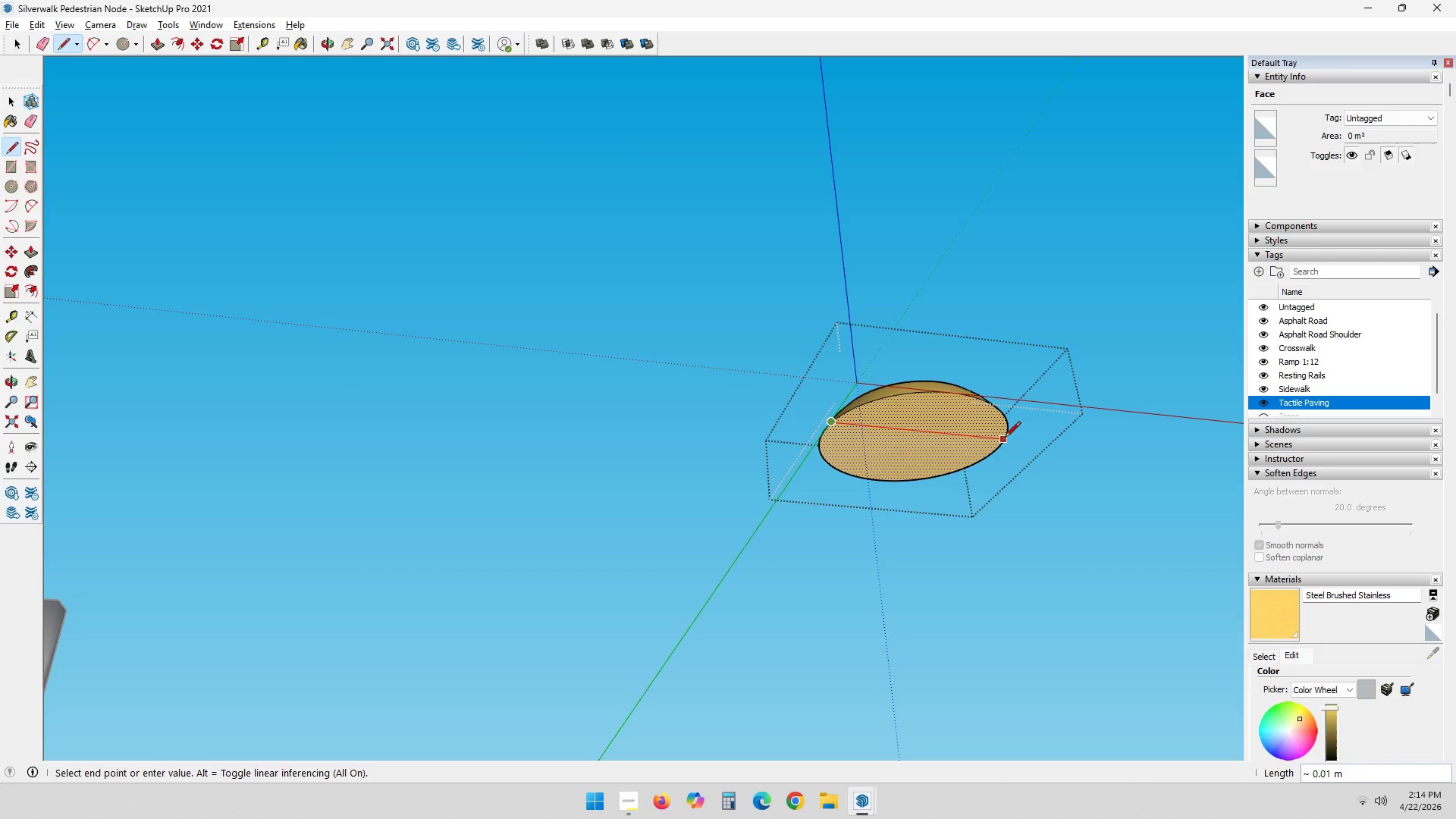 
key(Escape)
 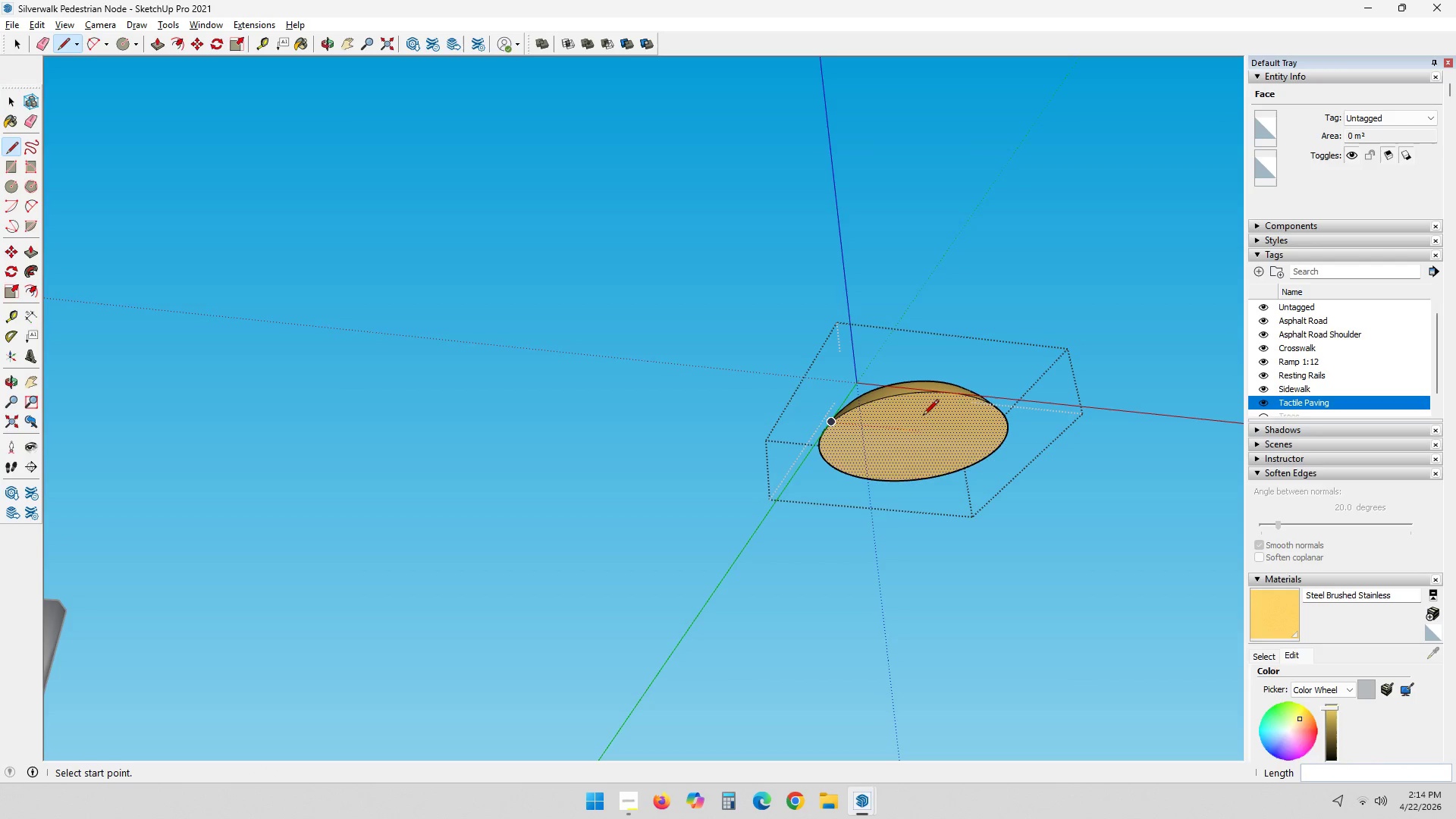 
key(Space)
 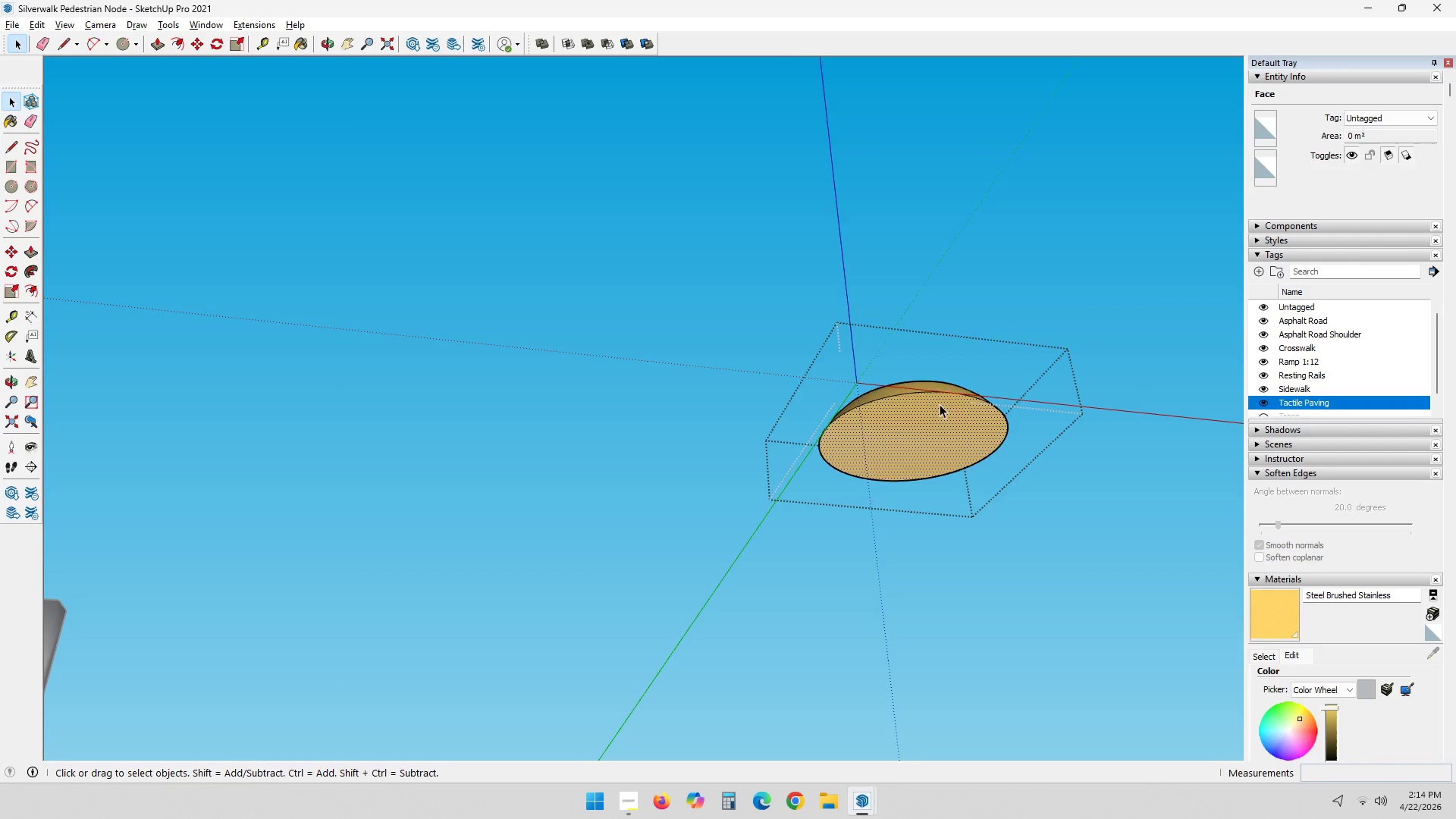 
scroll: coordinate [940, 404], scroll_direction: up, amount: 1.0
 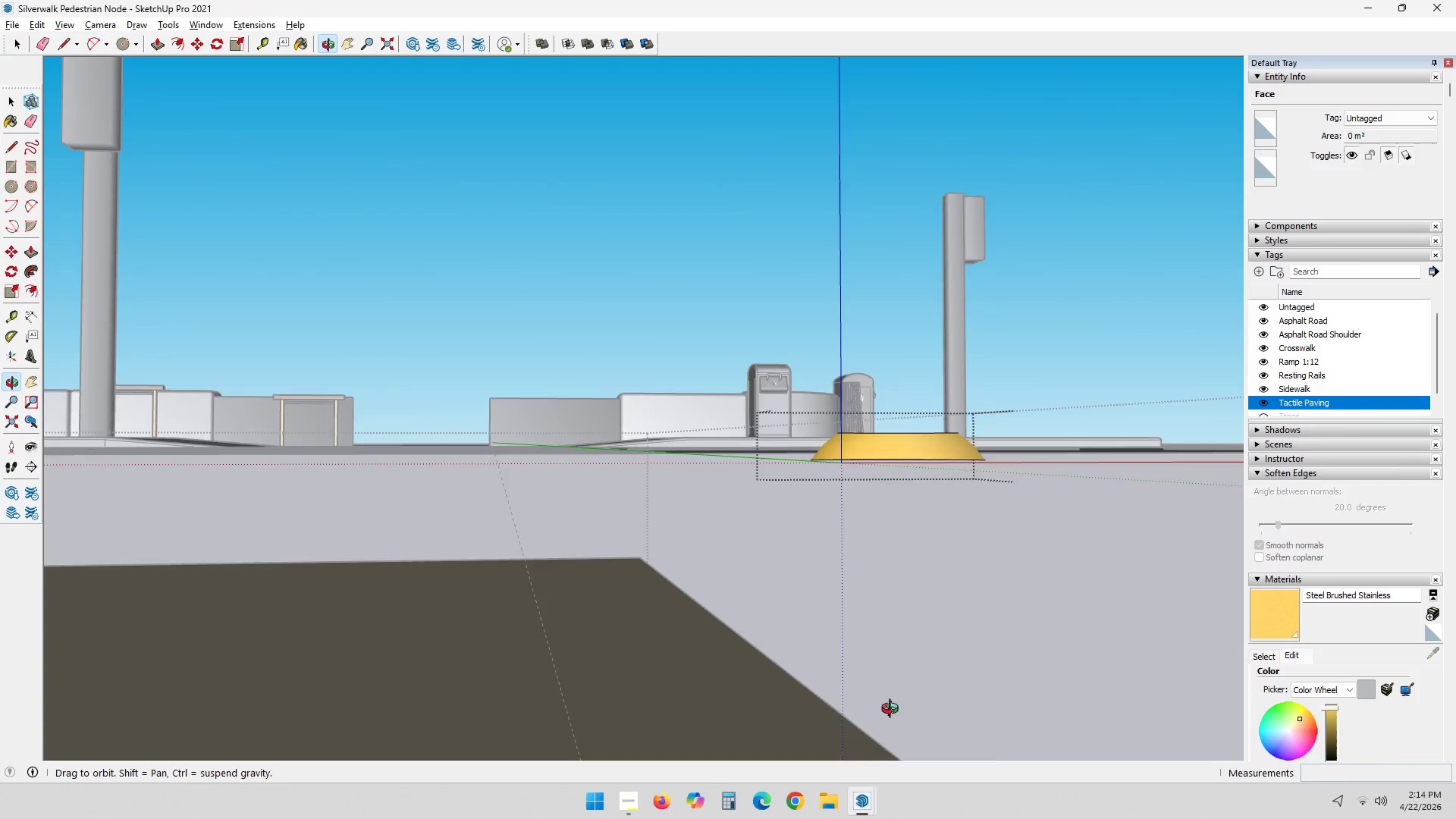 
scroll: coordinate [920, 498], scroll_direction: down, amount: 4.0
 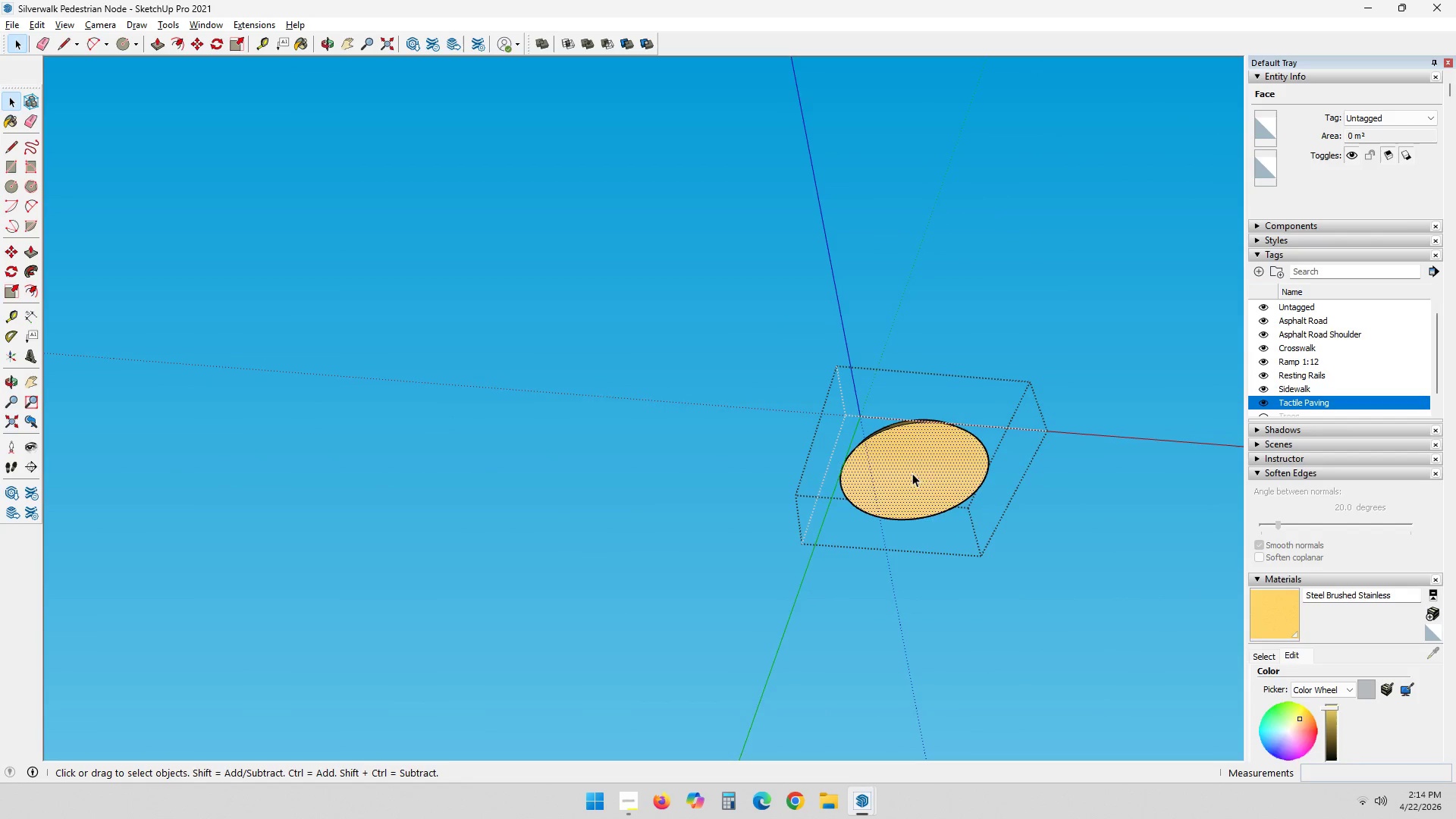 
wait(5.41)
 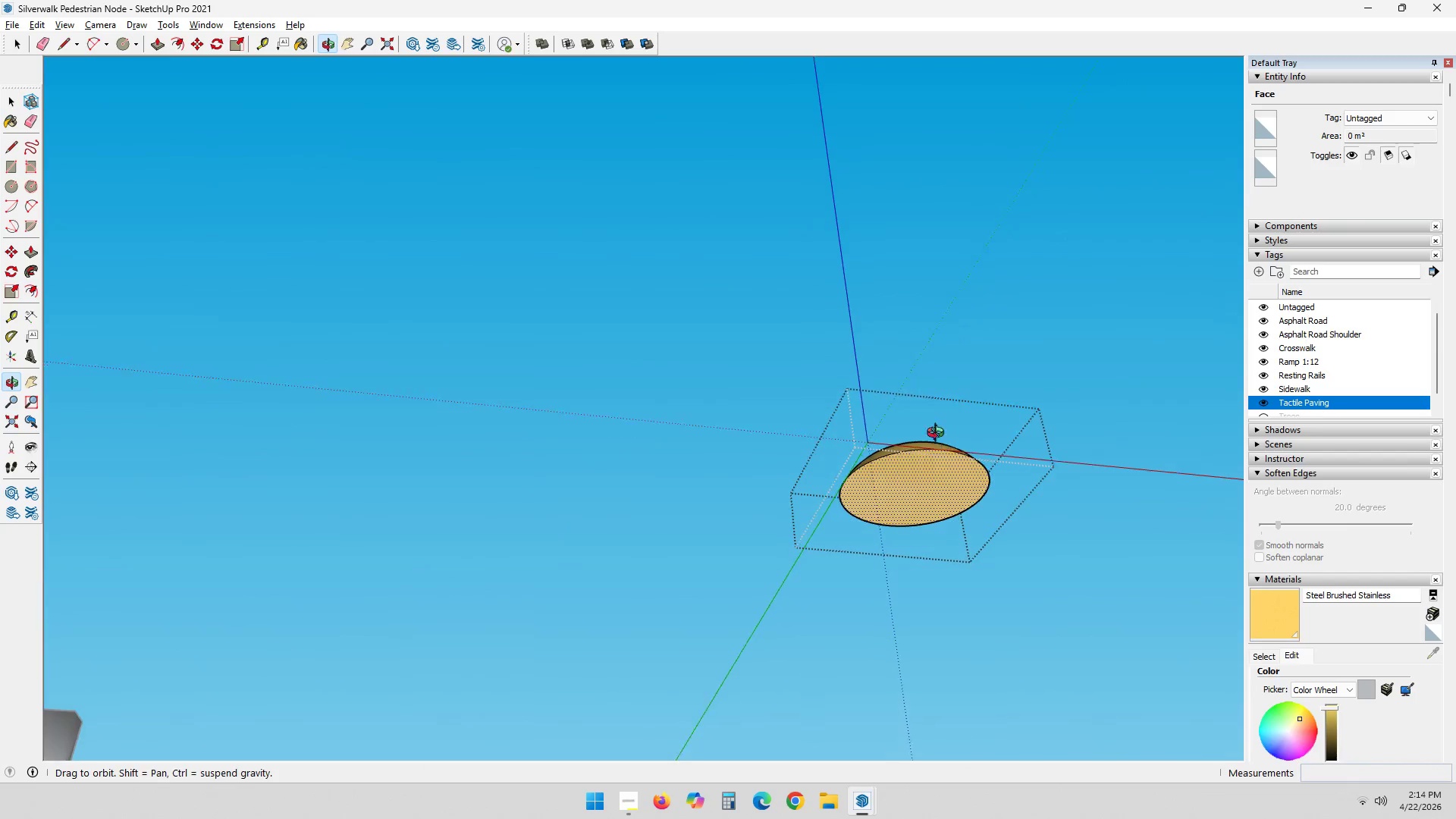 
key(L)
 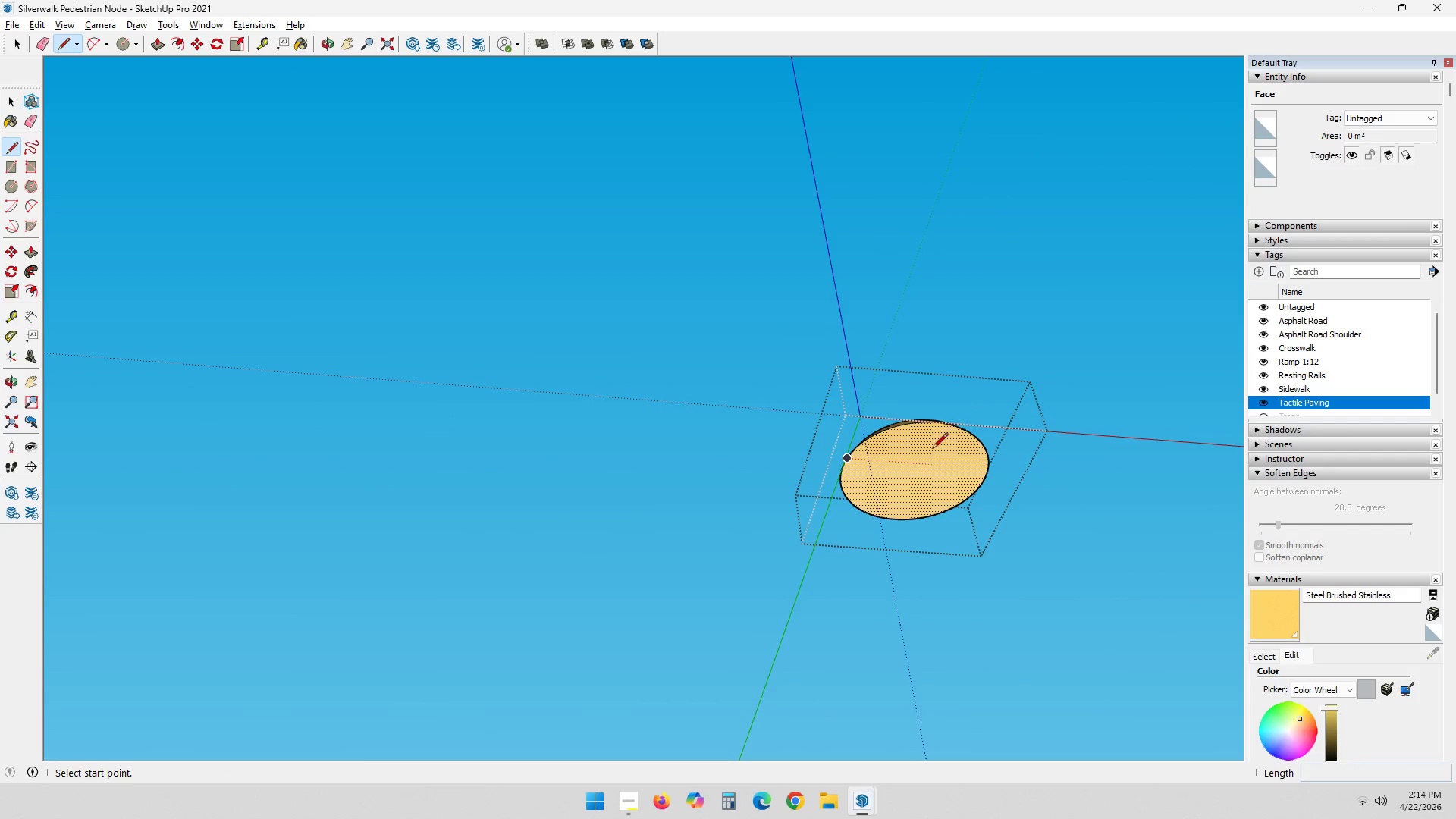 
wait(11.05)
 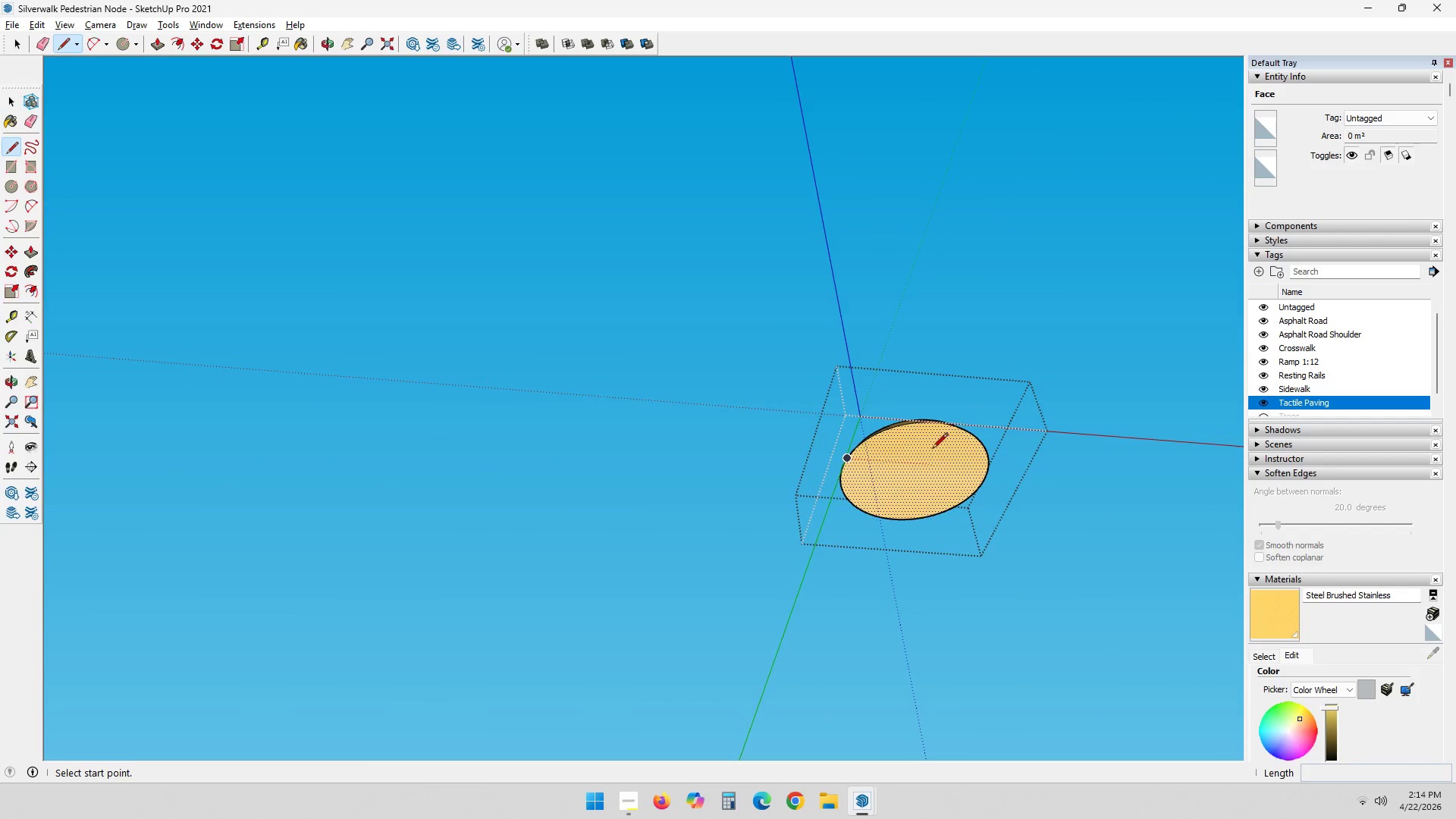 
key(M)
 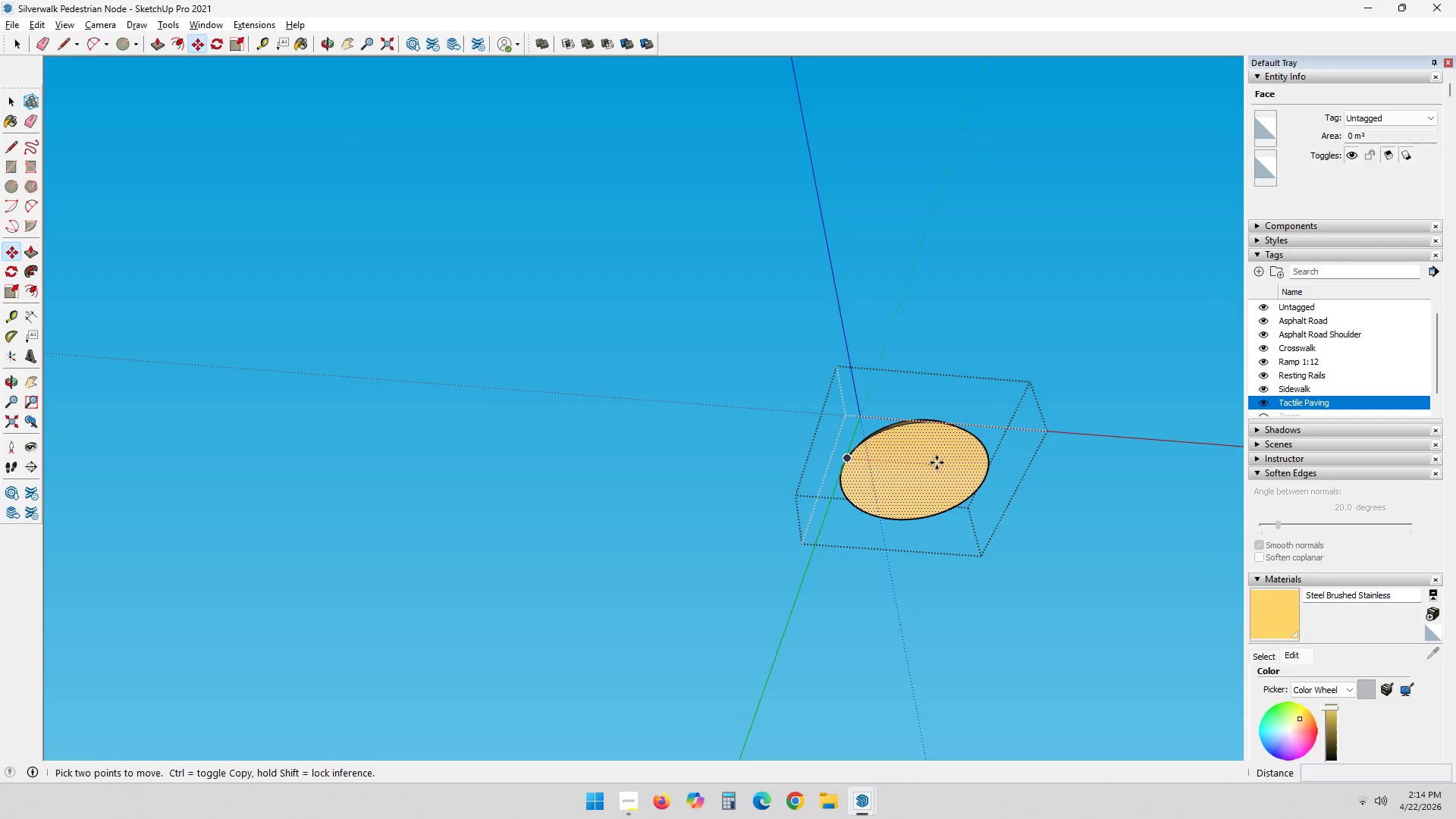 
left_click([926, 456])
 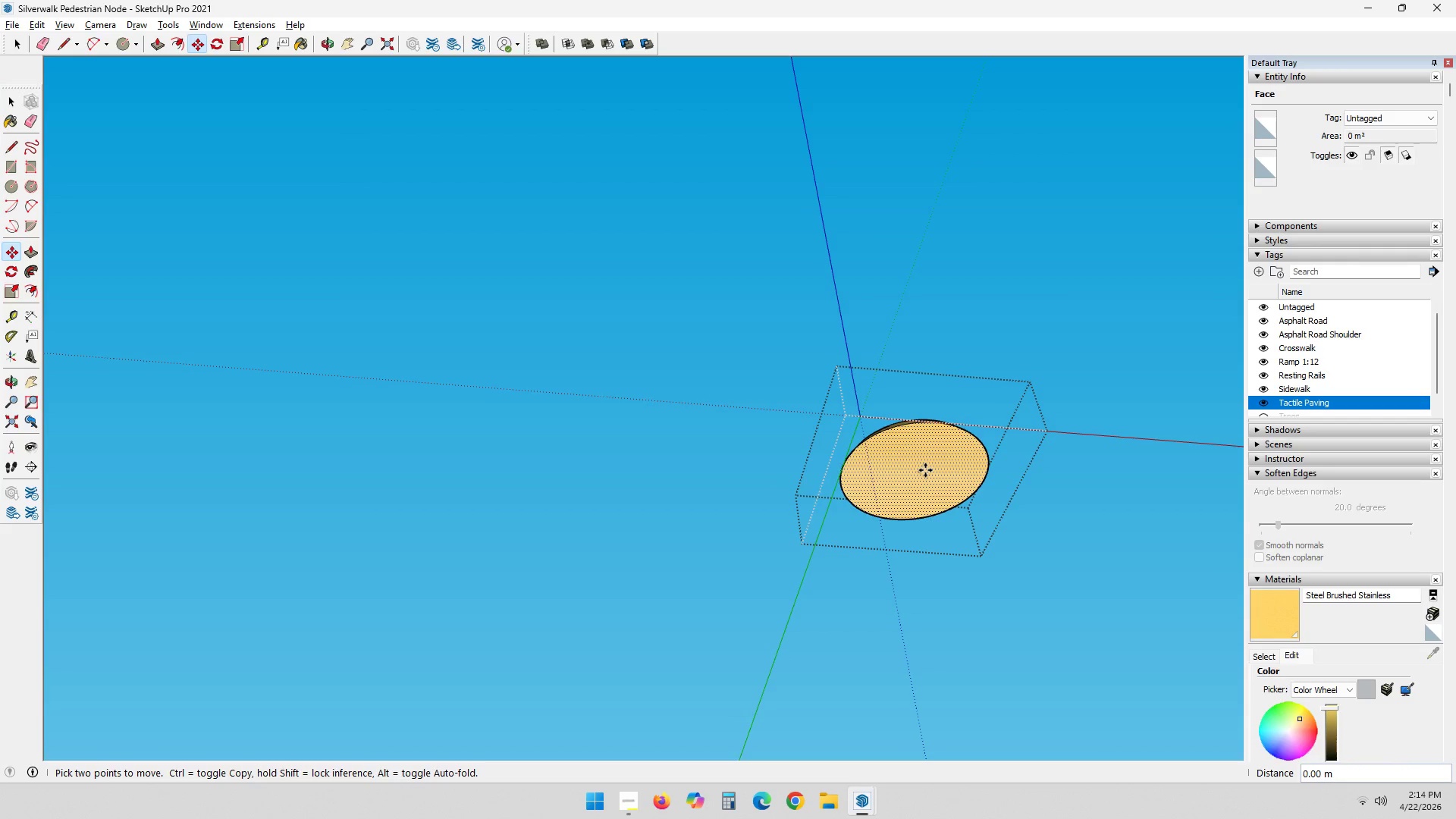 
key(Space)
 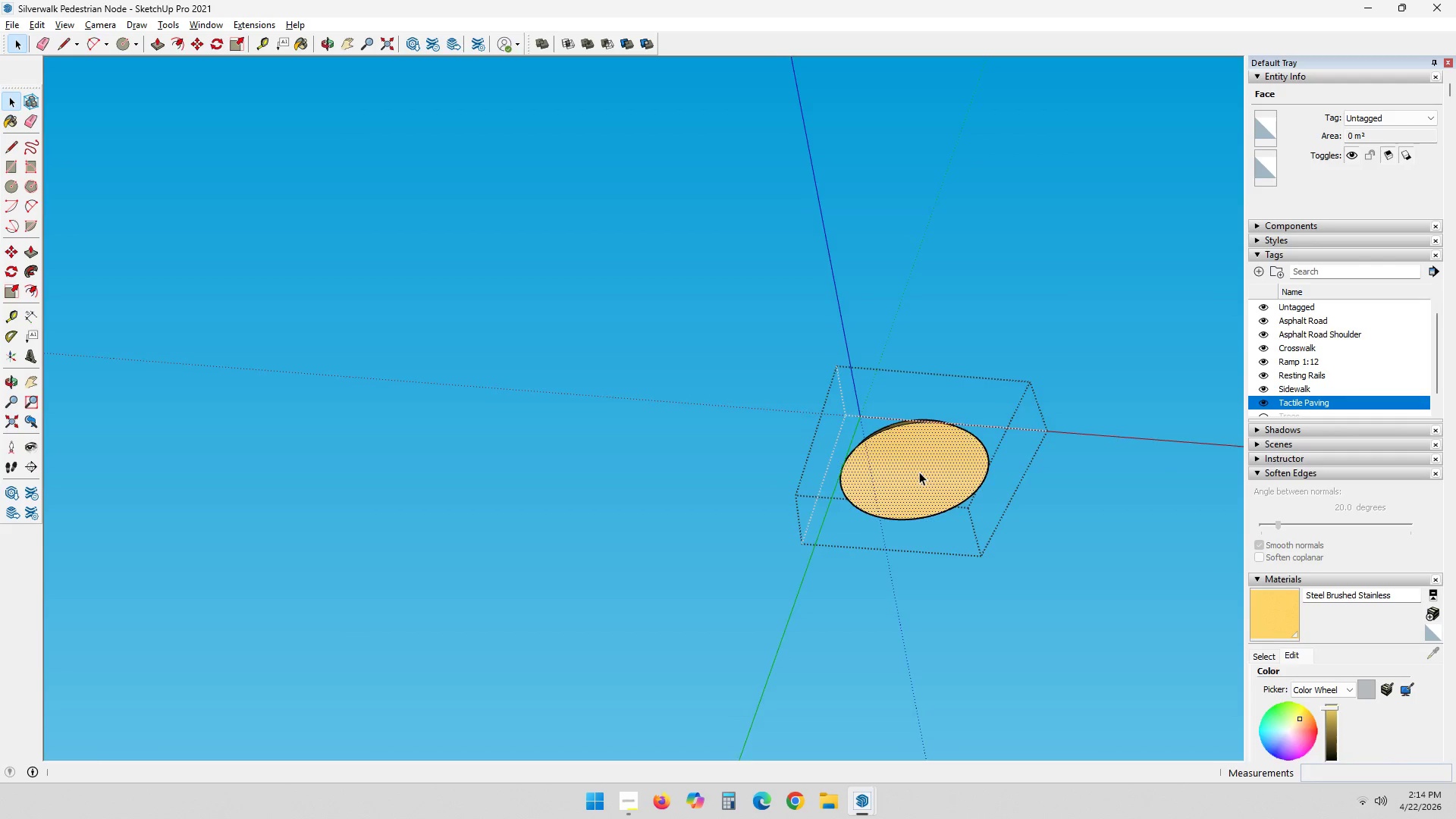 
left_click([919, 477])
 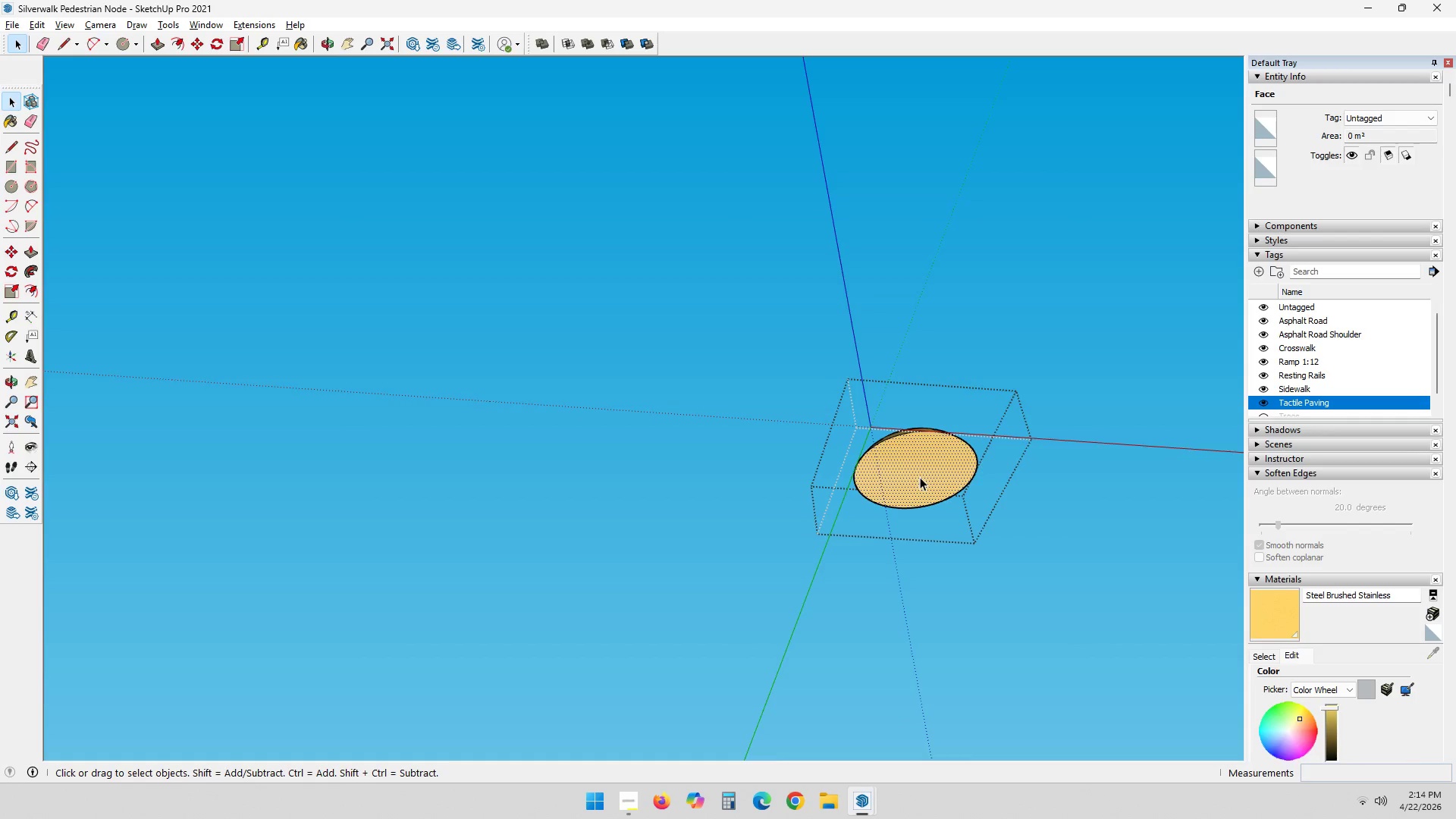 
scroll: coordinate [919, 472], scroll_direction: down, amount: 2.0
 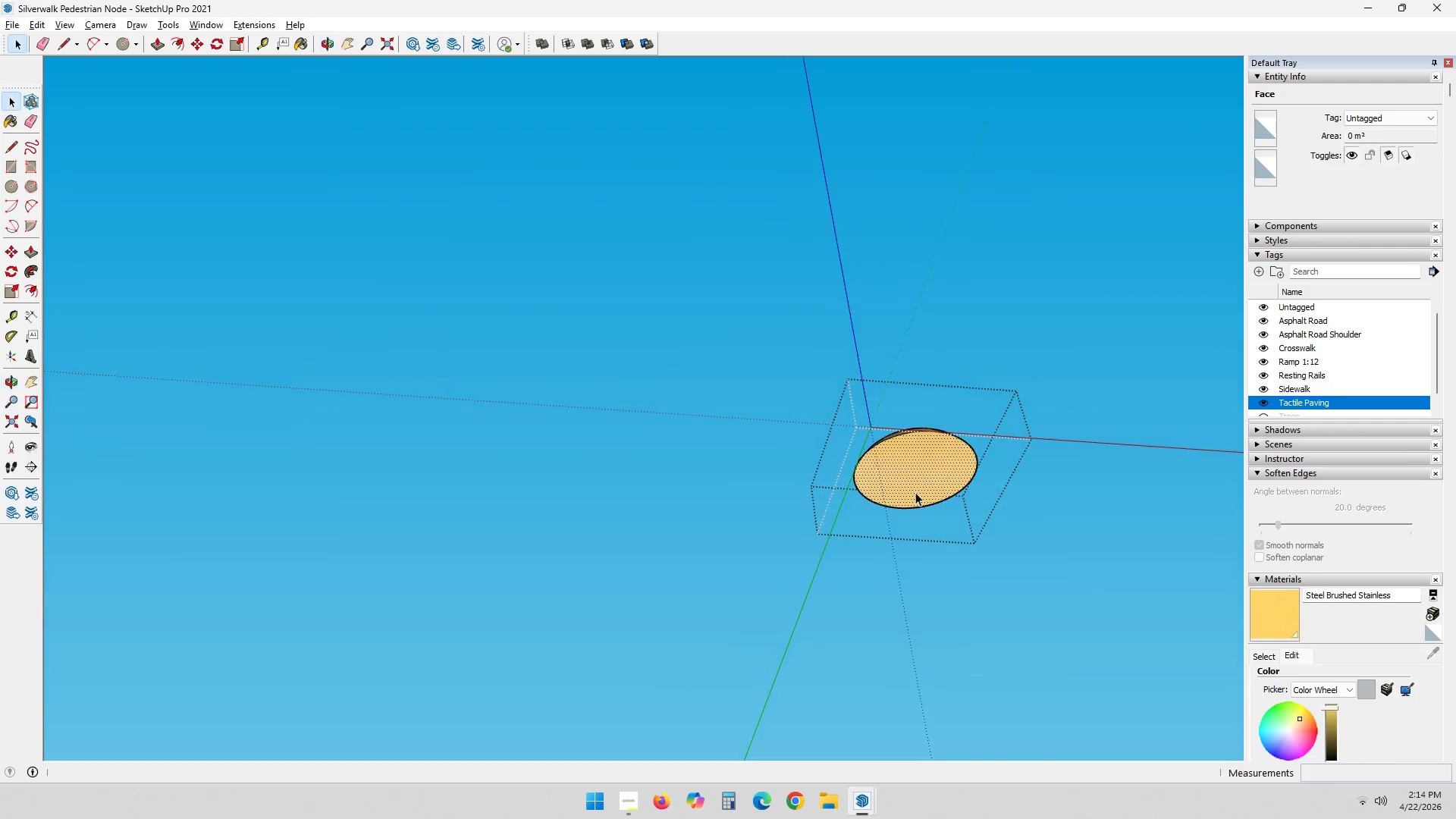 
scroll: coordinate [920, 477], scroll_direction: up, amount: 3.0
 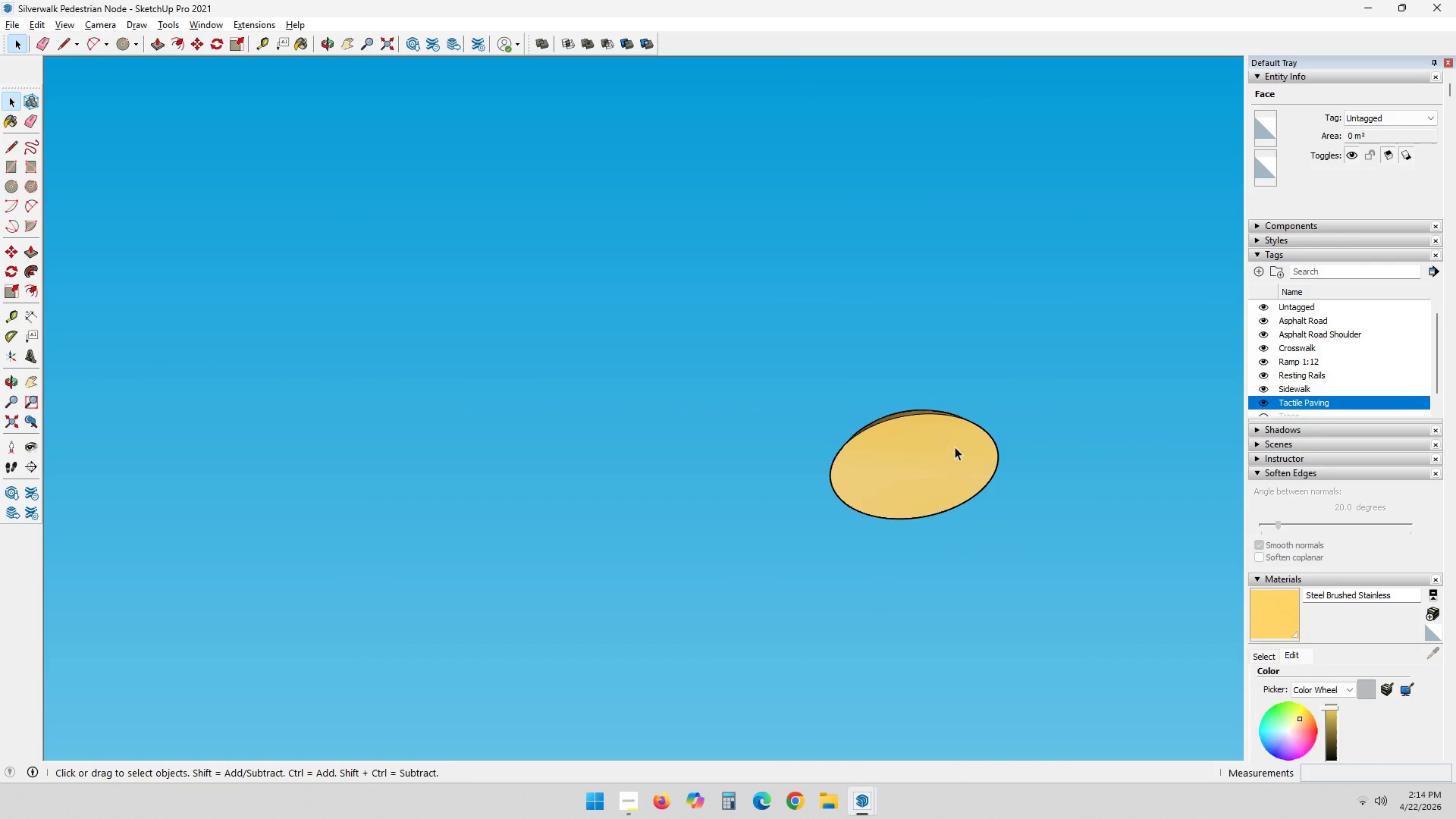 
double_click([942, 463])
 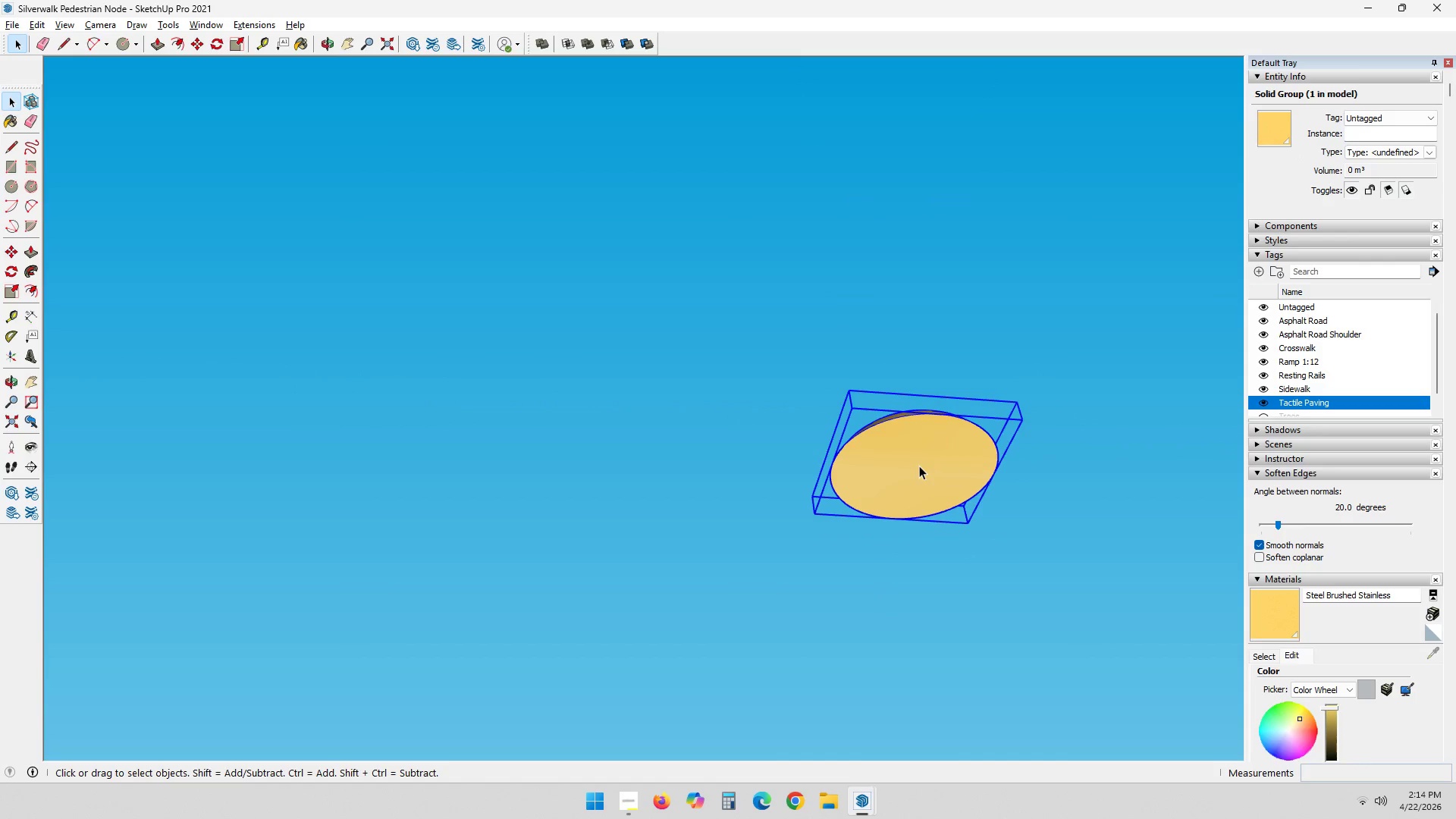 
key(M)
 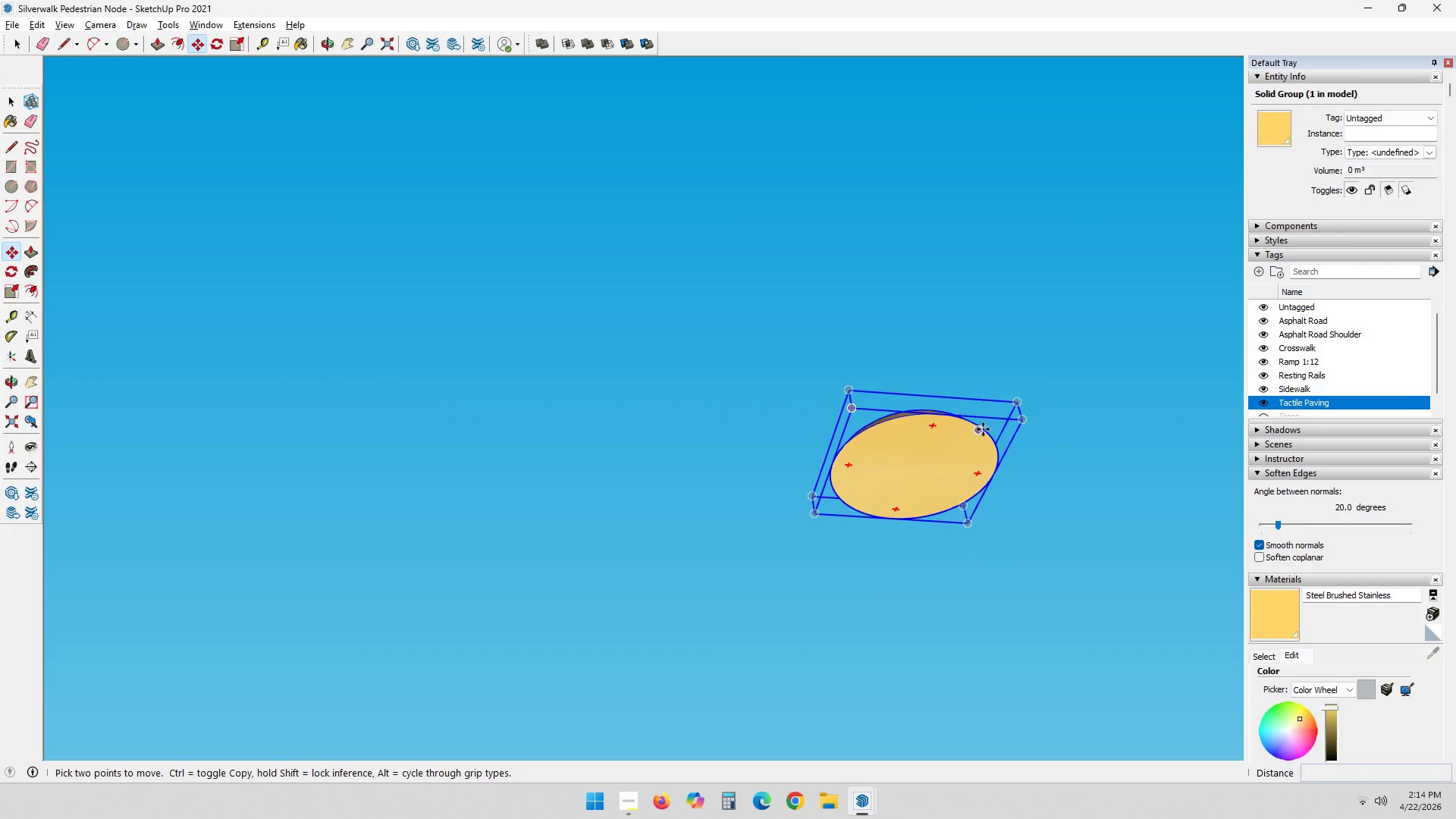 
wait(8.19)
 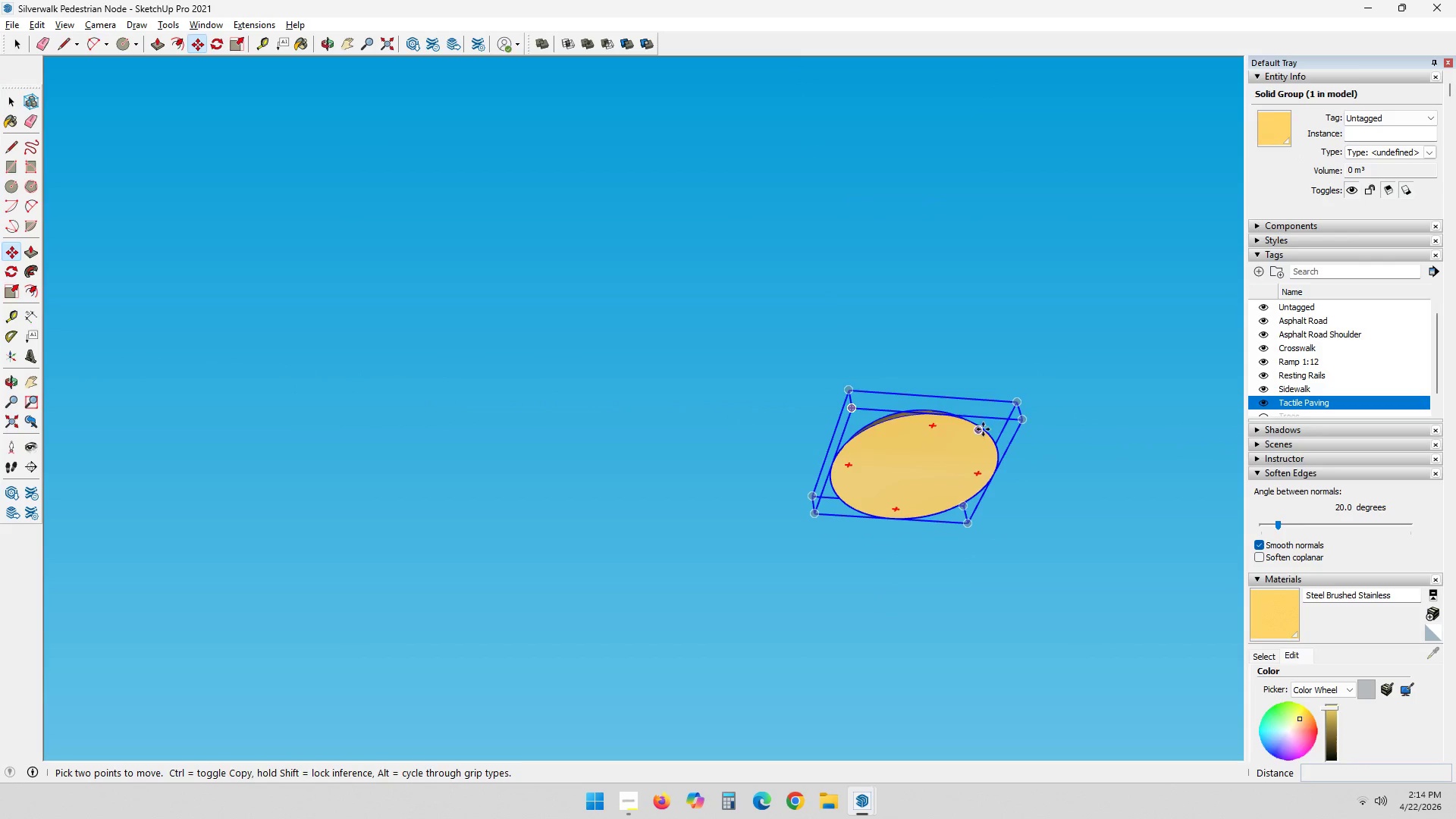 
scroll: coordinate [861, 637], scroll_direction: down, amount: 14.0
 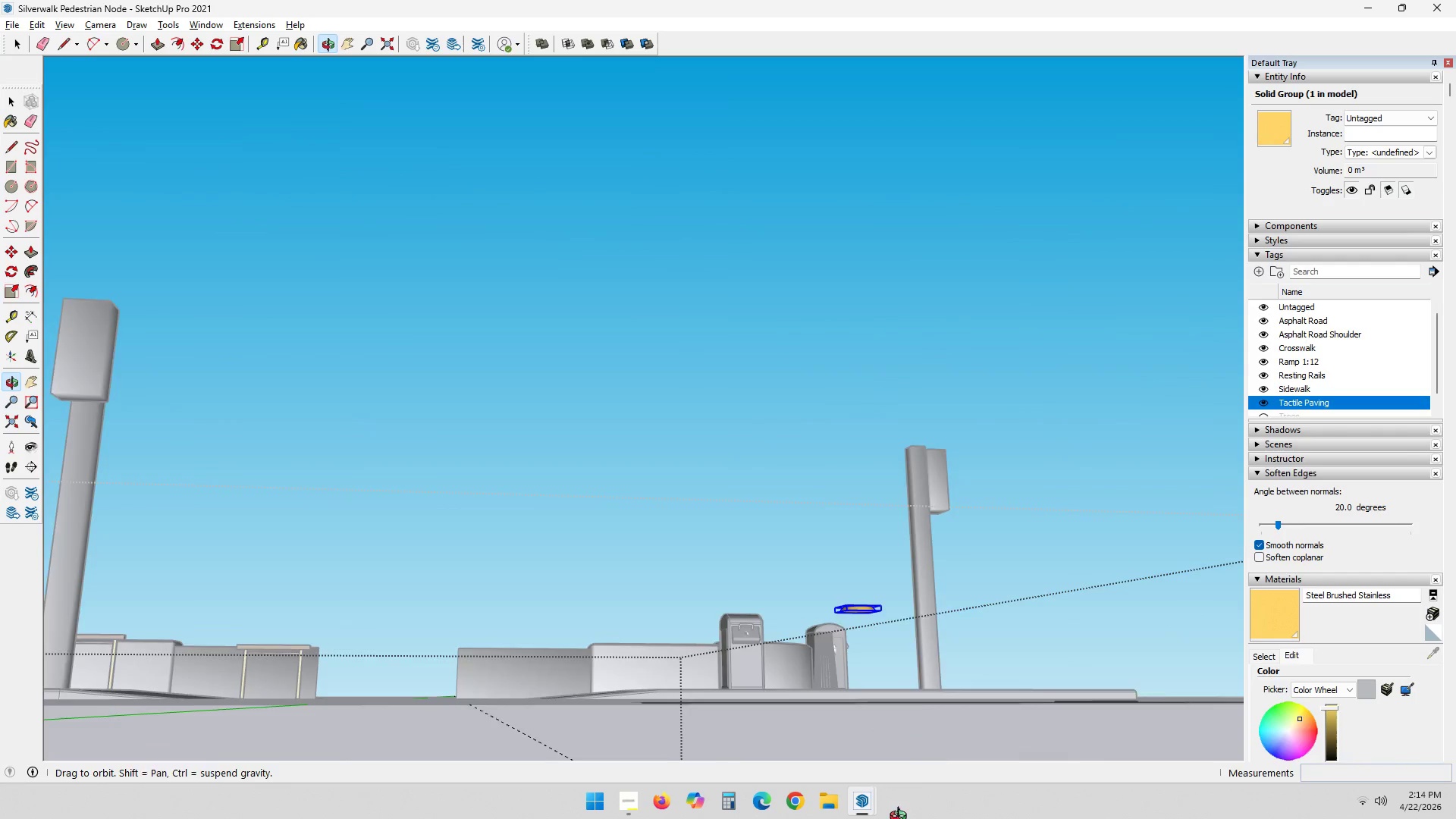 
hold_key(key=ShiftLeft, duration=0.72)
 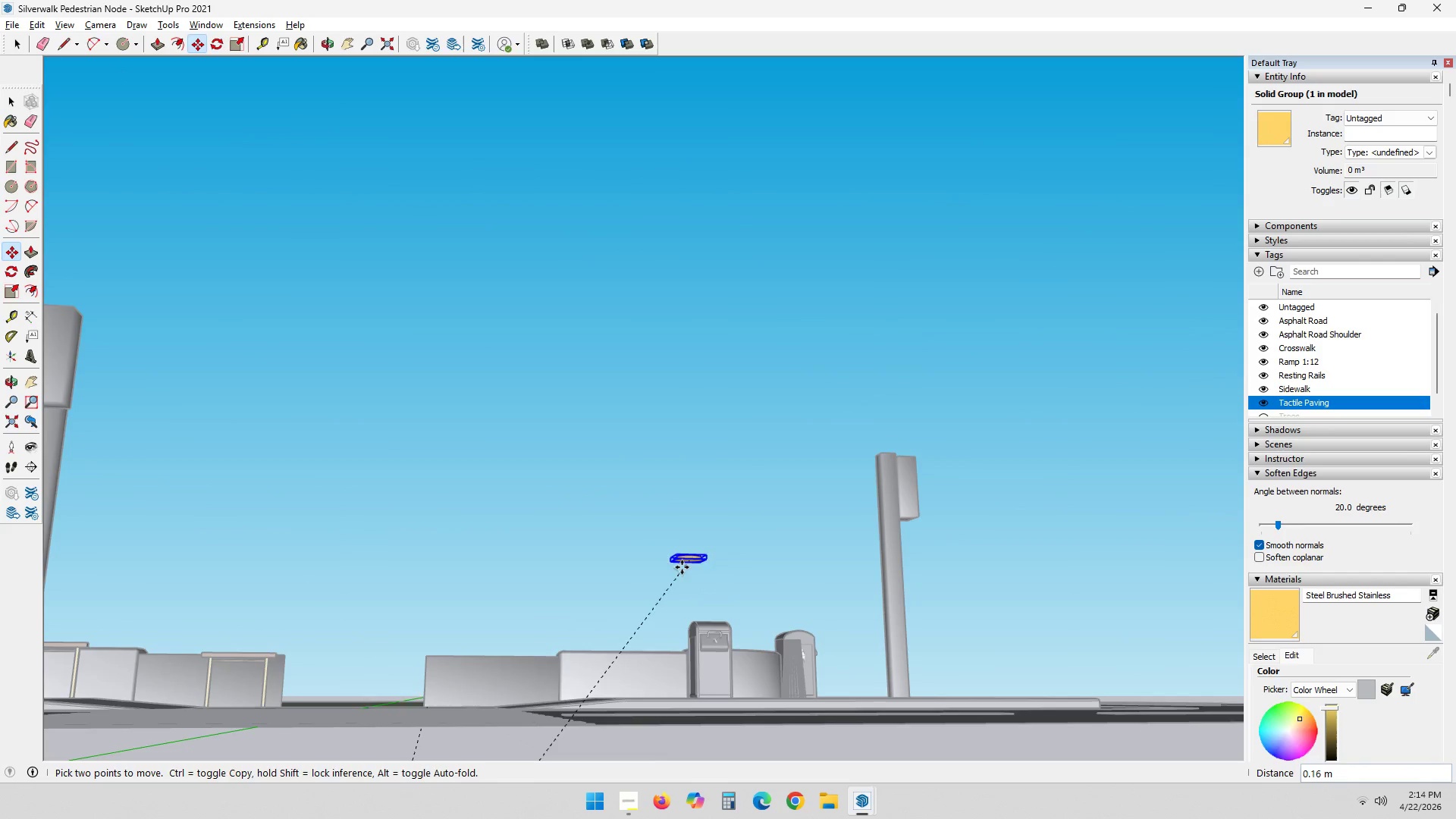 
scroll: coordinate [648, 585], scroll_direction: down, amount: 3.0
 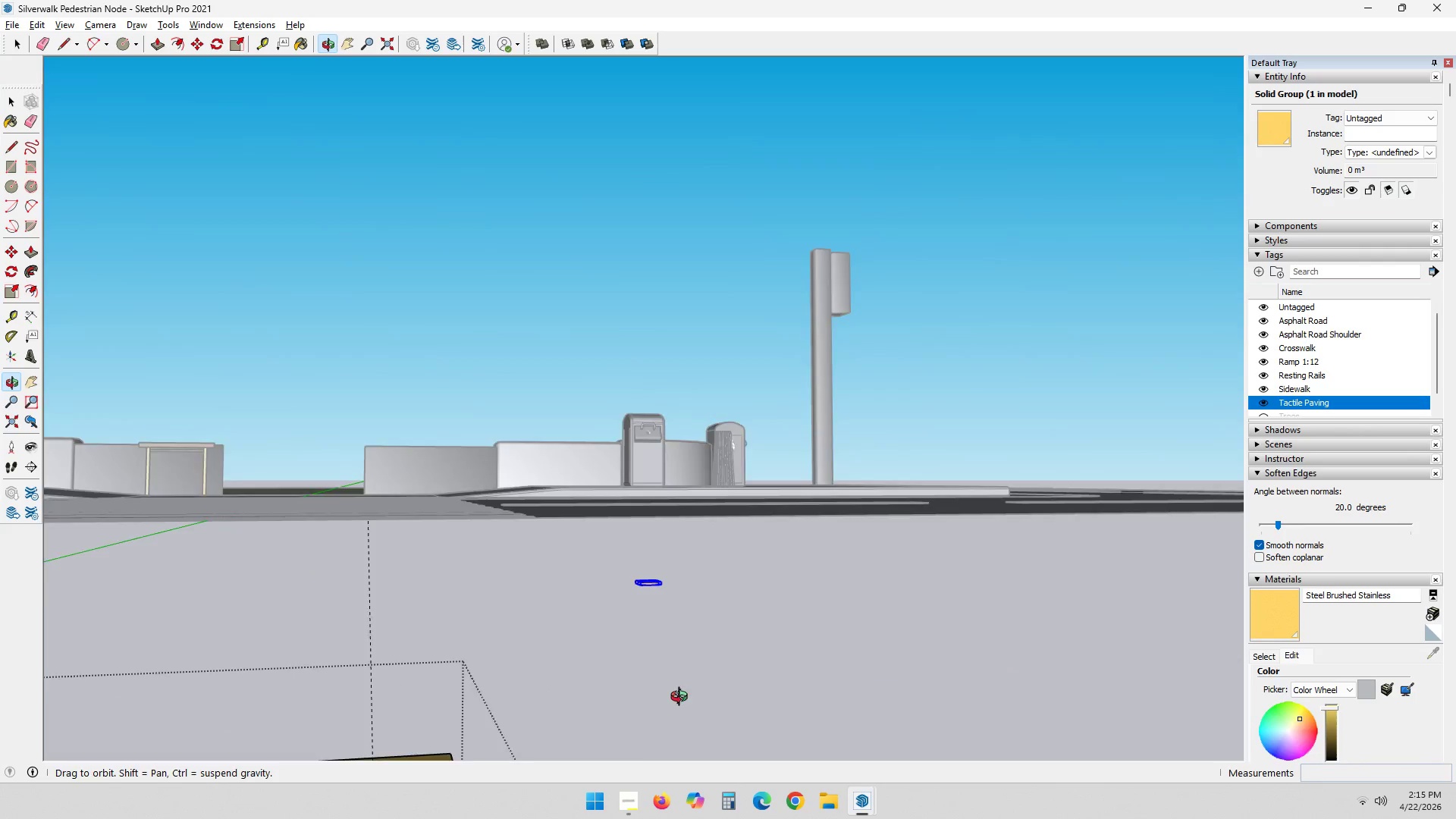 
hold_key(key=ShiftLeft, duration=0.45)
 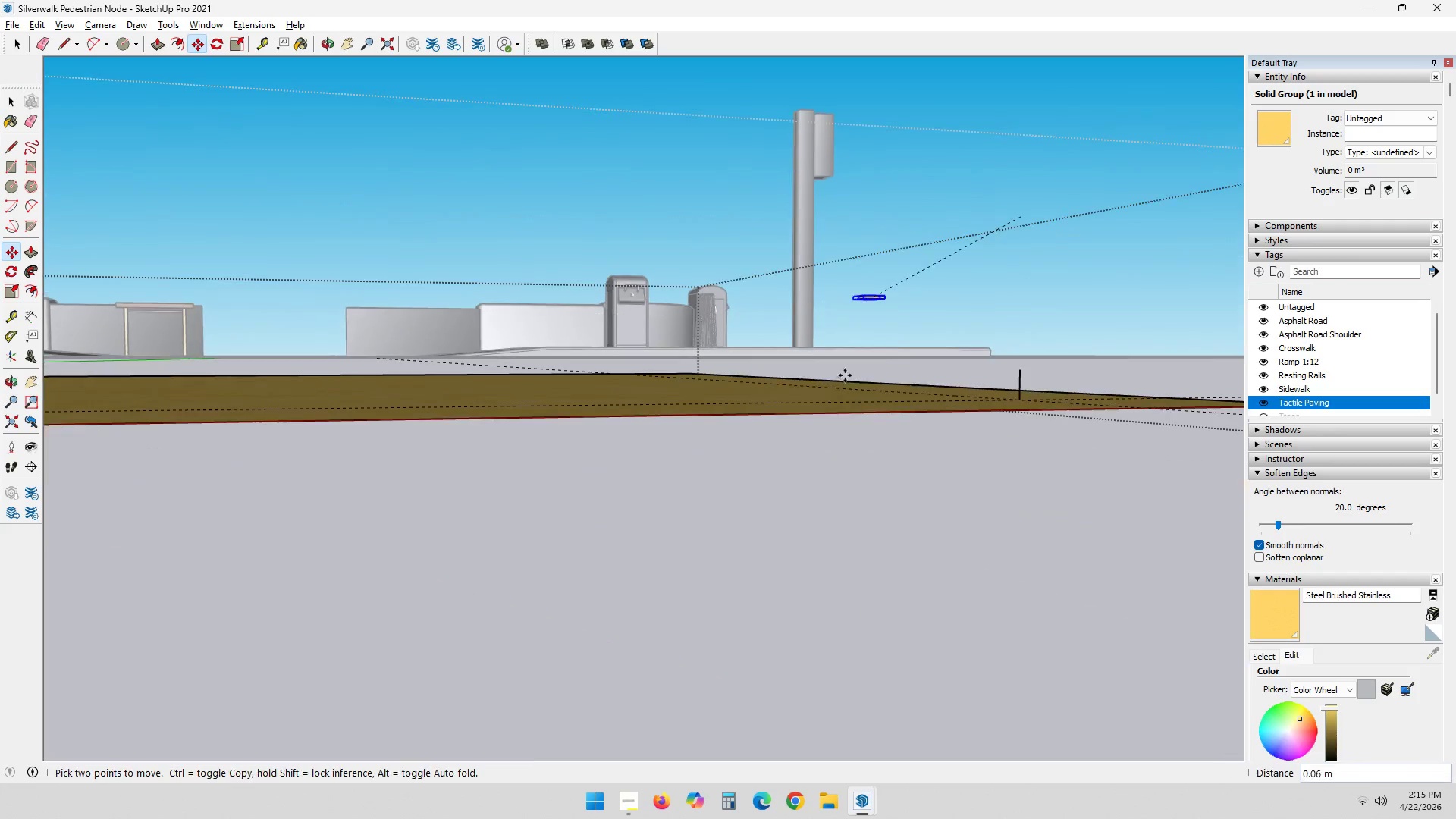 
key(Shift+ShiftLeft)
 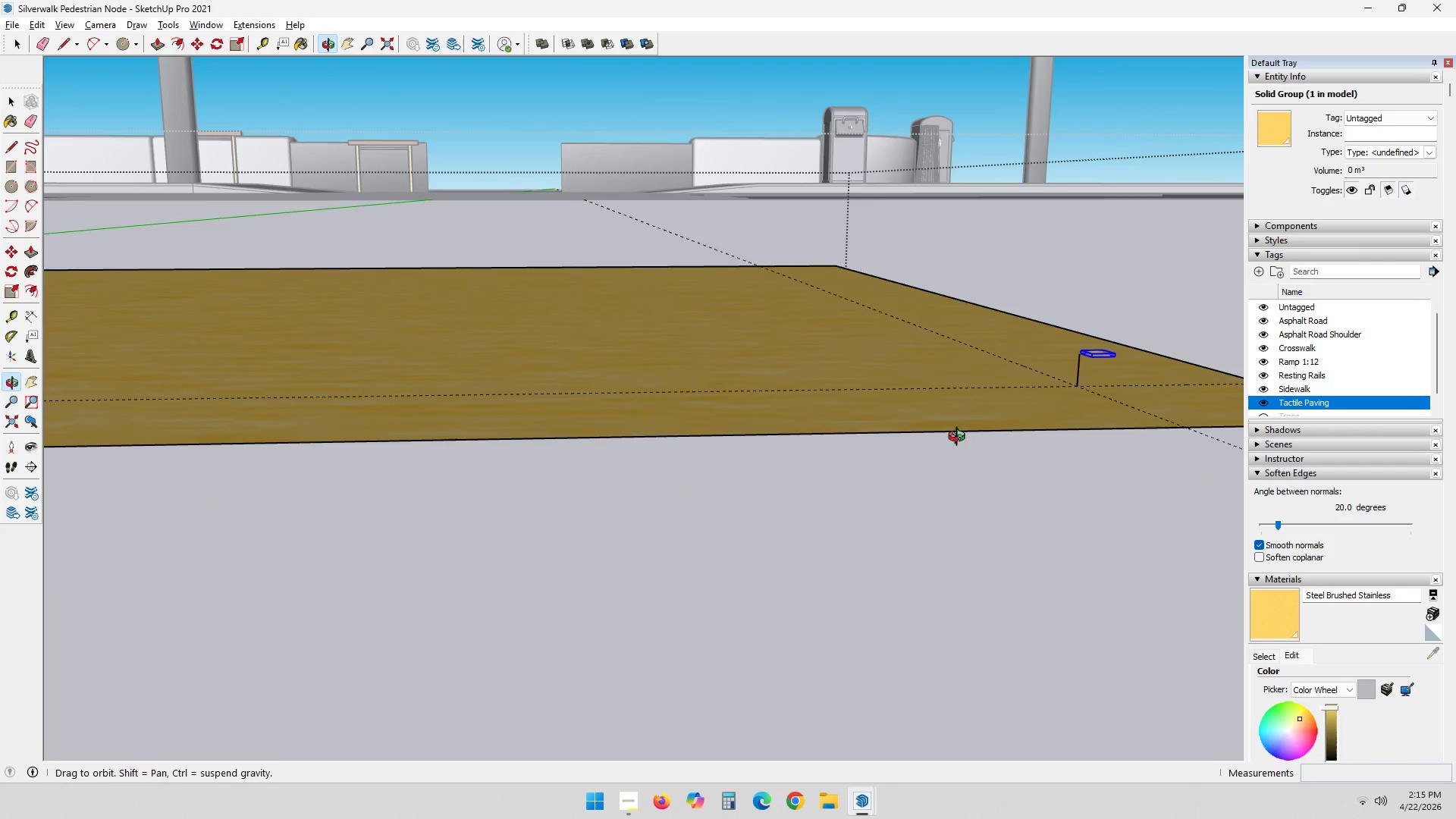 
scroll: coordinate [1043, 382], scroll_direction: up, amount: 11.0
 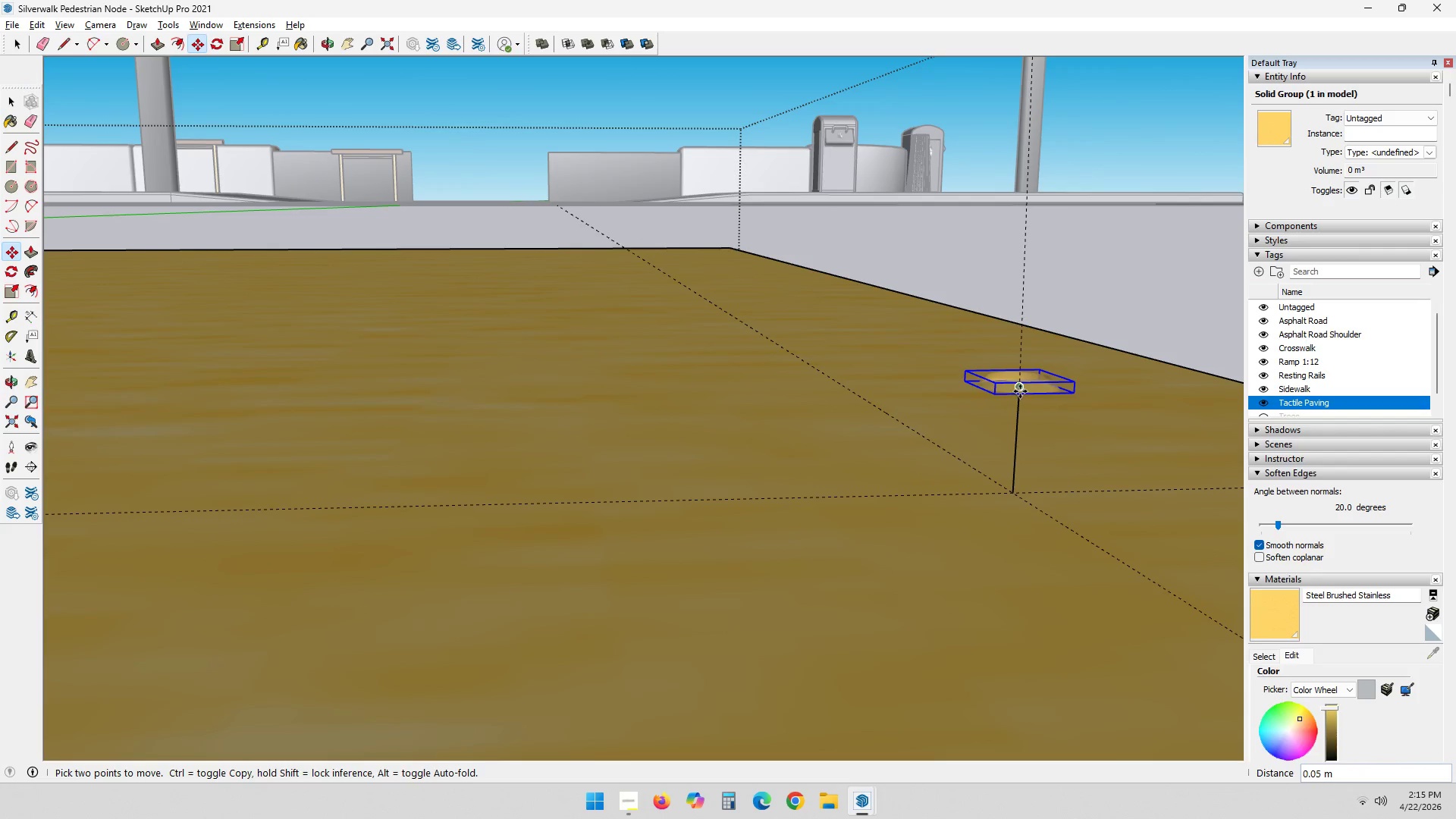 
left_click([1020, 391])
 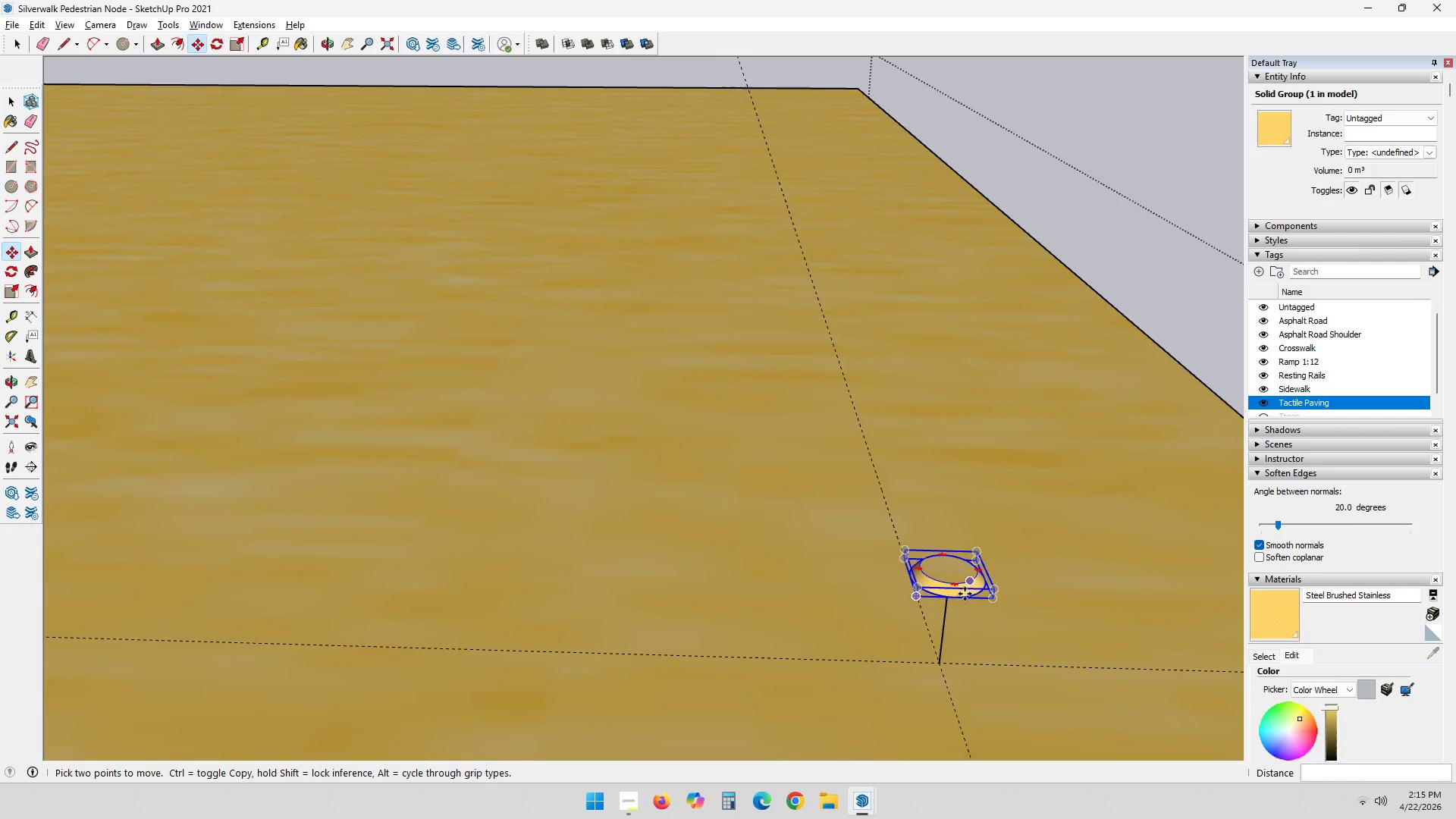 
wait(7.72)
 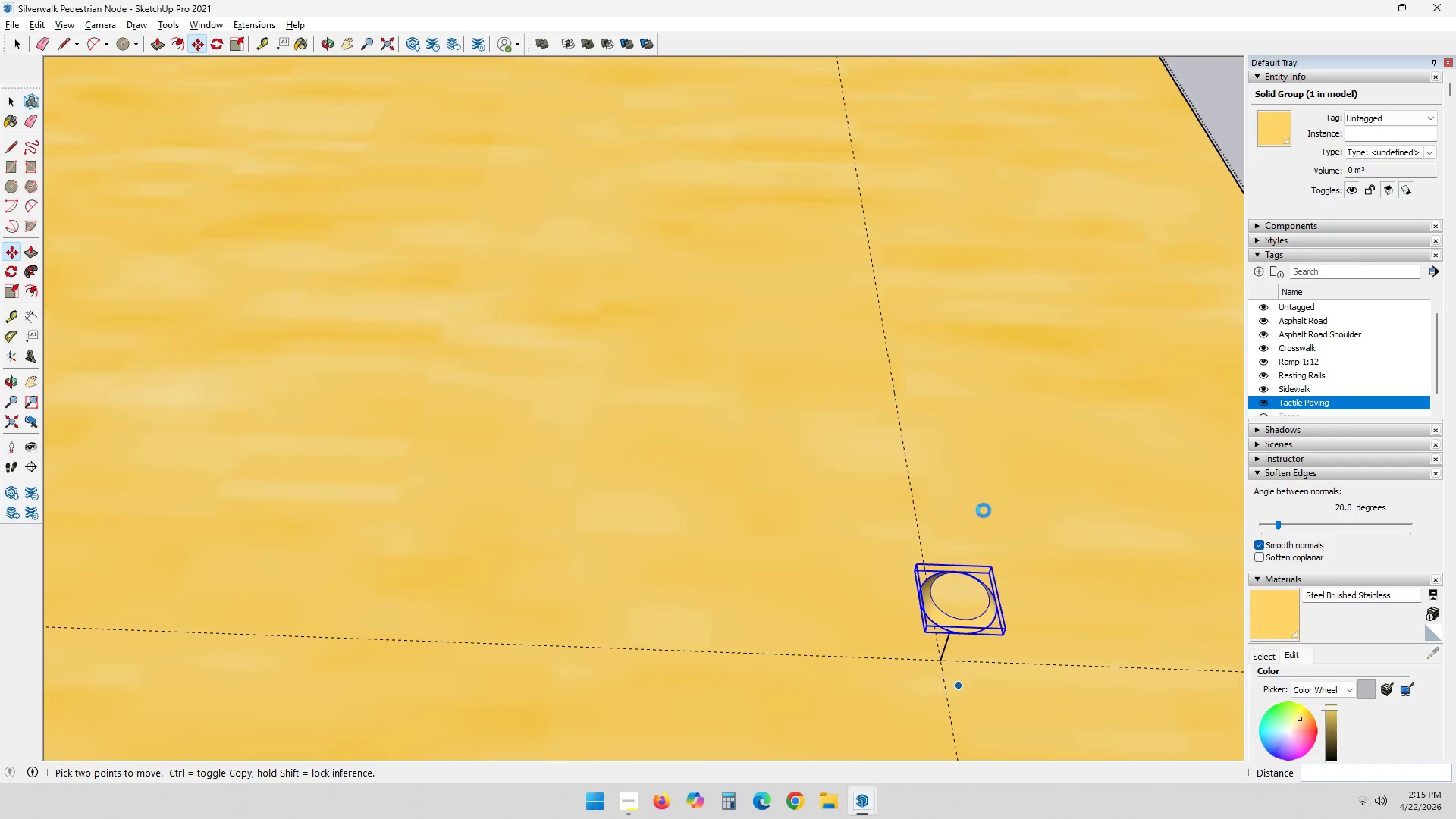 
left_click([927, 582])
 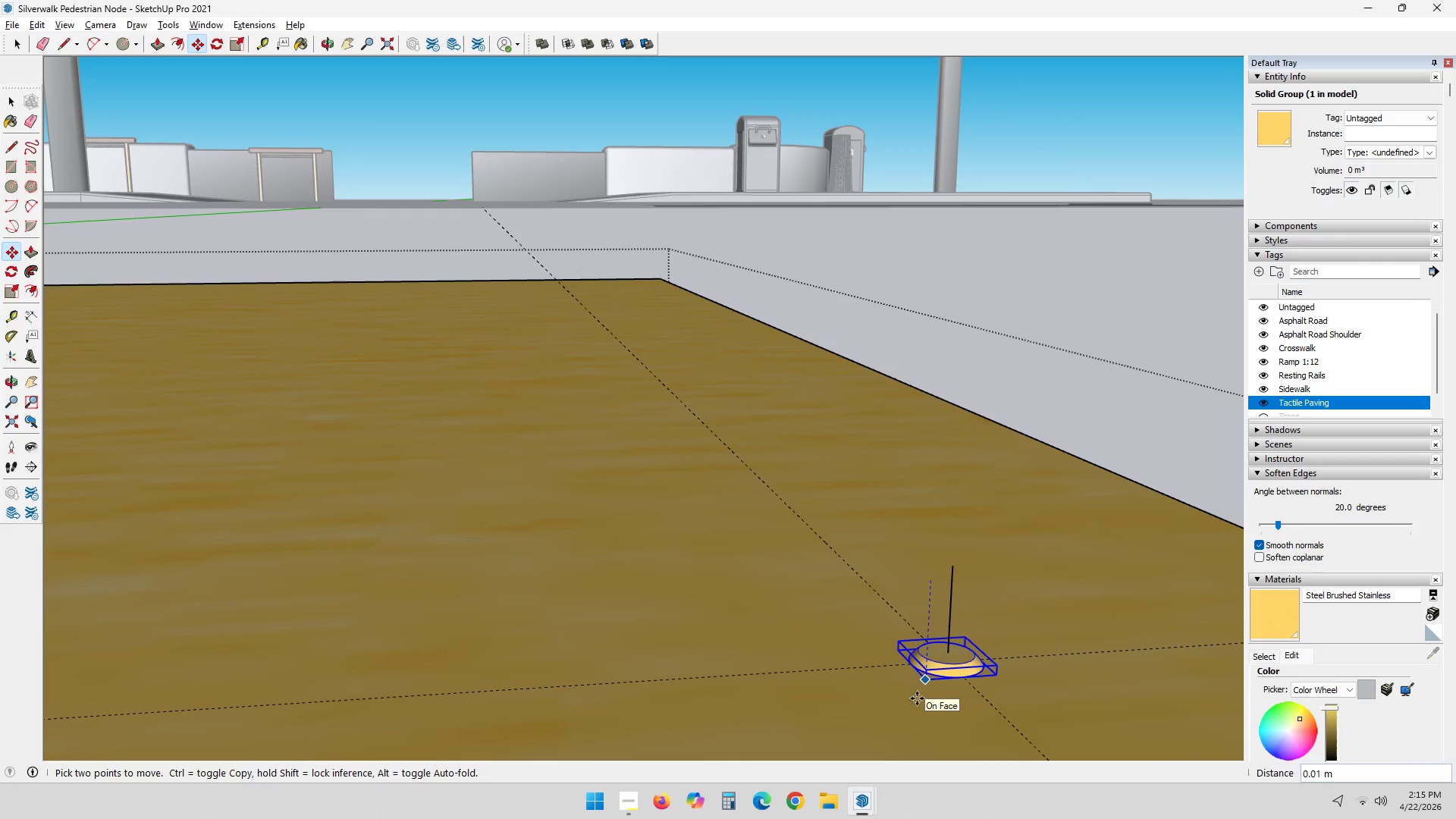 
left_click([917, 698])
 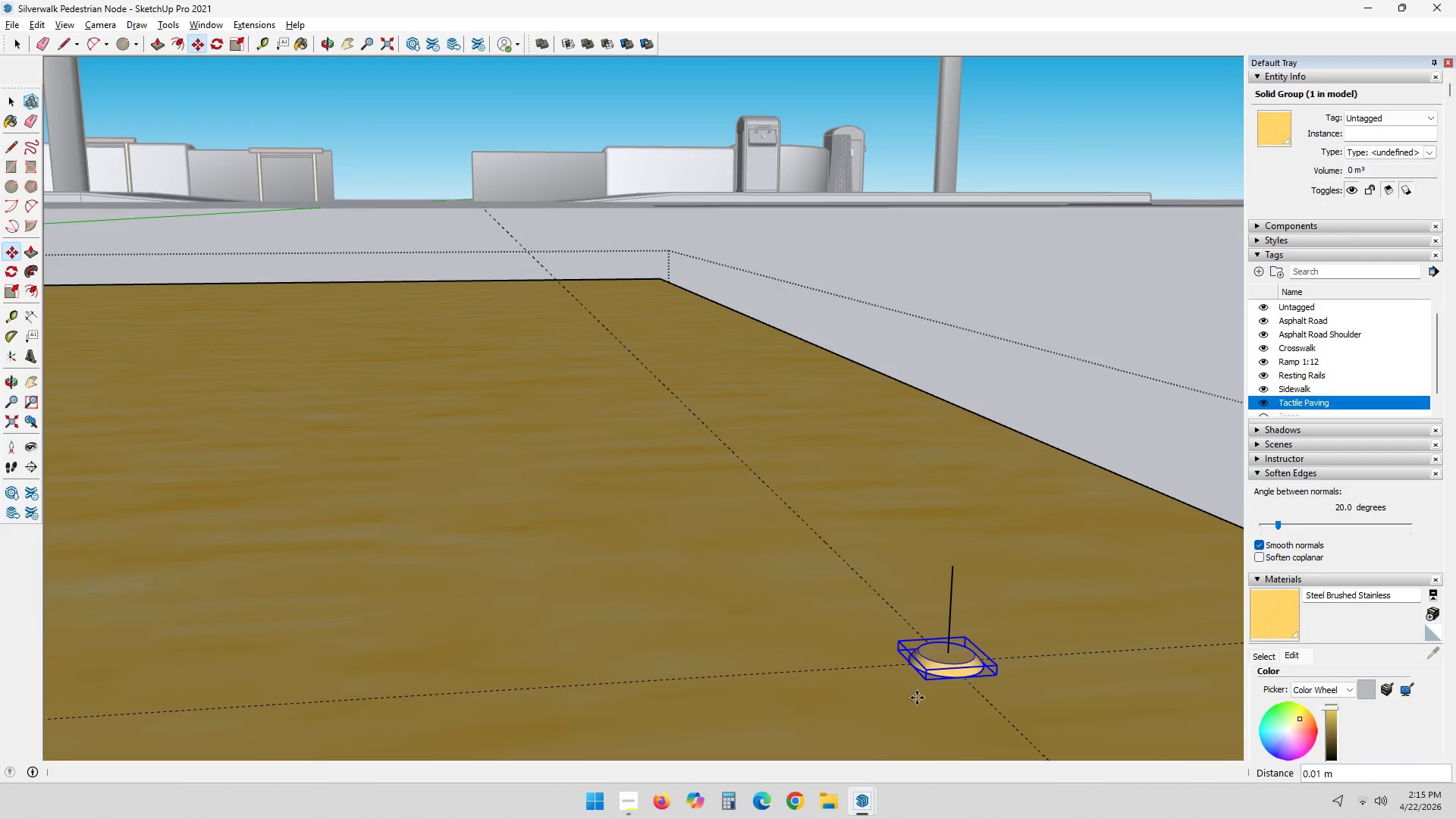 
key(Space)
 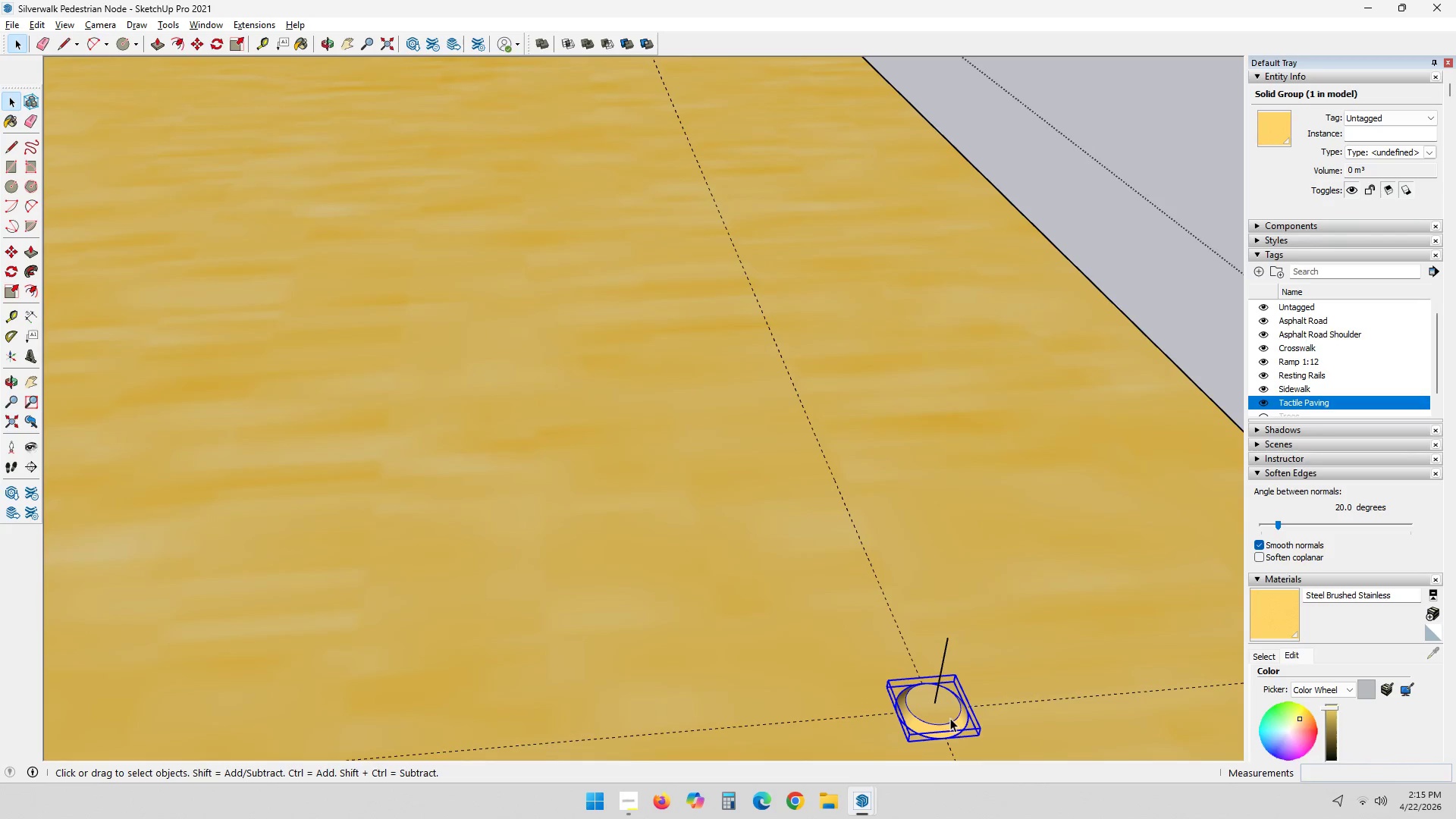 
key(E)
 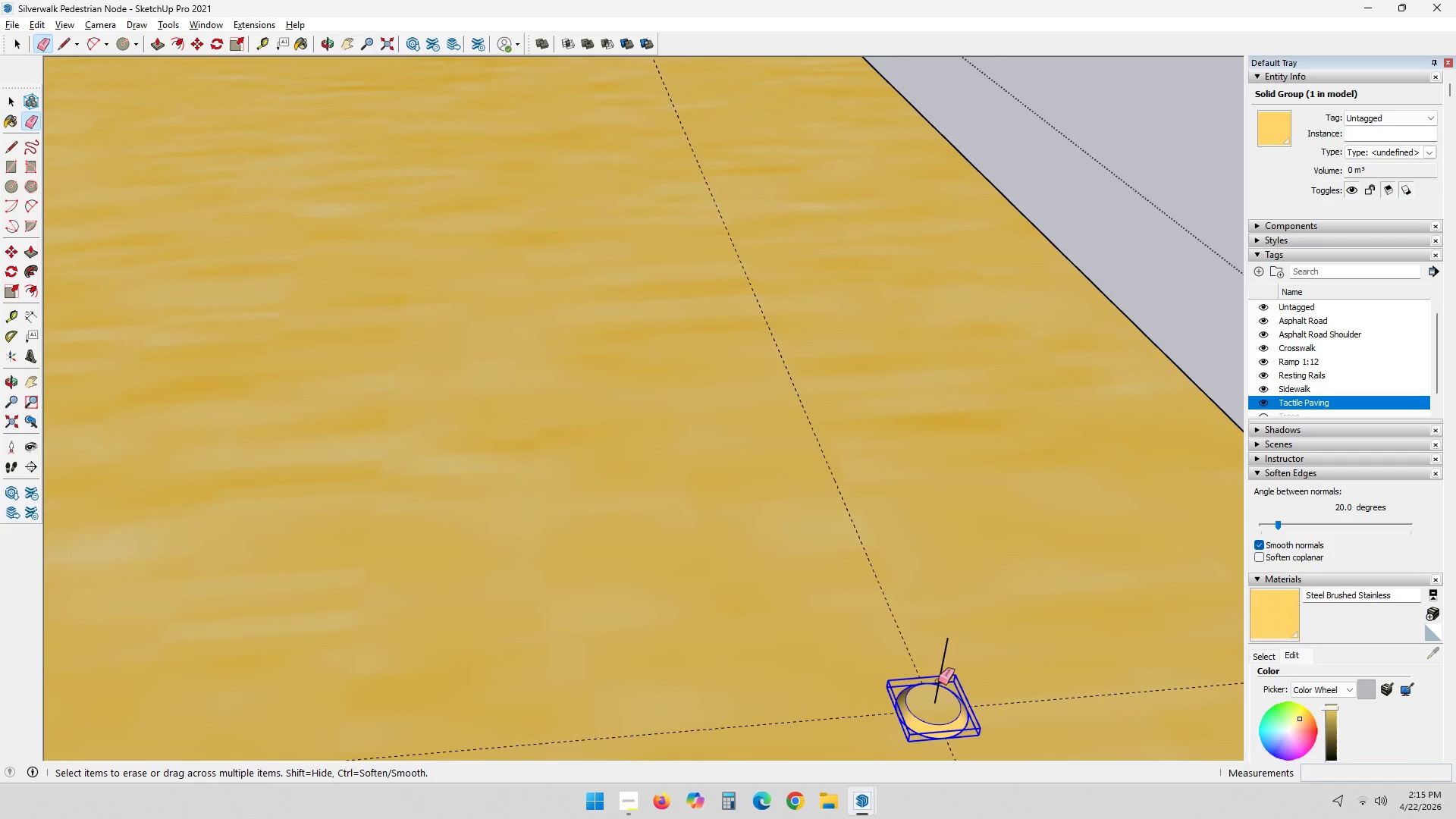 
left_click([938, 679])
 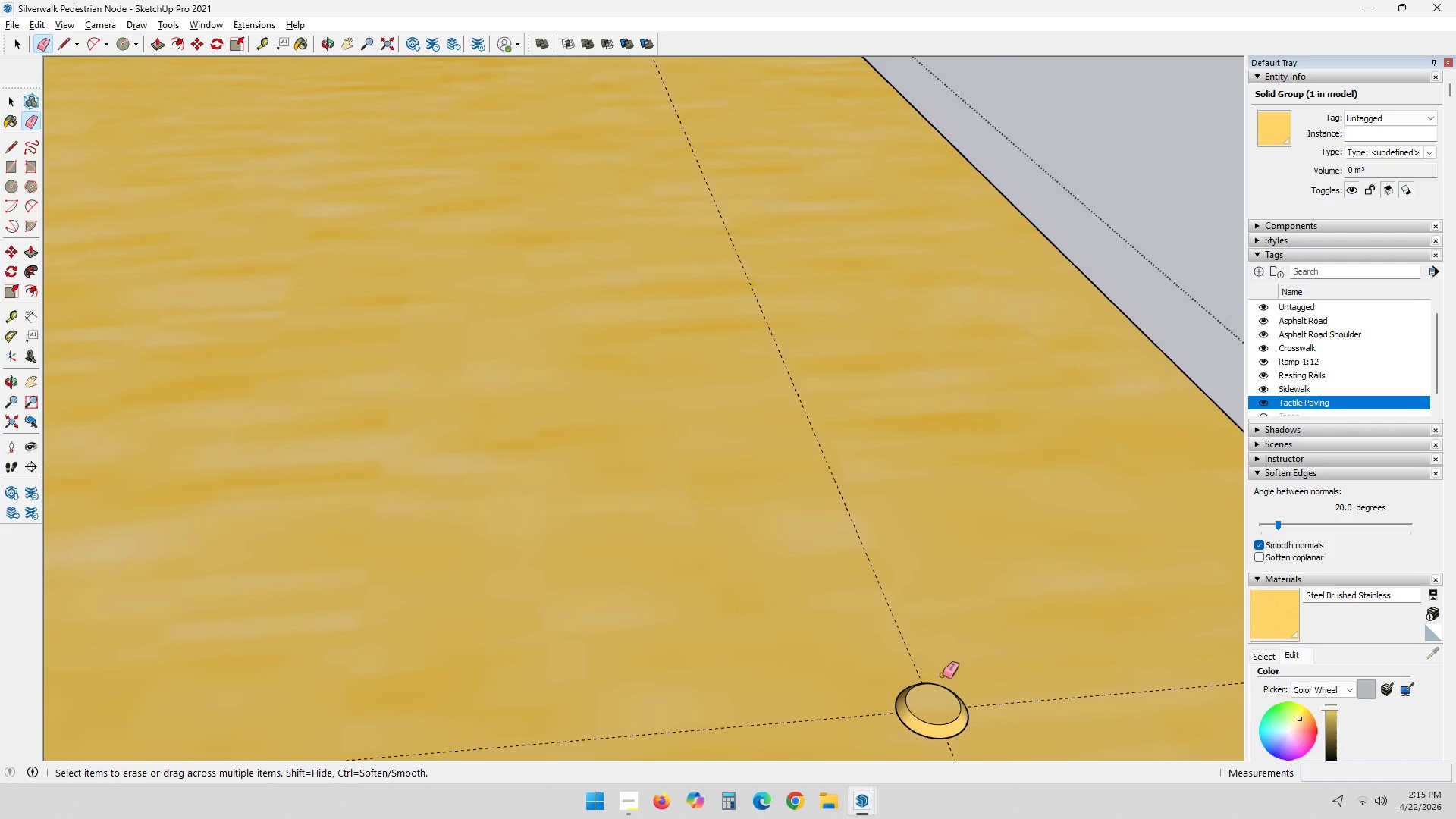 
key(Space)
 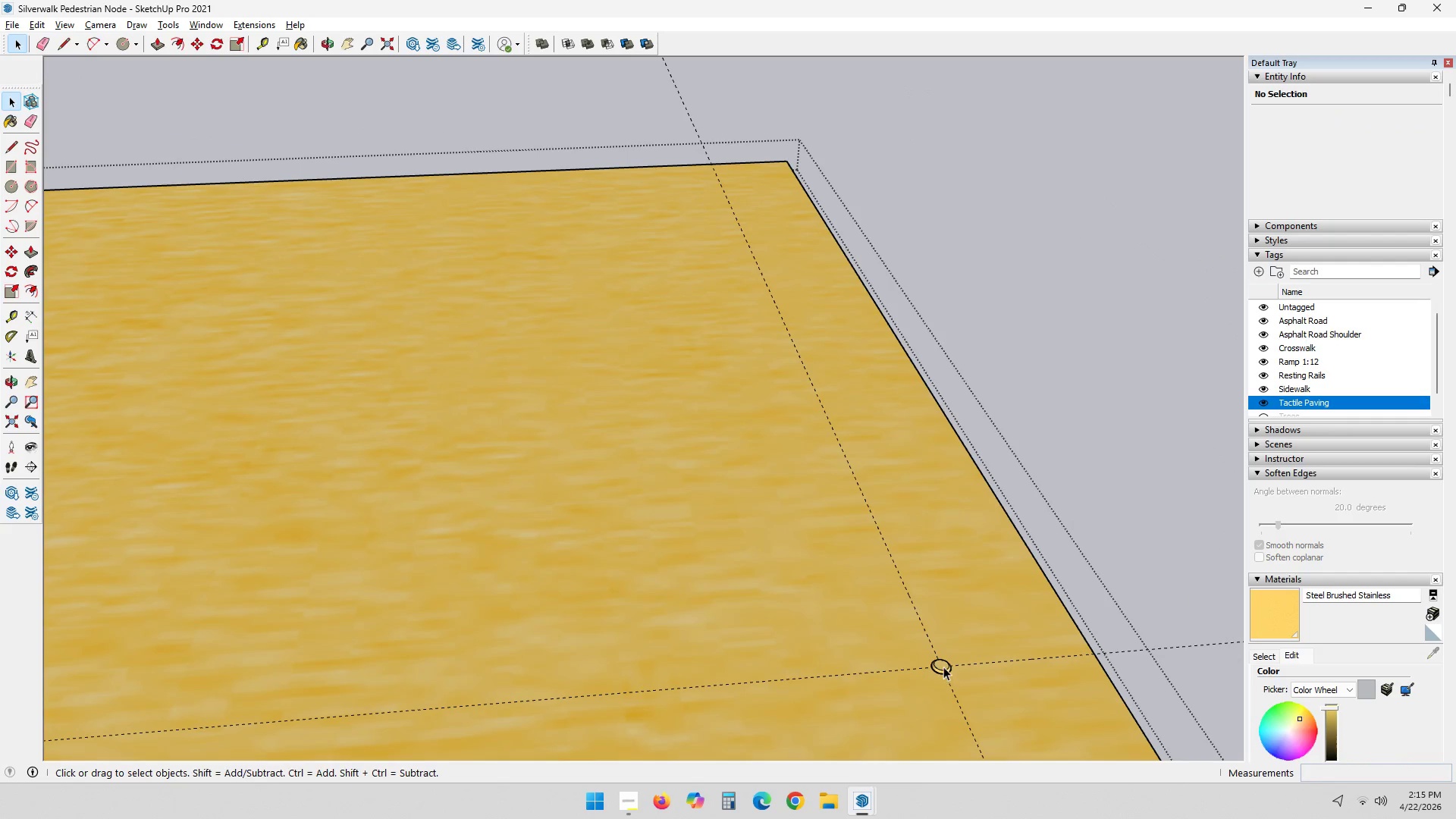 
left_click([943, 665])
 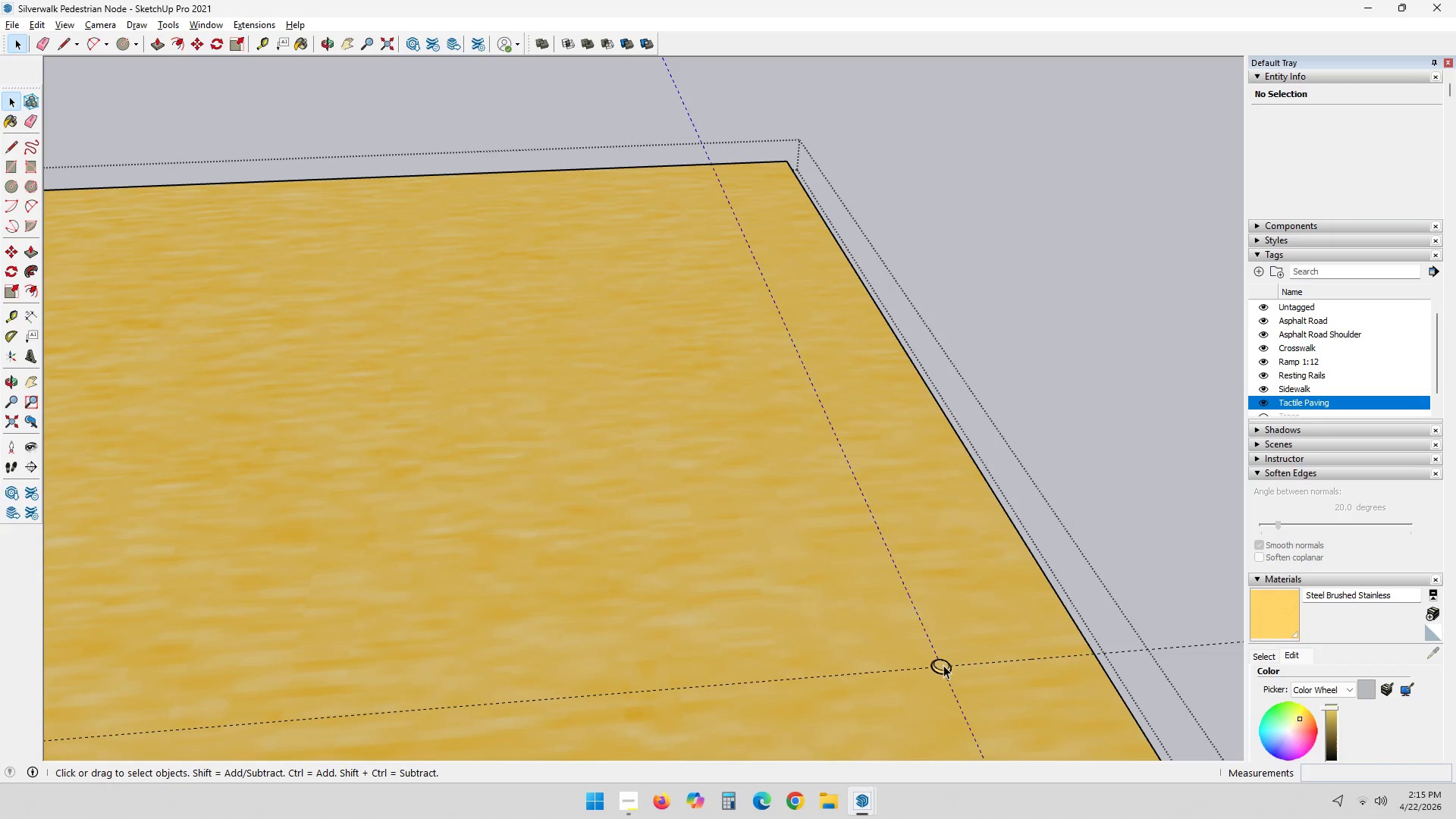 
scroll: coordinate [943, 648], scroll_direction: down, amount: 14.0
 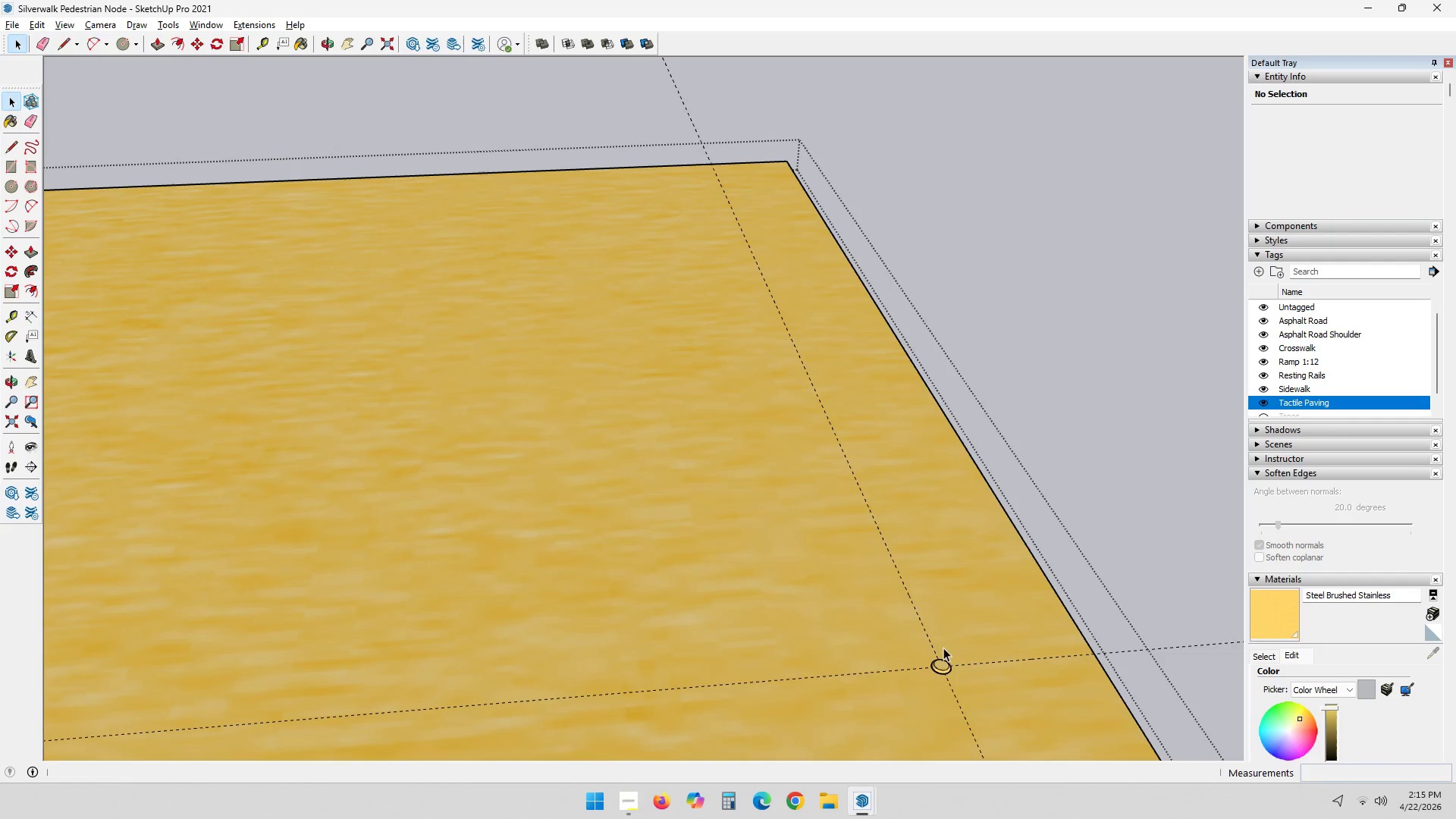 
double_click([943, 665])
 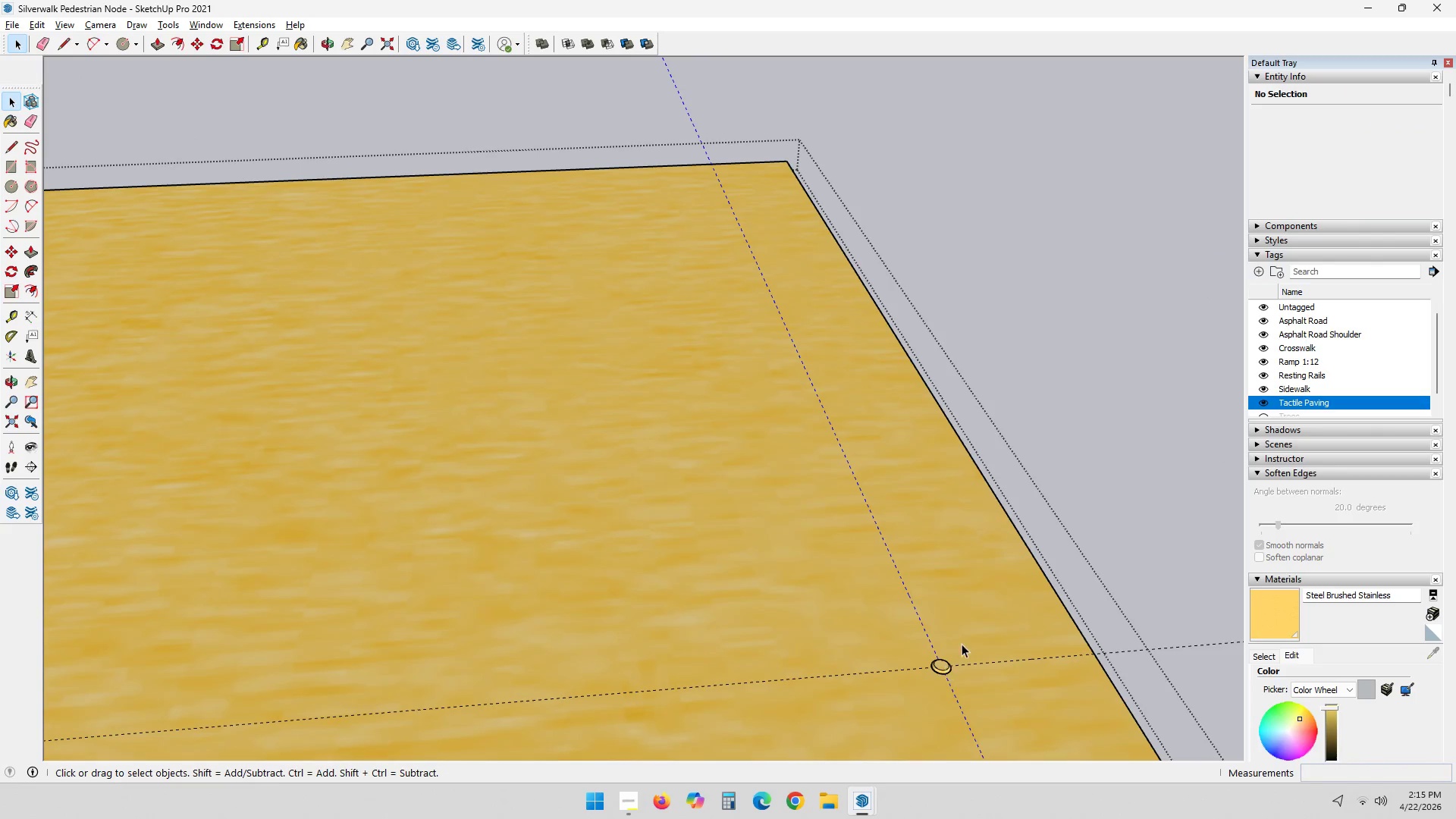 
scroll: coordinate [964, 638], scroll_direction: down, amount: 1.0
 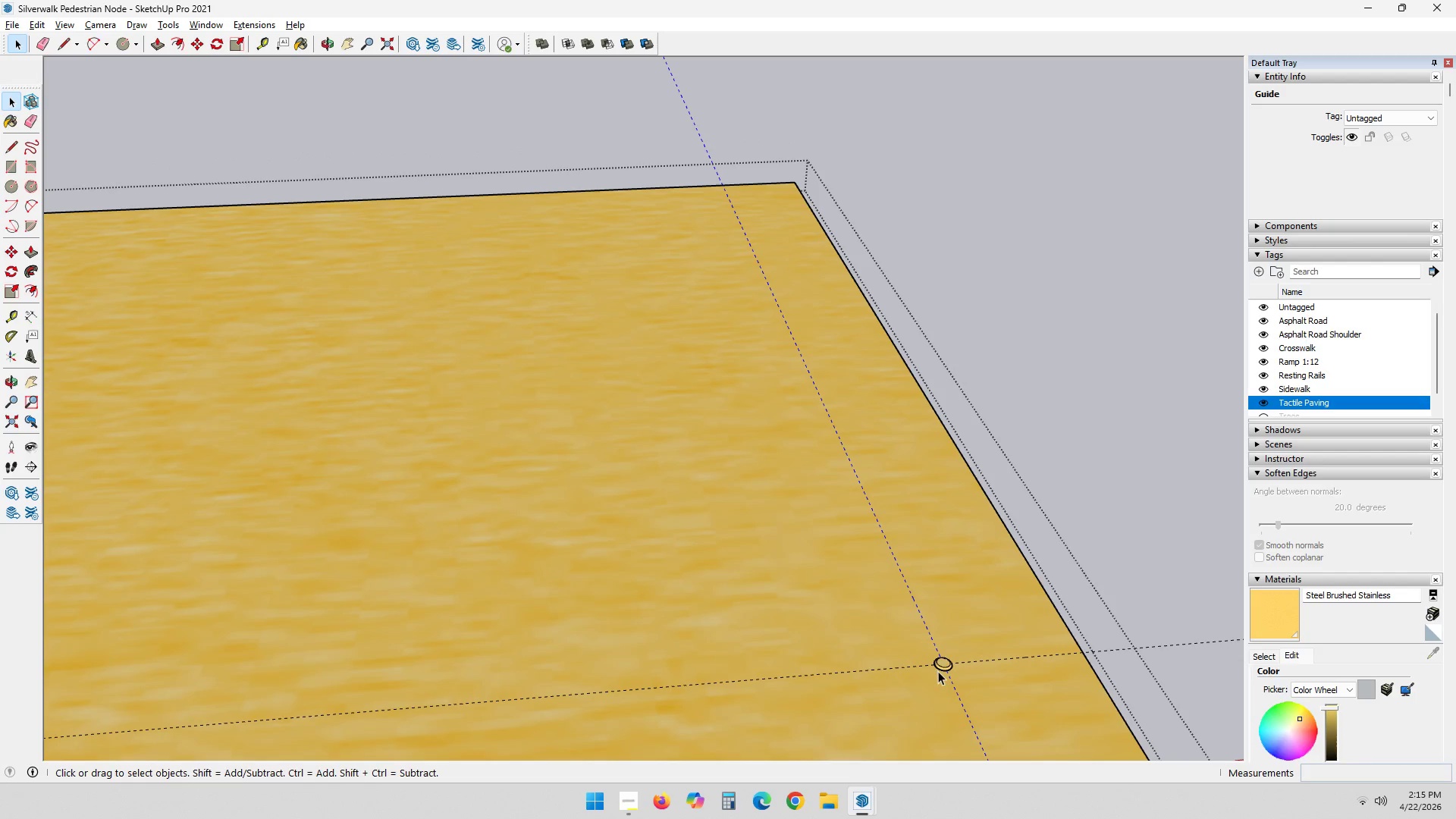 
double_click([940, 670])
 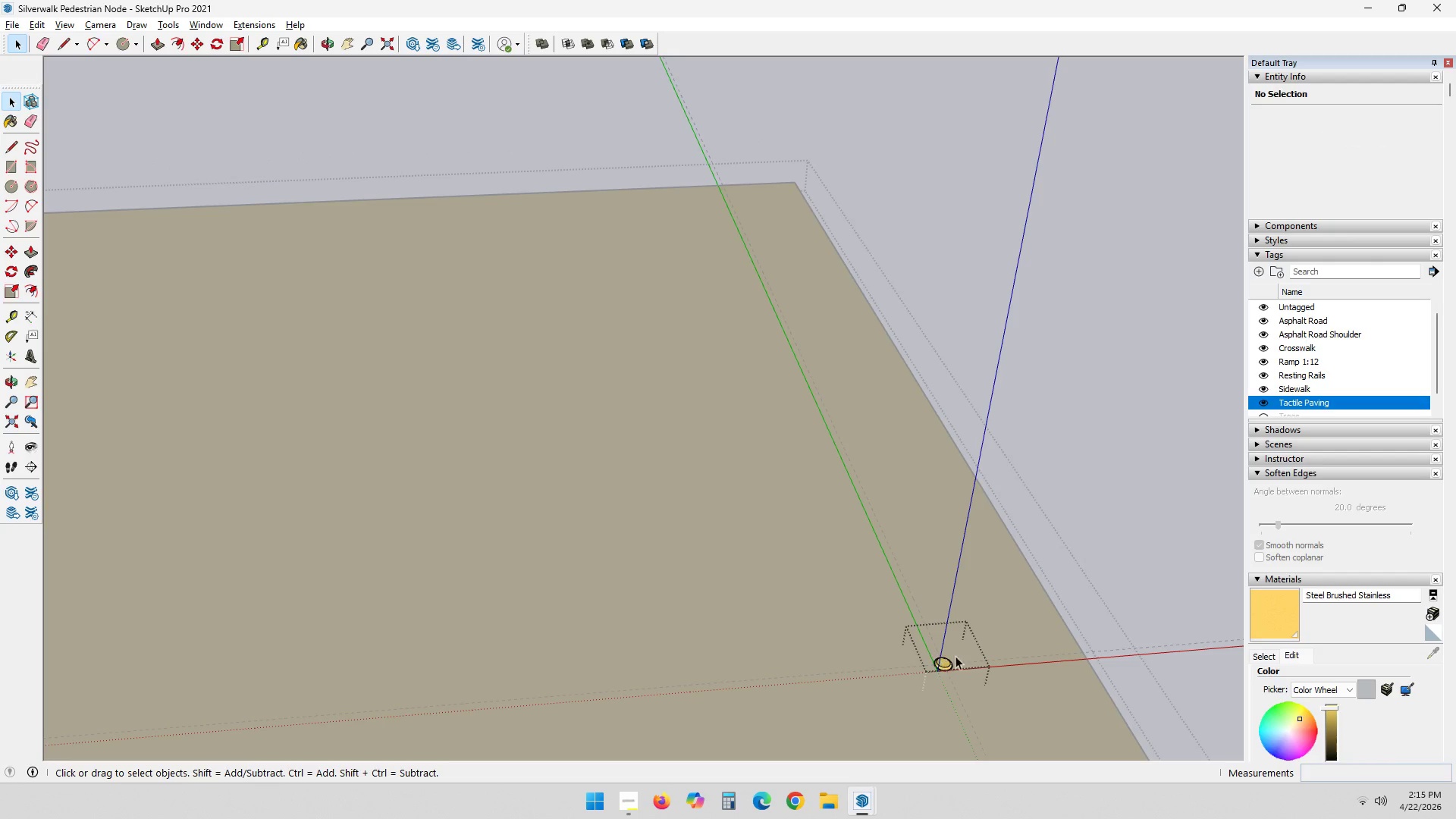 
hold_key(key=ShiftLeft, duration=0.53)
scroll: coordinate [965, 657], scroll_direction: down, amount: 1.0
 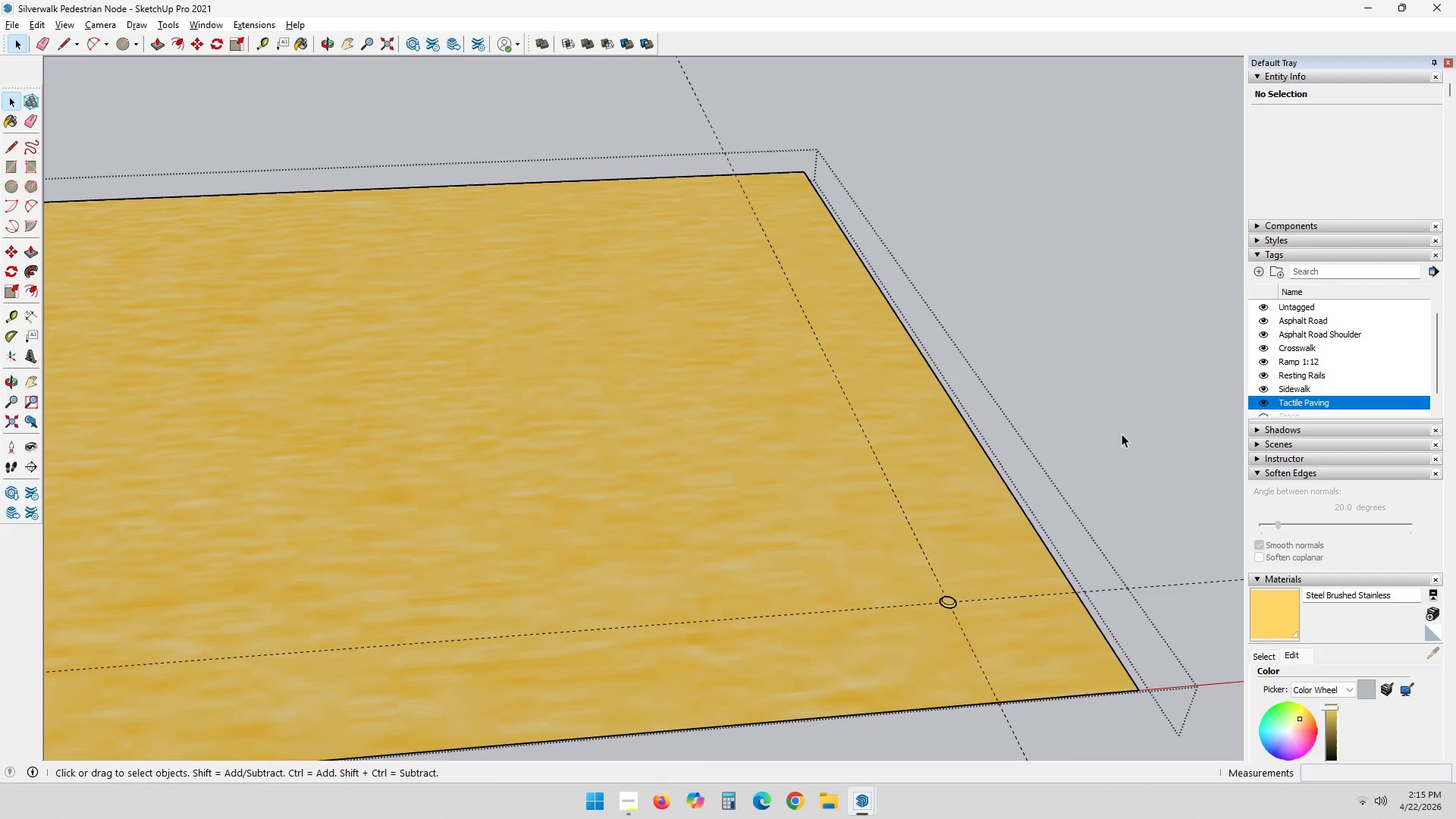 
left_click_drag(start_coordinate=[918, 575], to_coordinate=[994, 658])
 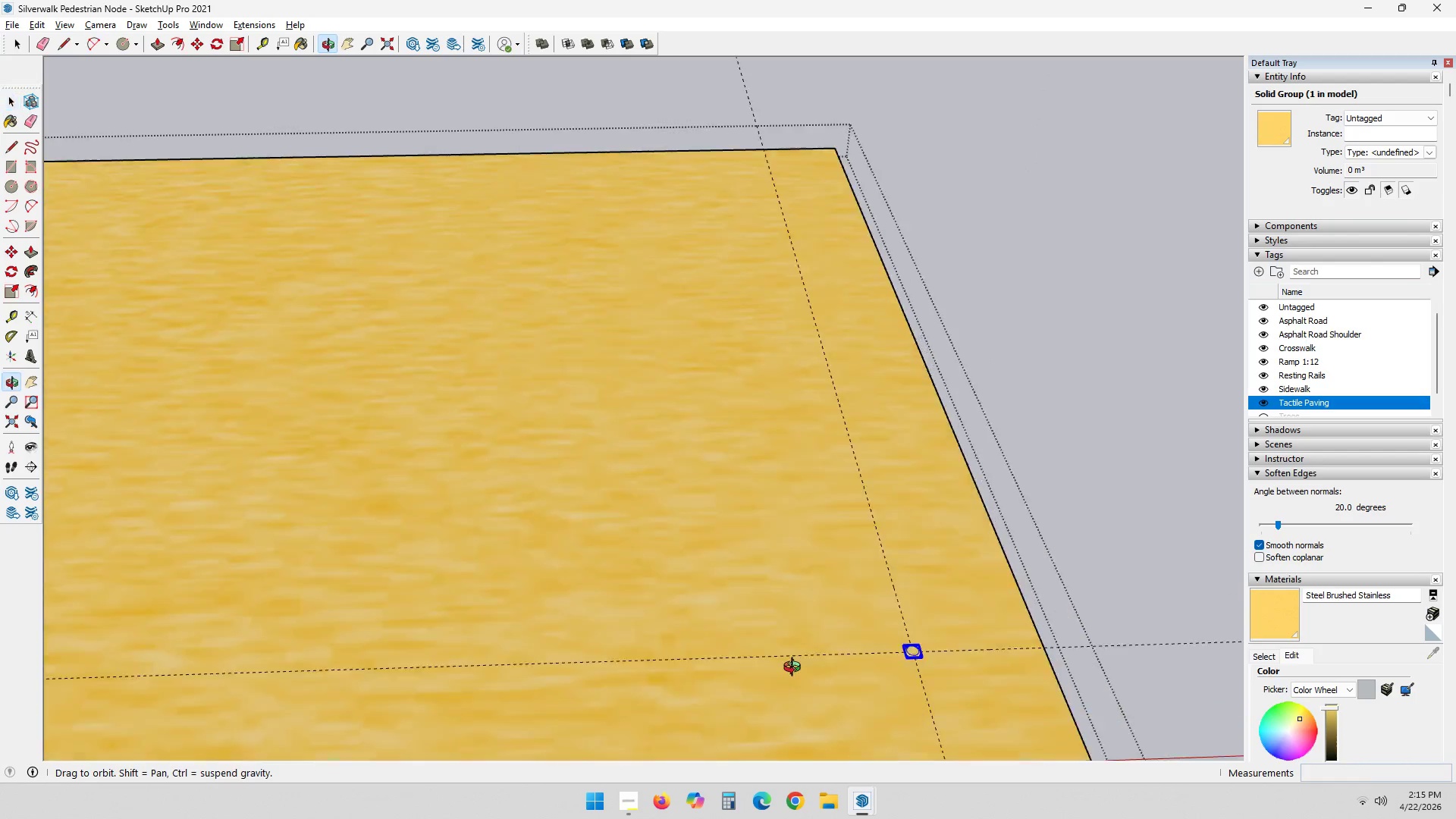 
scroll: coordinate [890, 696], scroll_direction: up, amount: 9.0
 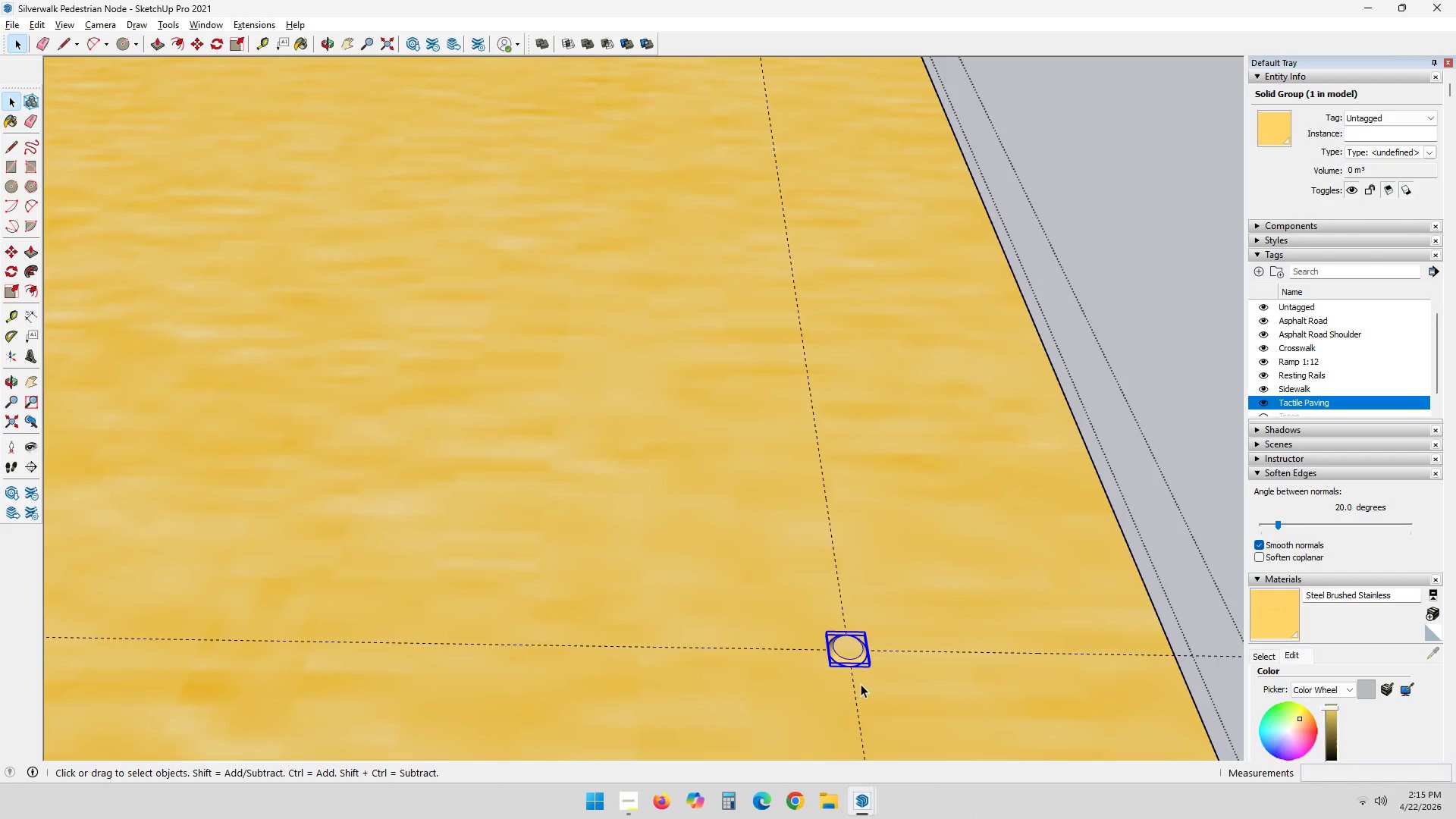 
key(M)
 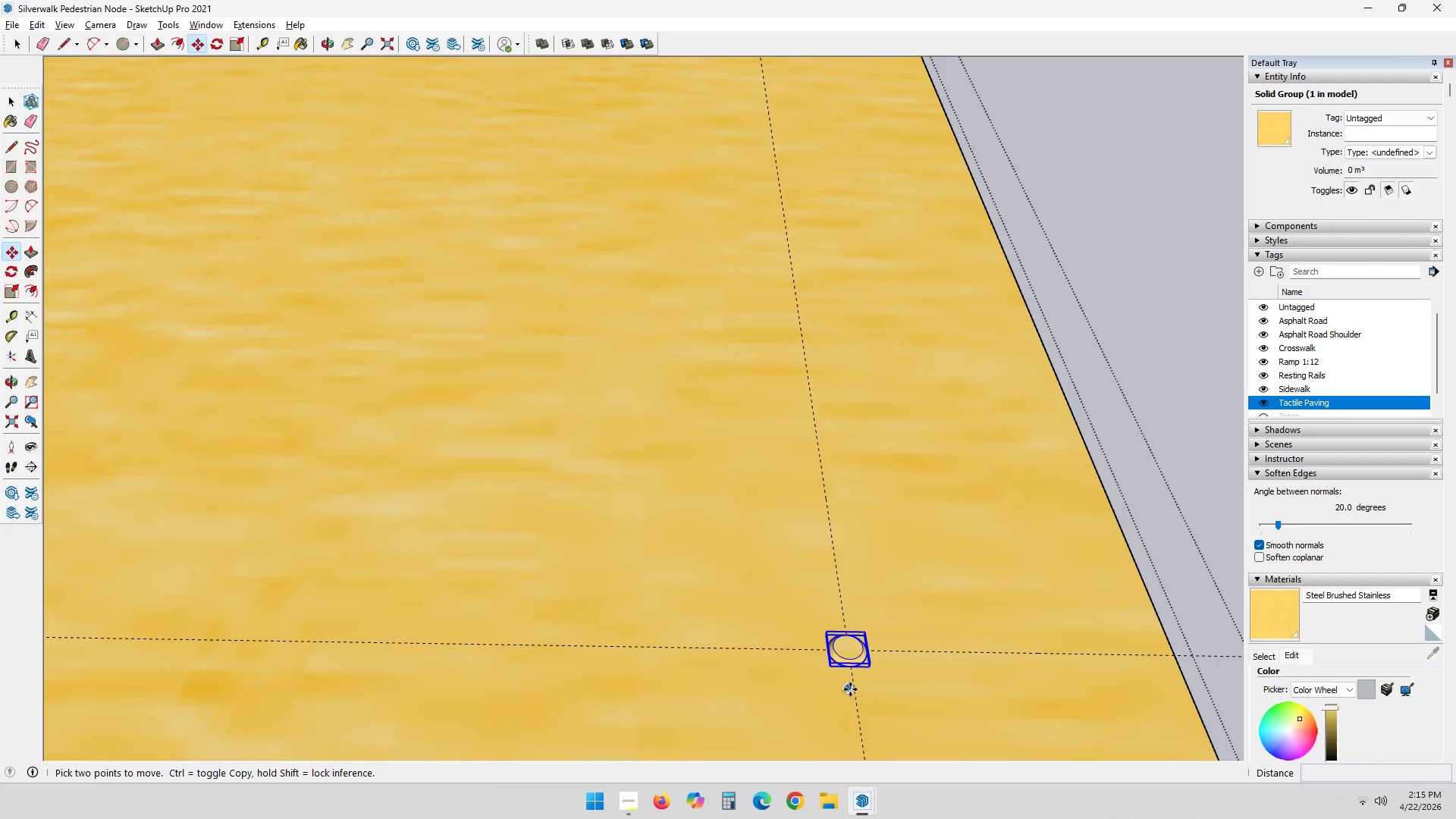 
left_click([855, 691])
 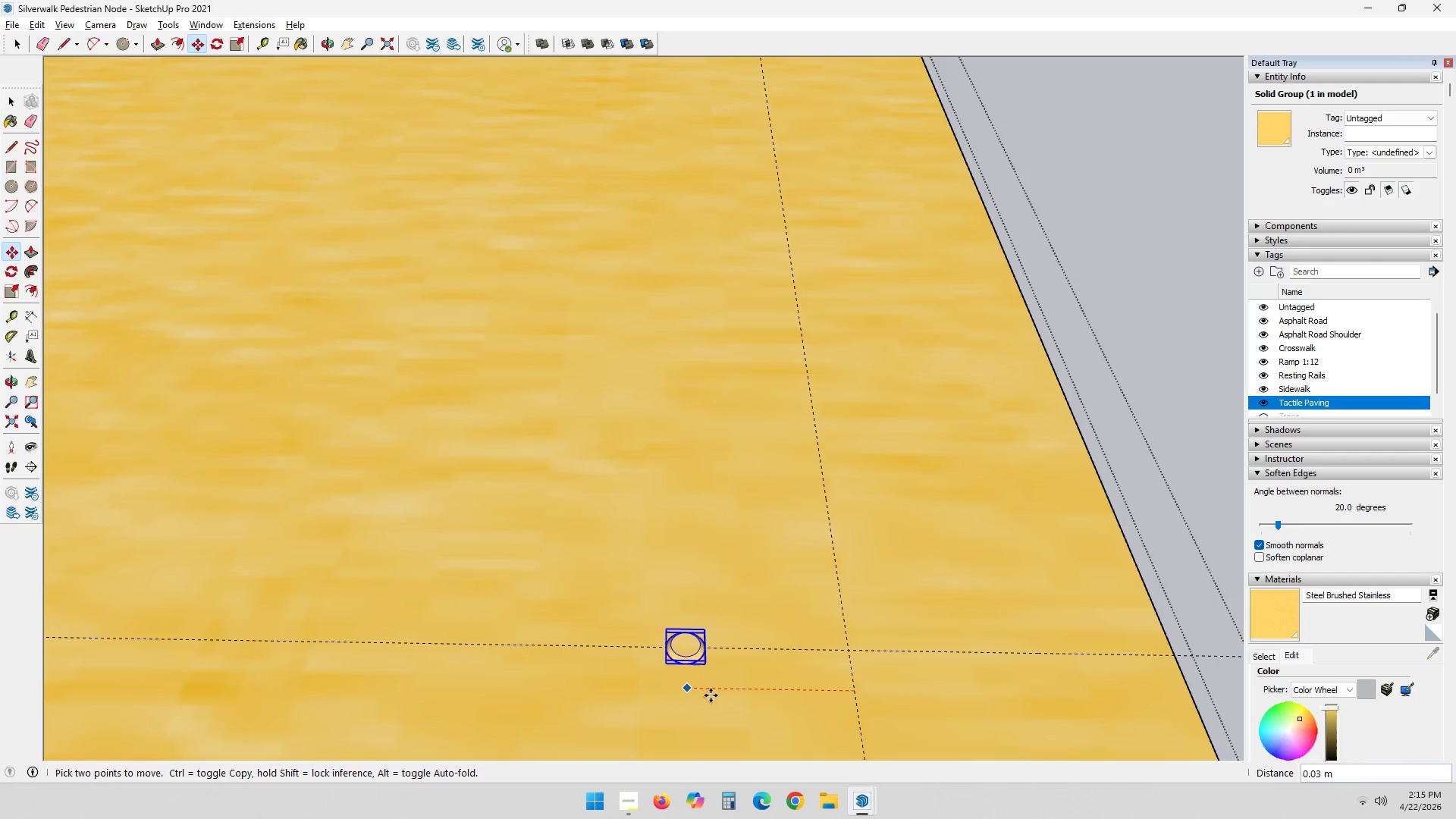 
key(Control+ControlLeft)
 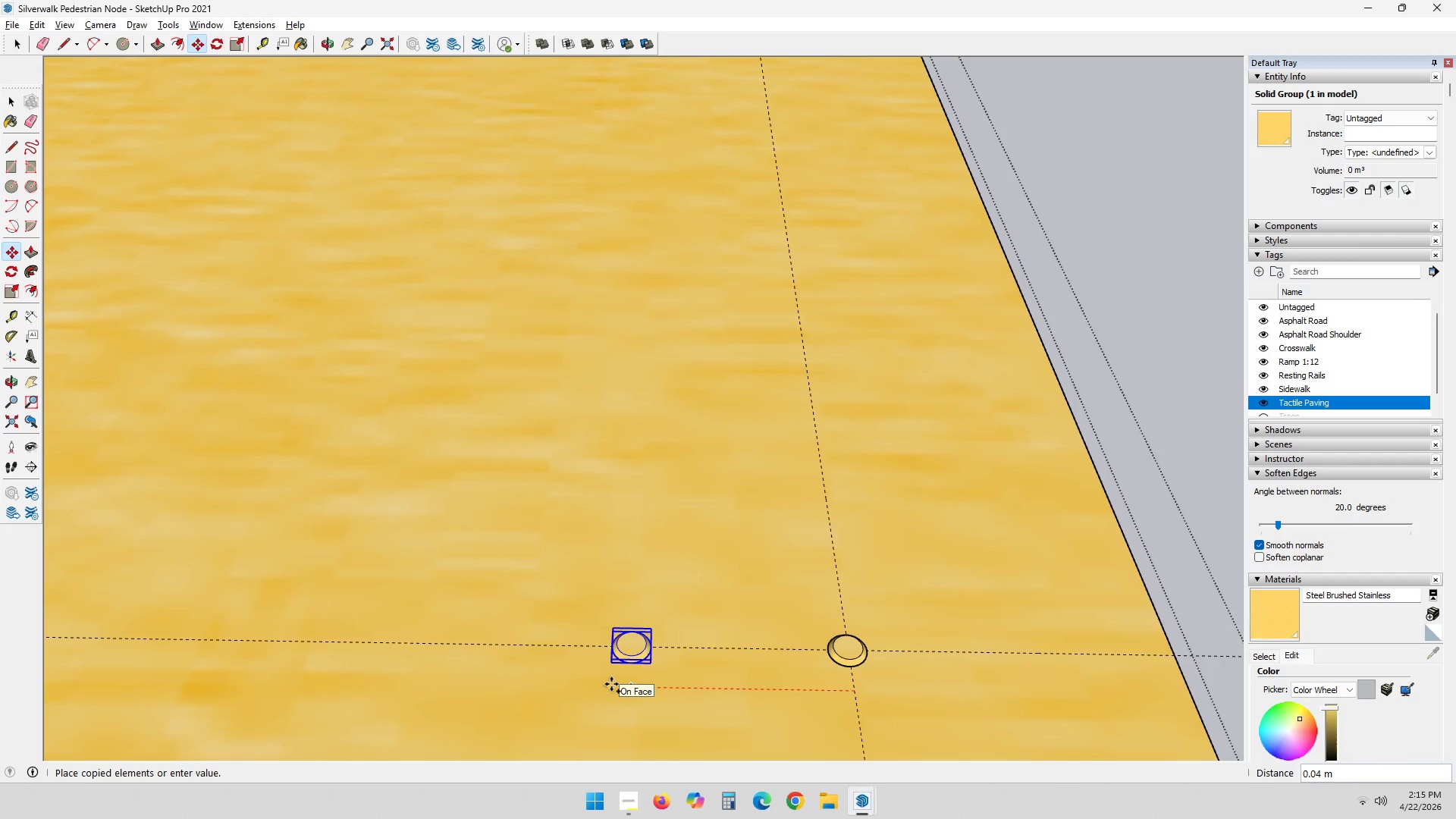 
wait(9.77)
 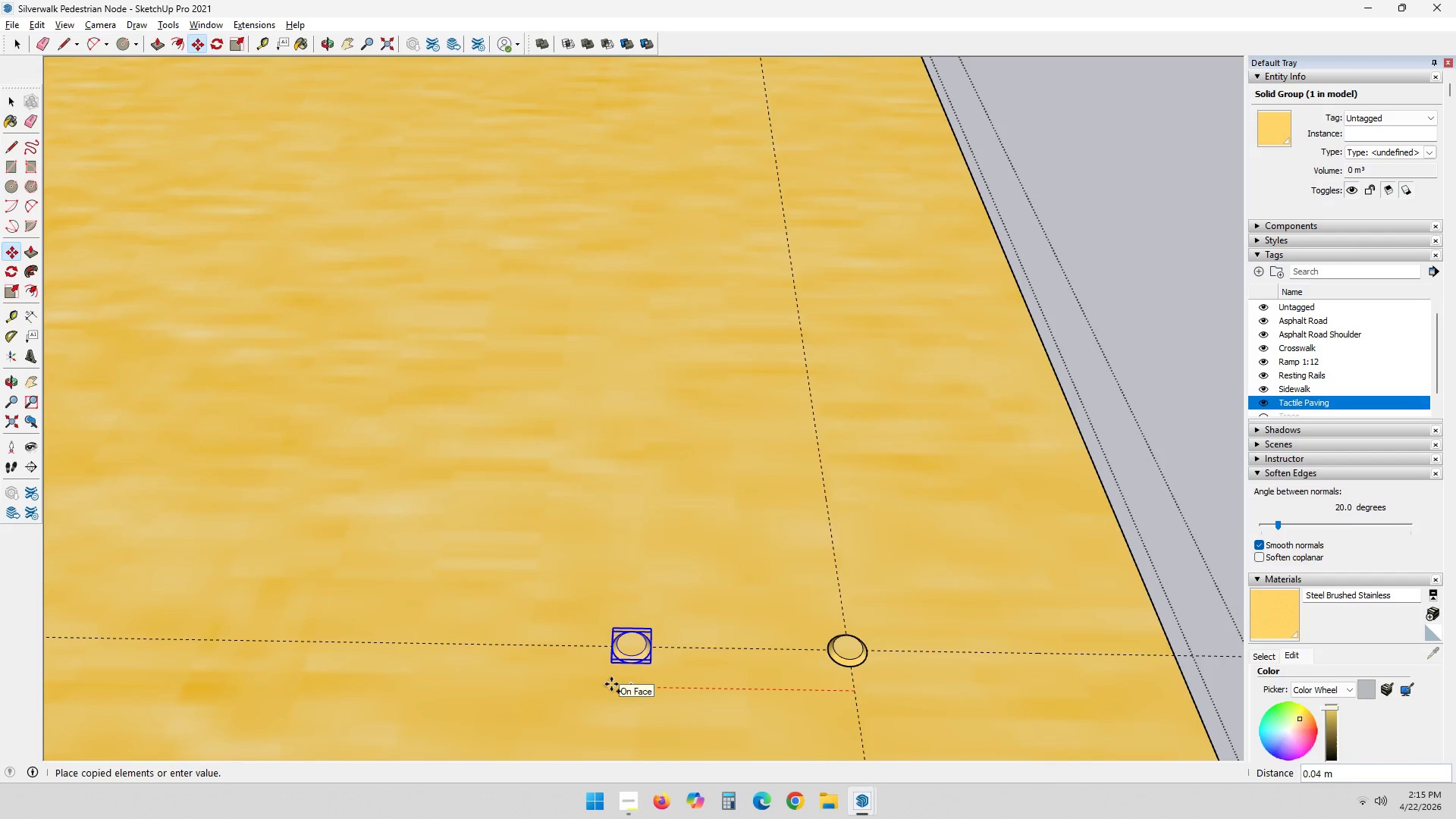 
key(NumpadDecimal)
 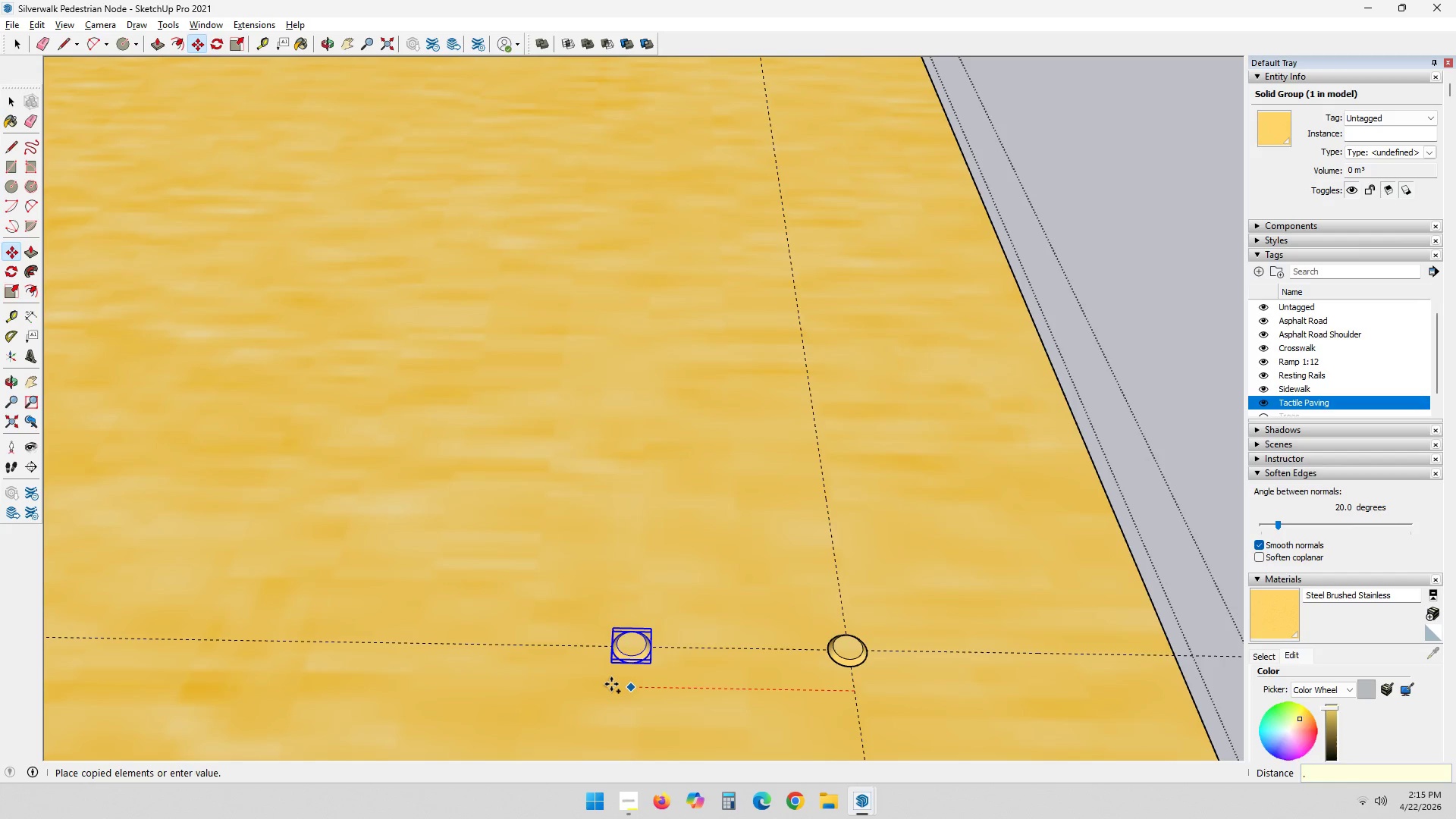 
key(Numpad0)
 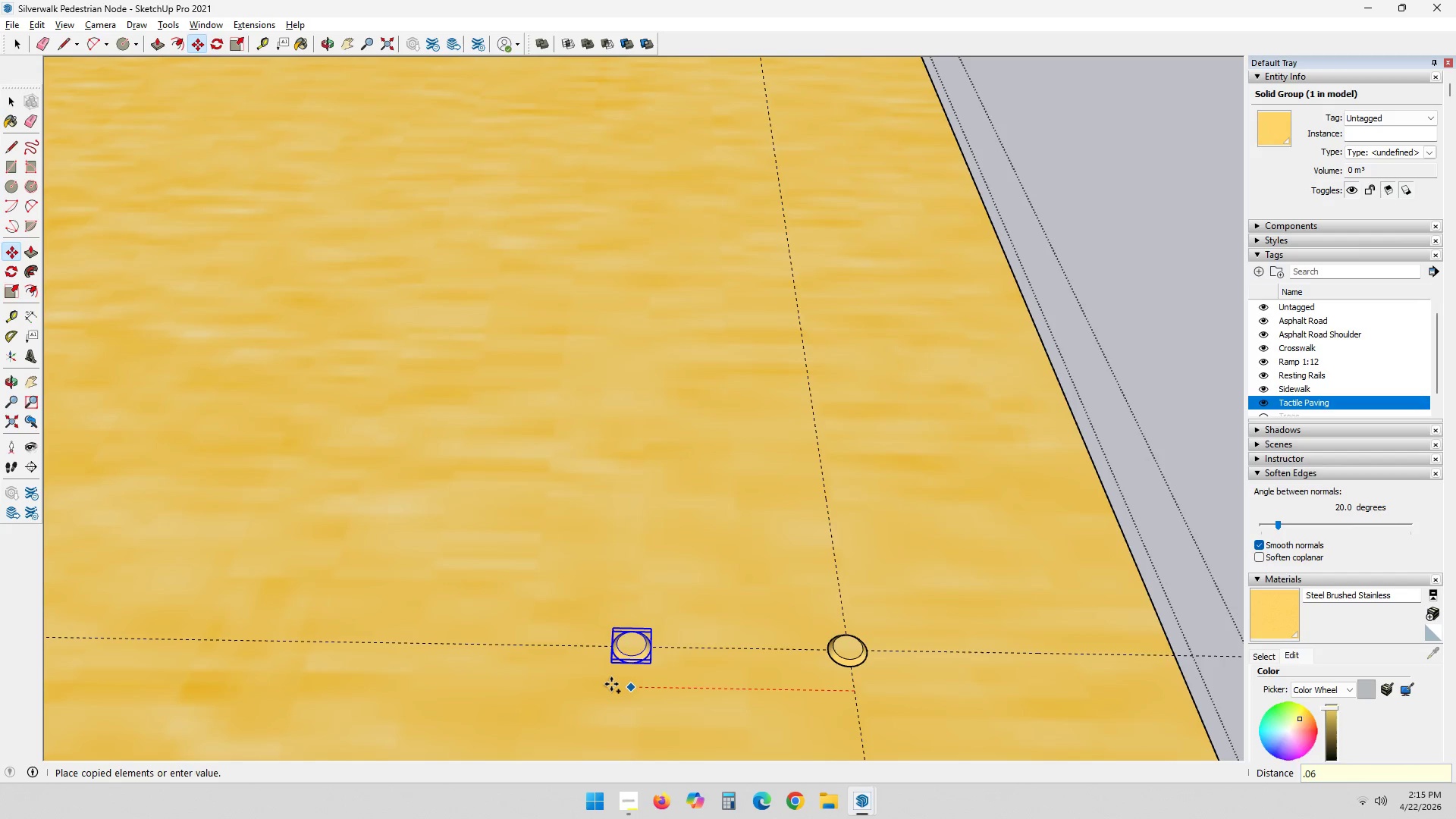 
key(Numpad6)
 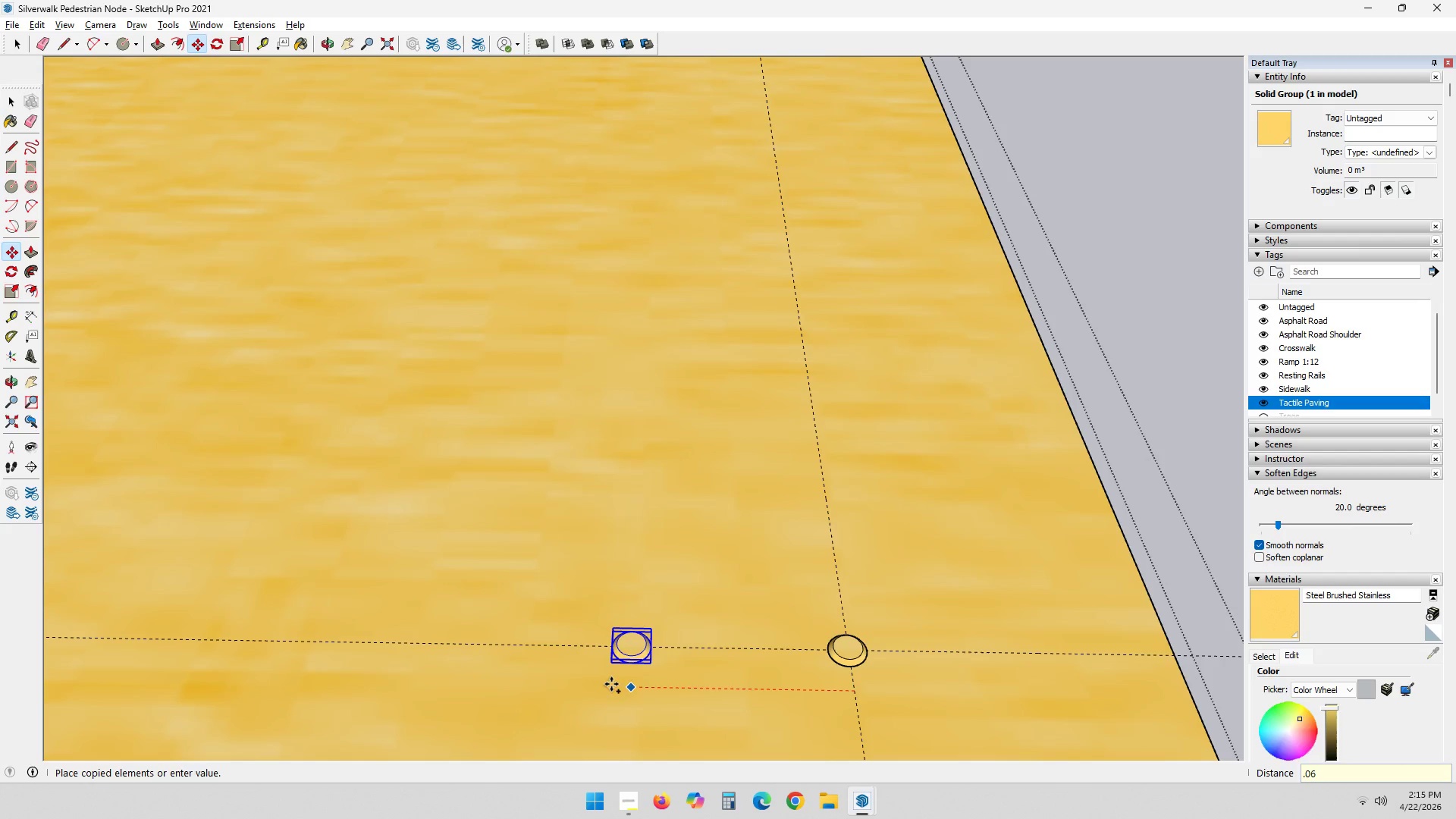 
key(NumpadEnter)
 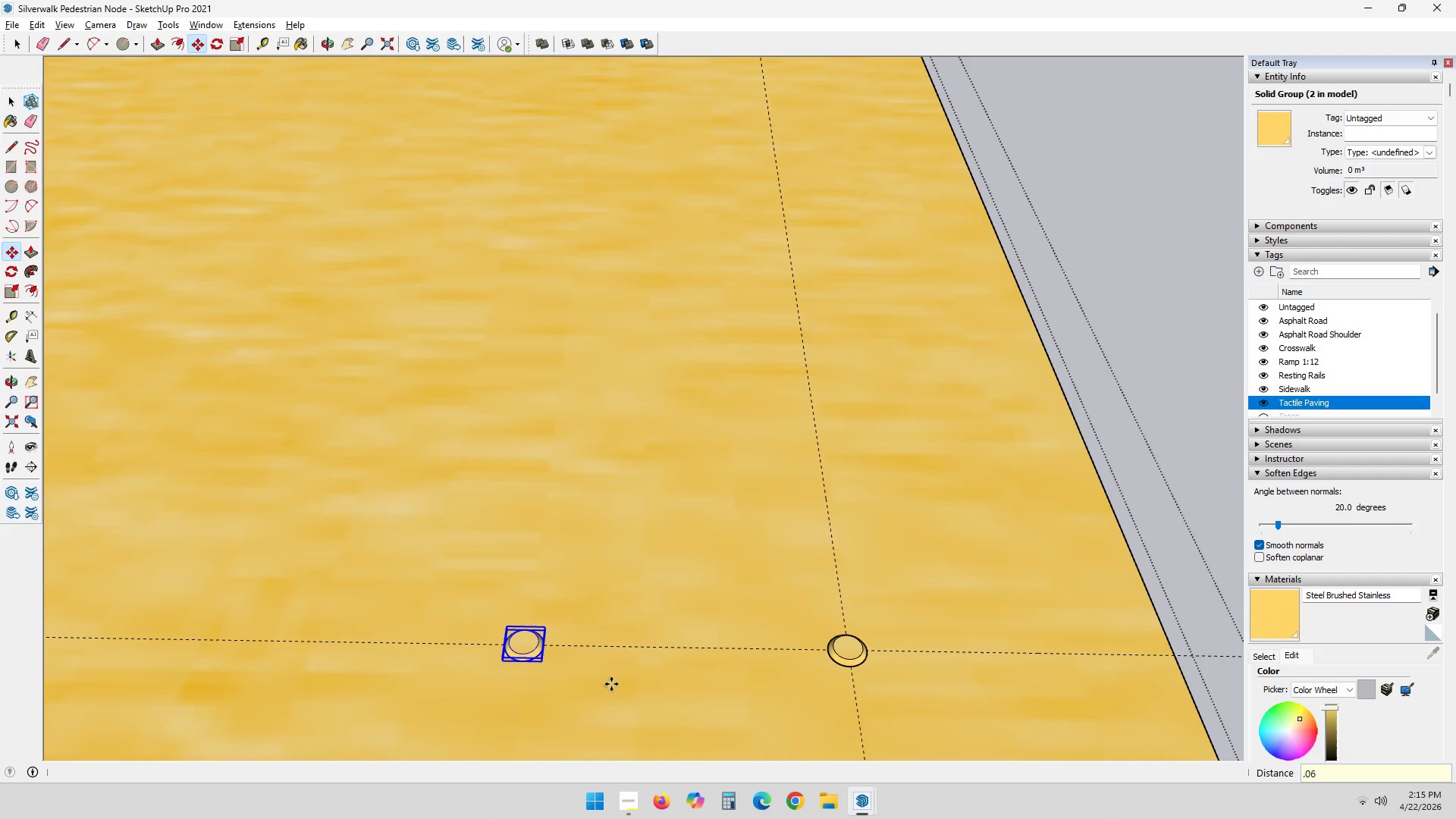 
key(NumpadMultiply)
 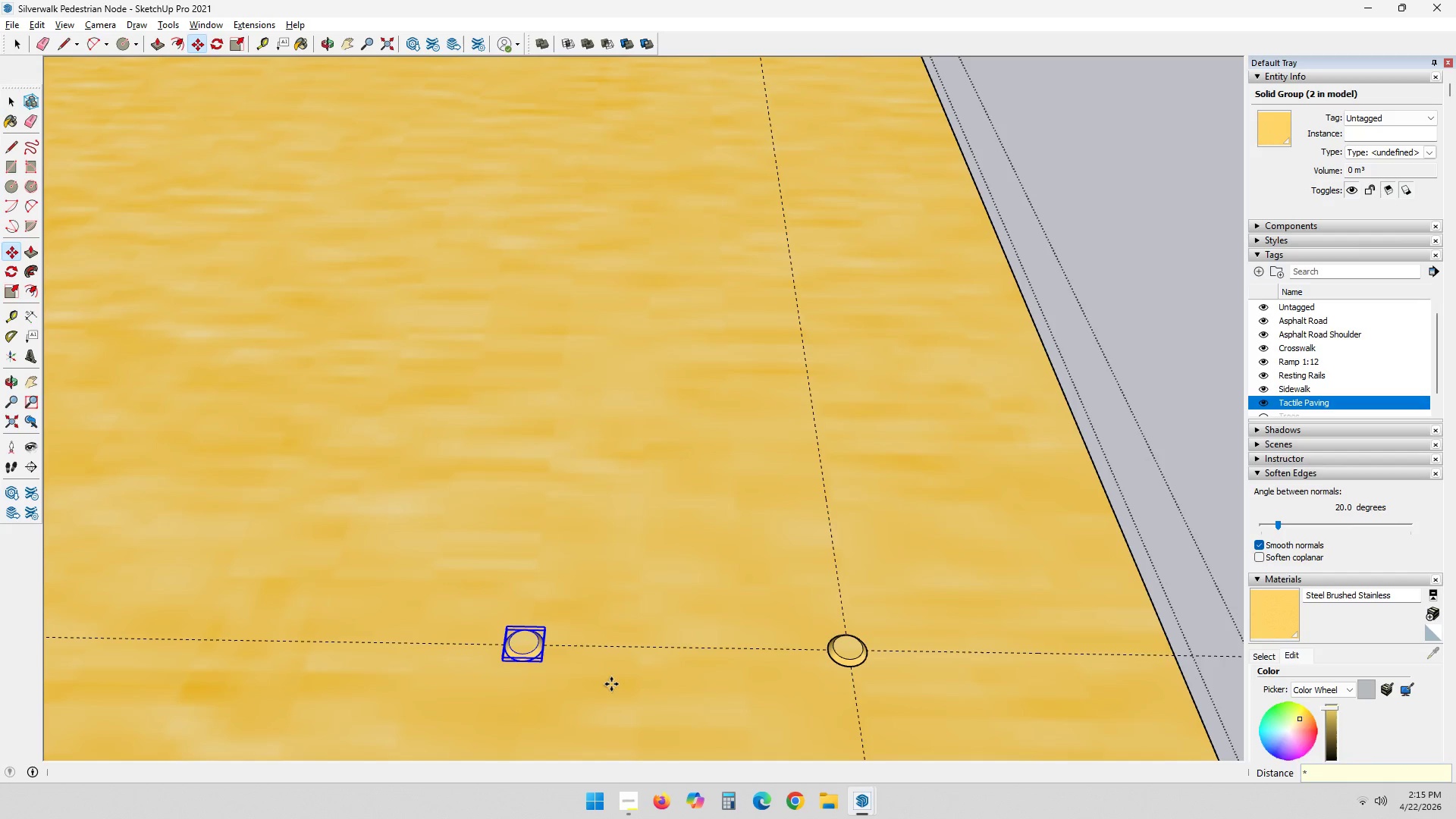 
key(Numpad2)
 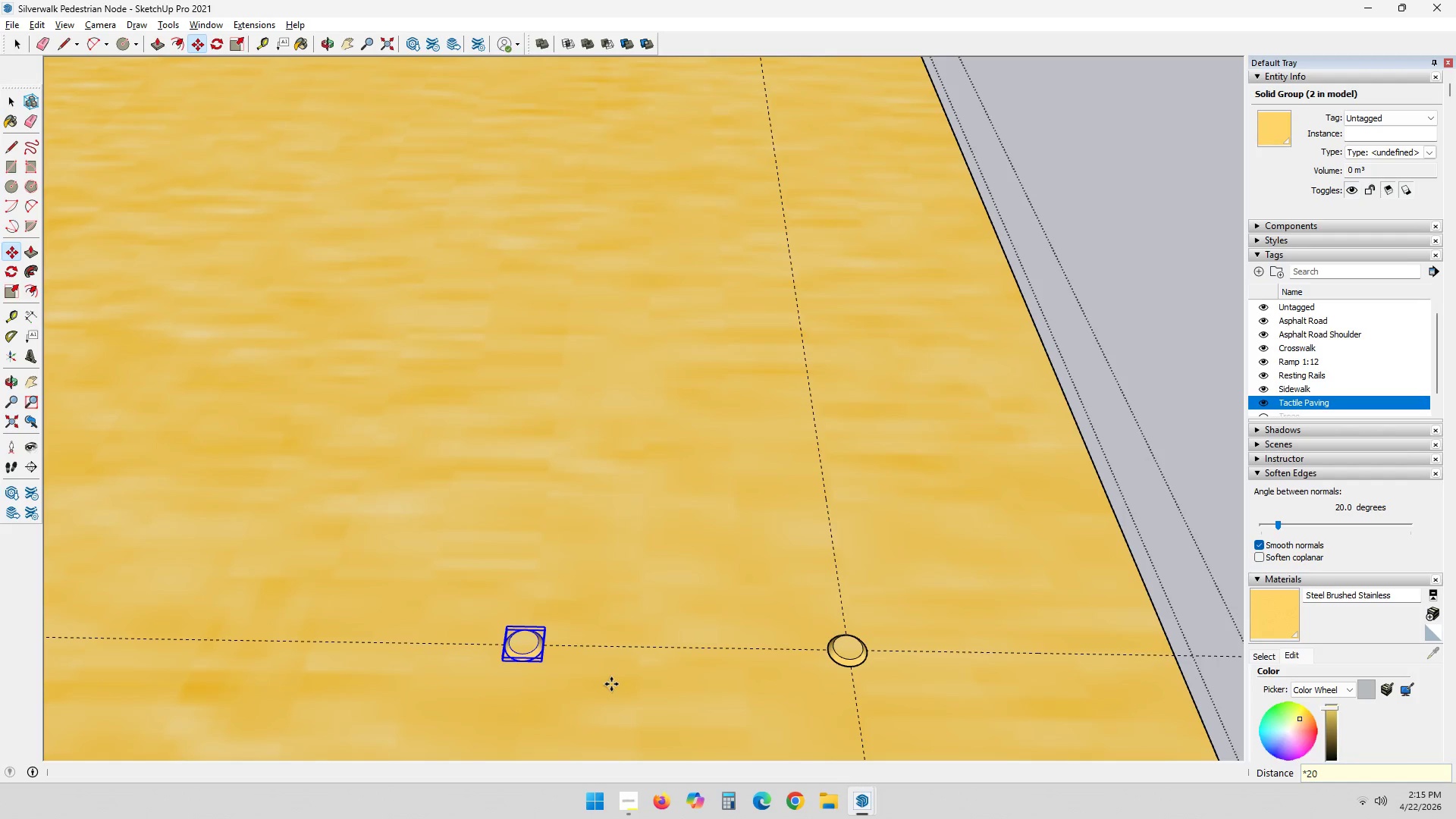 
key(Numpad0)
 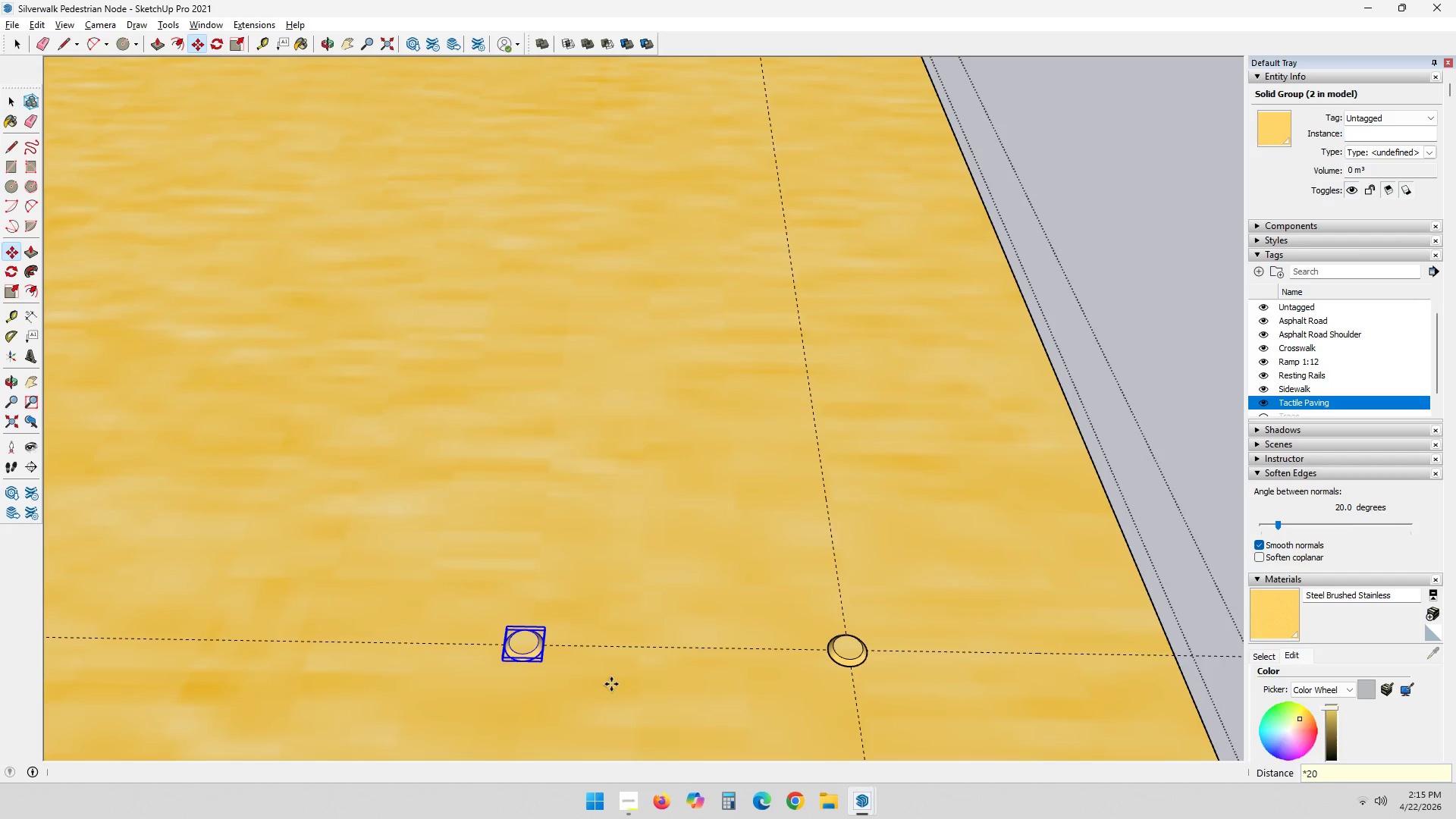 
key(NumpadEnter)
 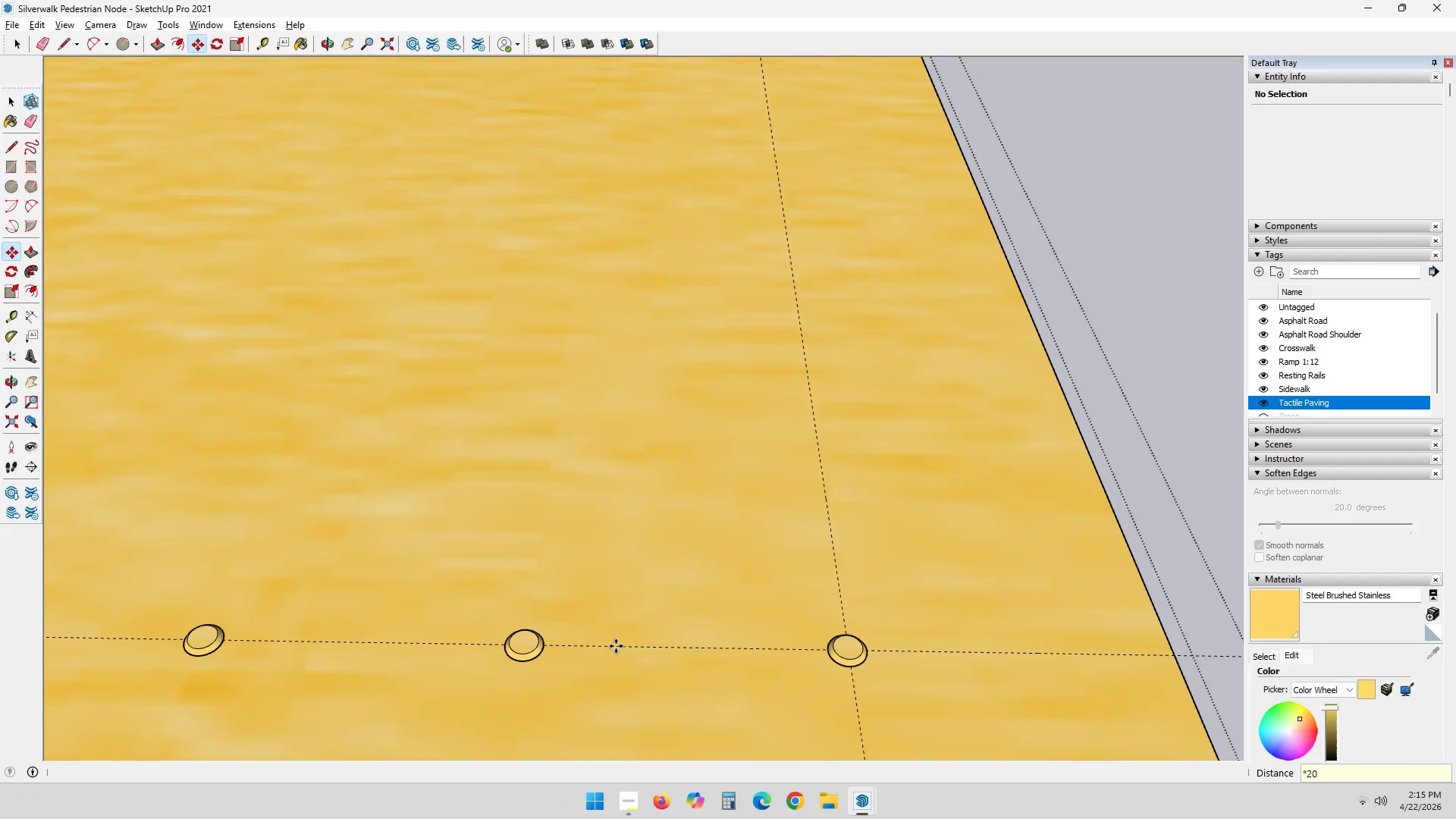 
scroll: coordinate [626, 606], scroll_direction: down, amount: 27.0
 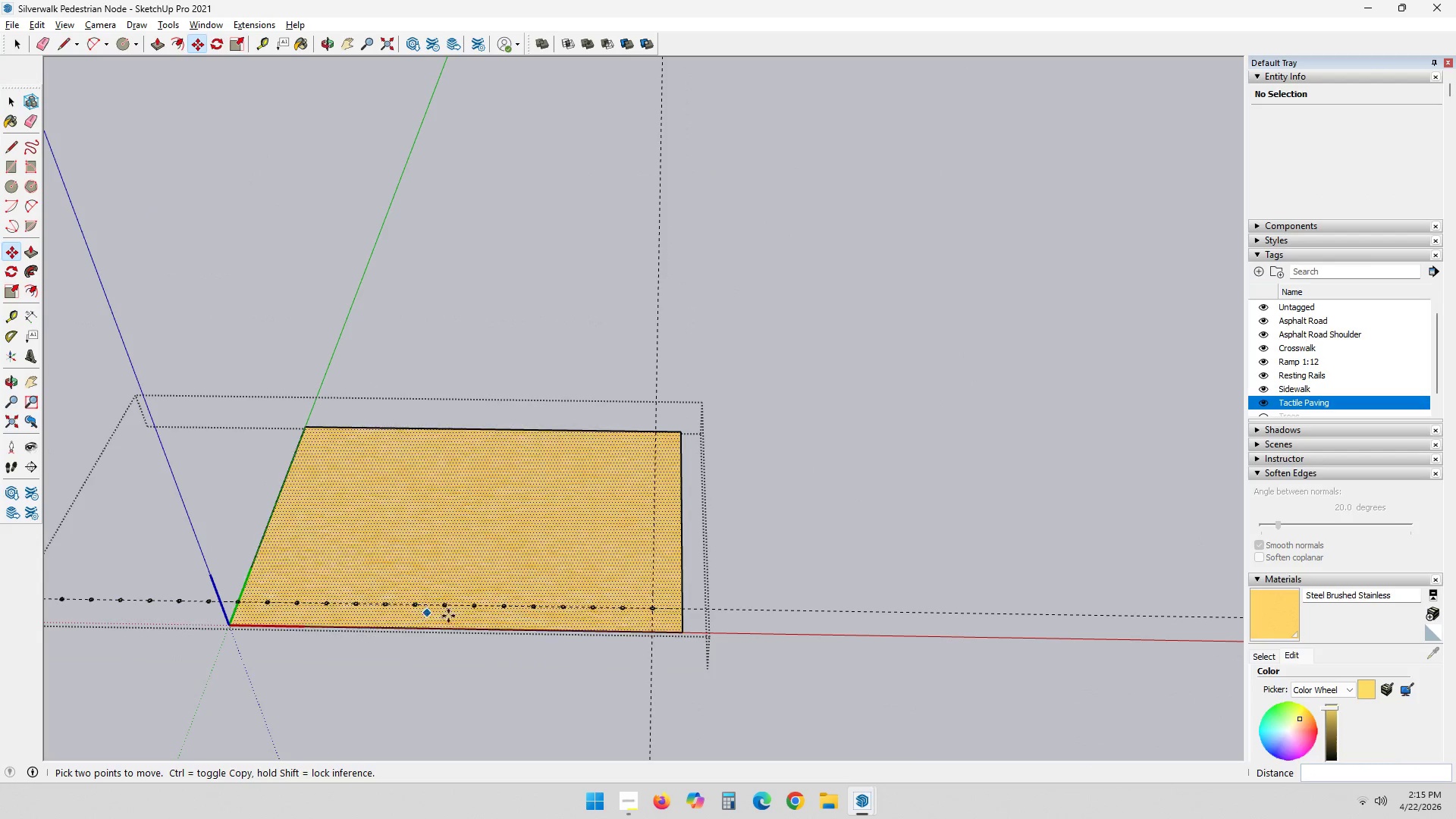 
hold_key(key=ShiftLeft, duration=0.52)
 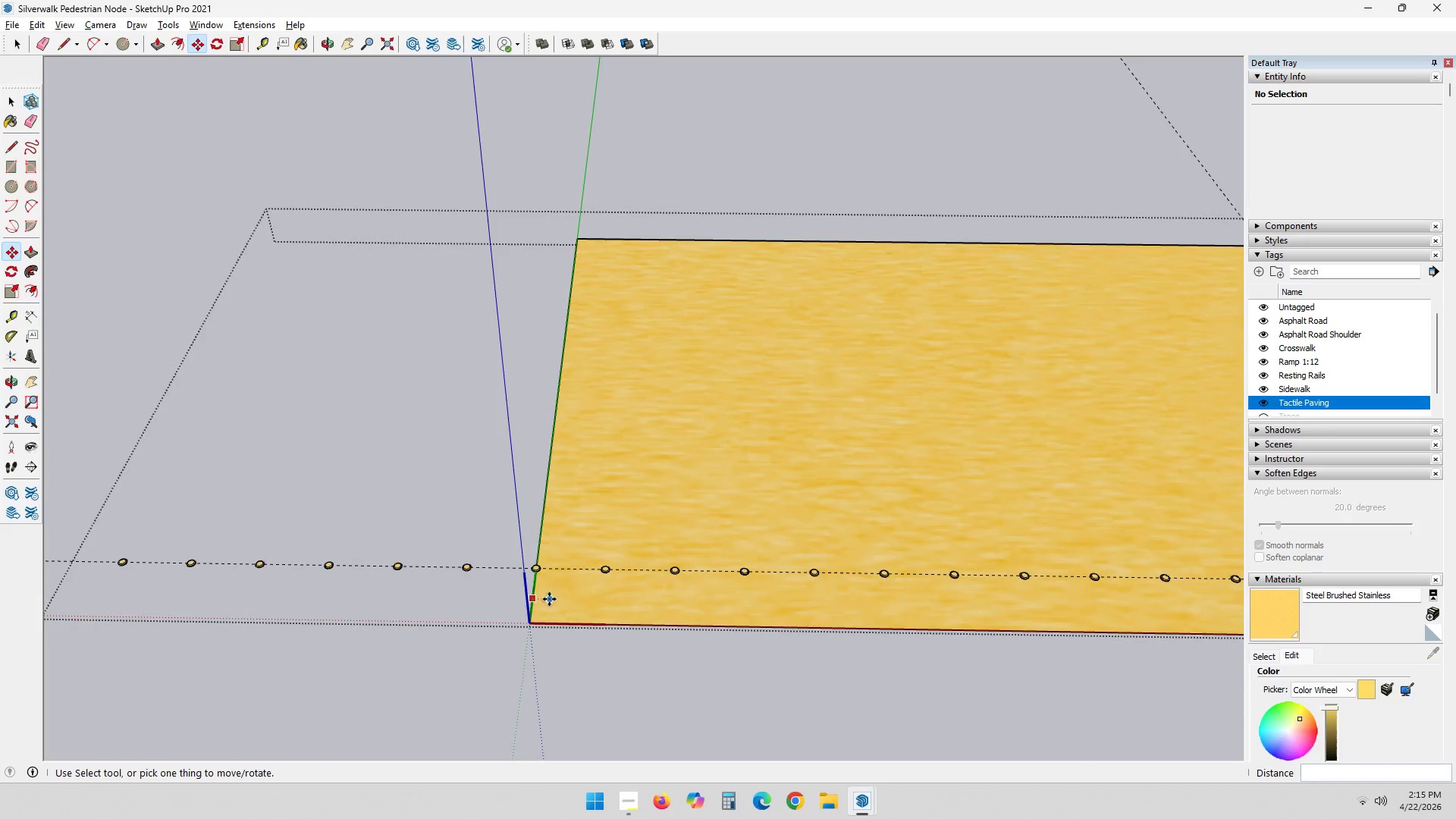 
scroll: coordinate [237, 612], scroll_direction: up, amount: 9.0
 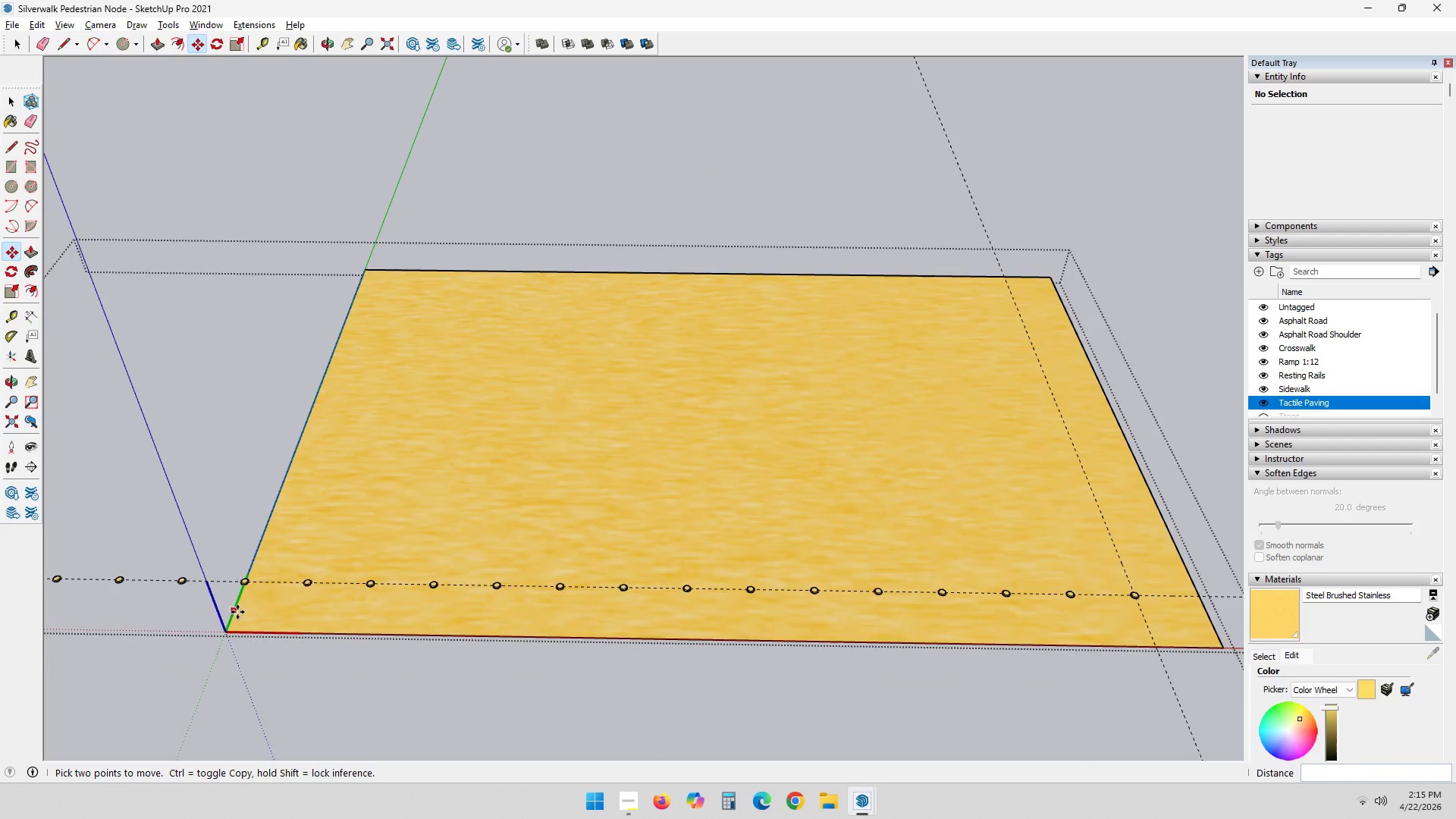 
key(Shift+ShiftLeft)
 